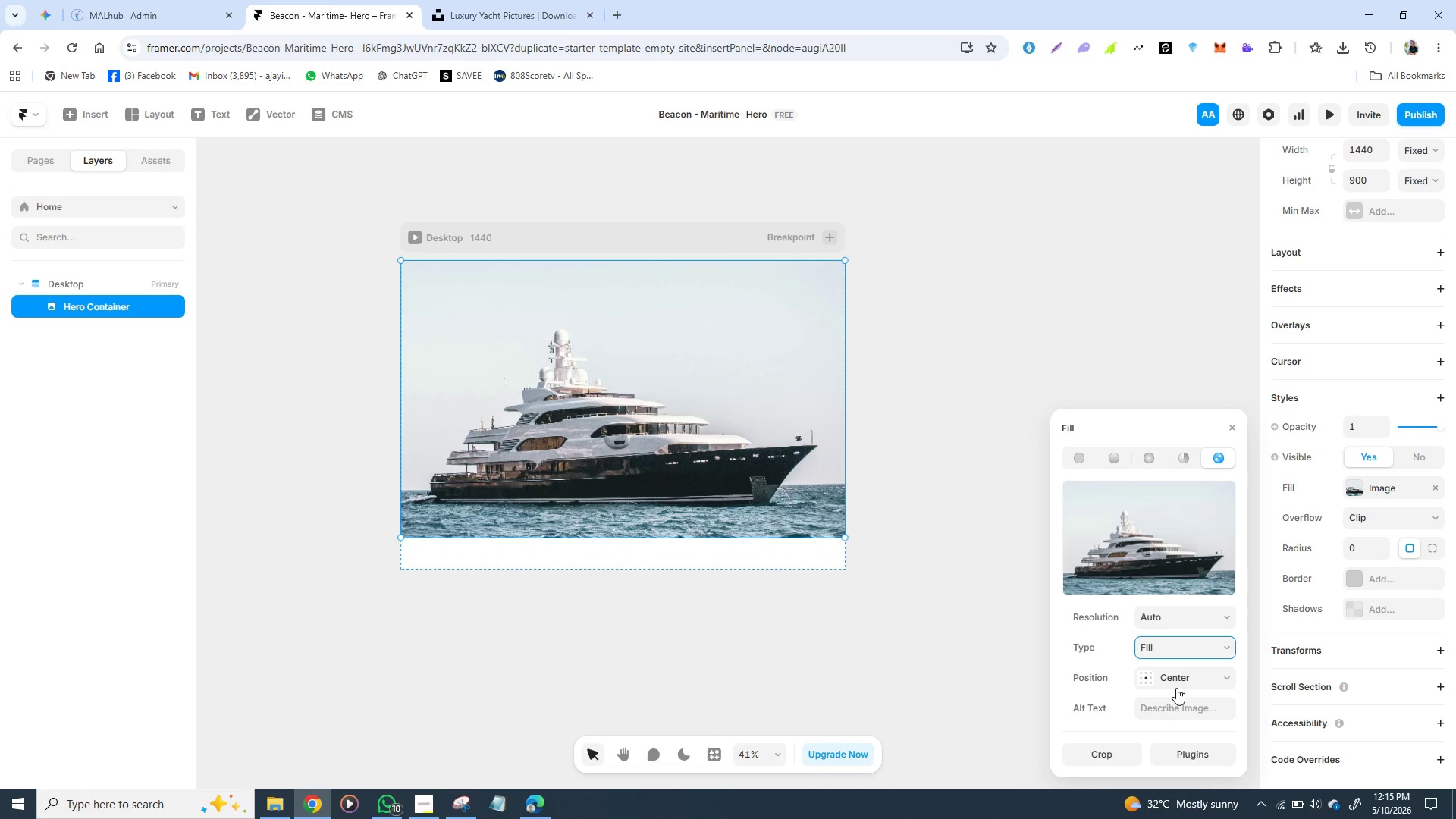 
left_click([1223, 651])
 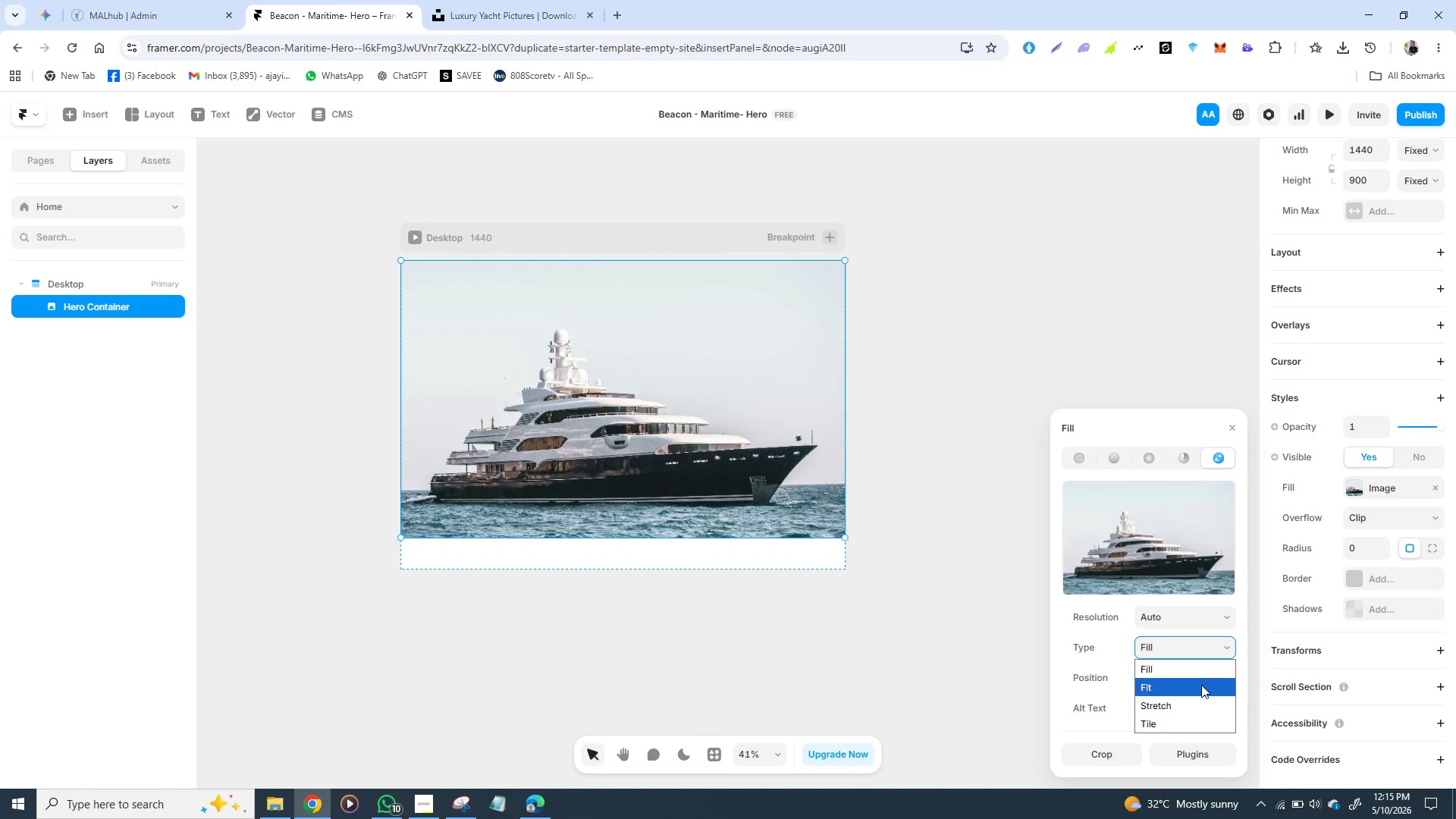 
left_click([1201, 685])
 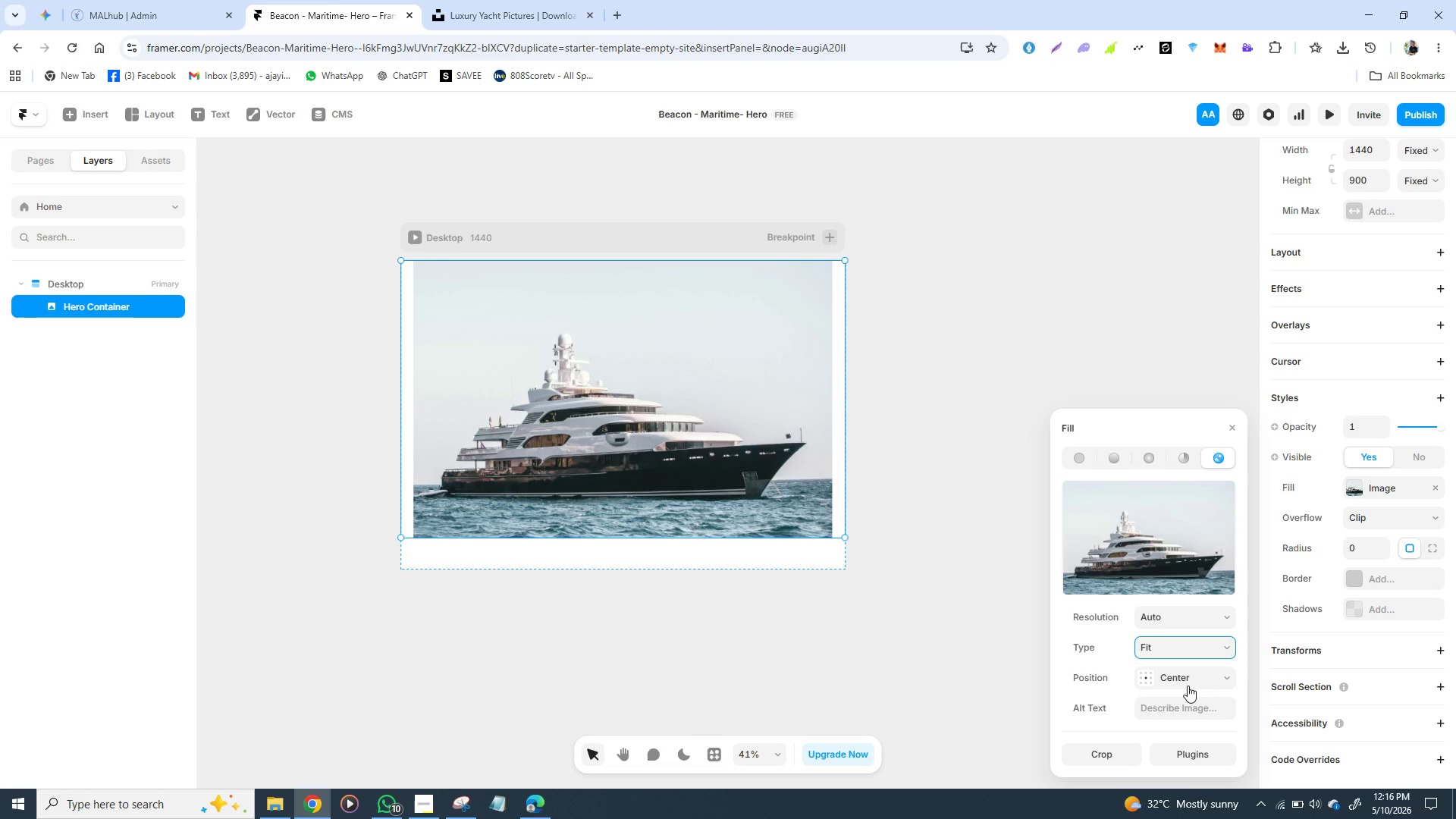 
wait(19.56)
 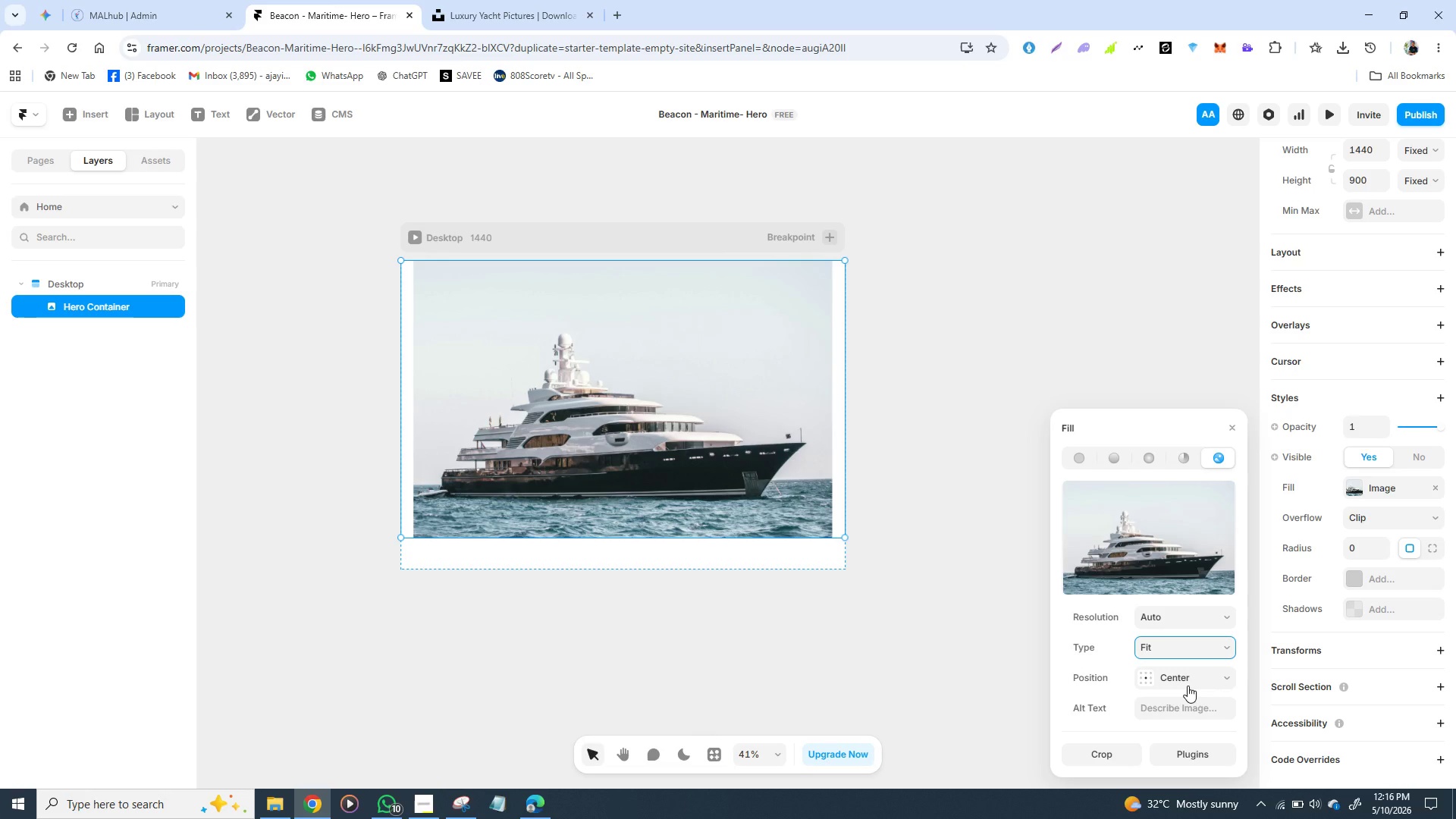 
left_click([1203, 653])
 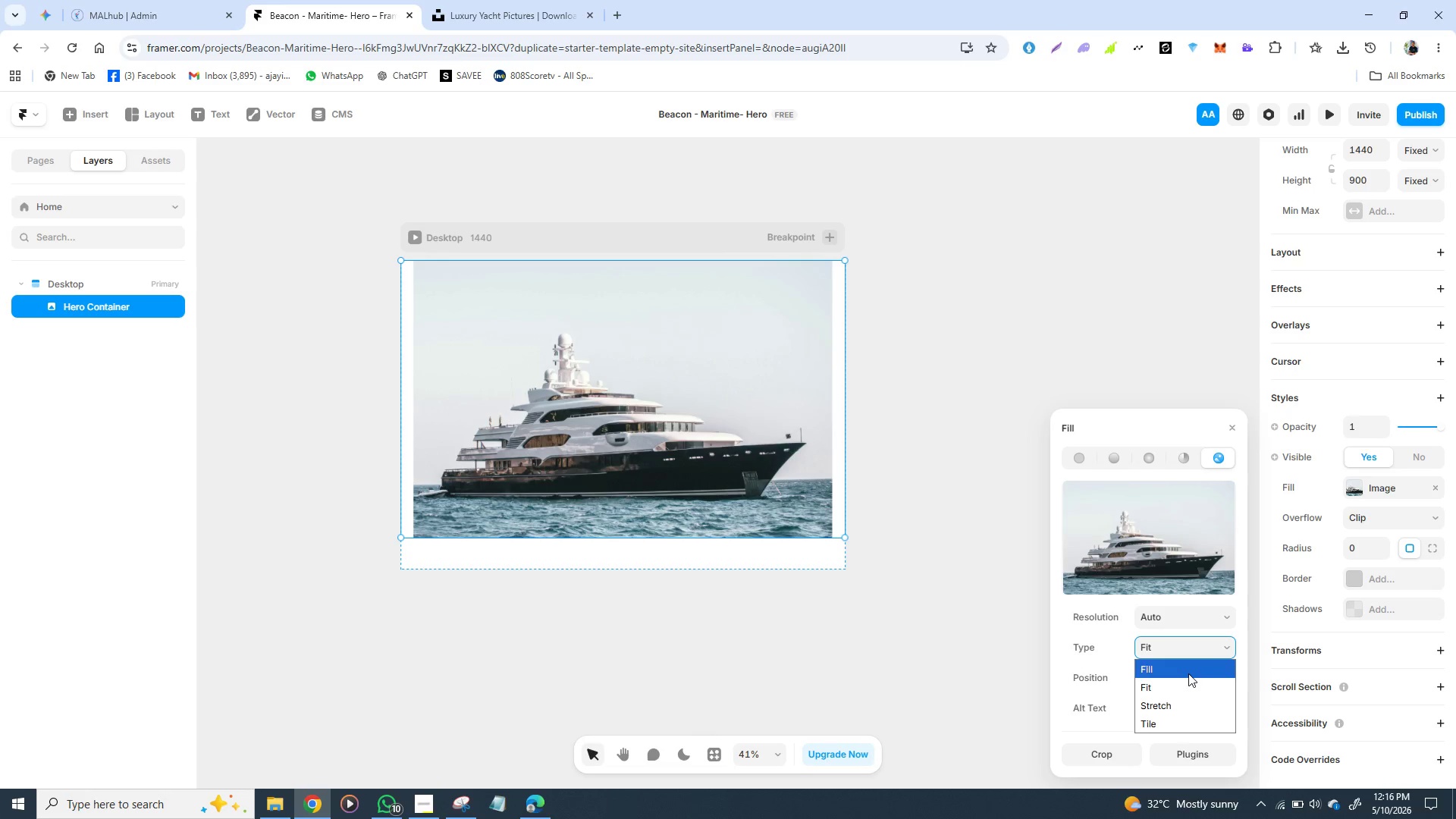 
left_click([1188, 671])
 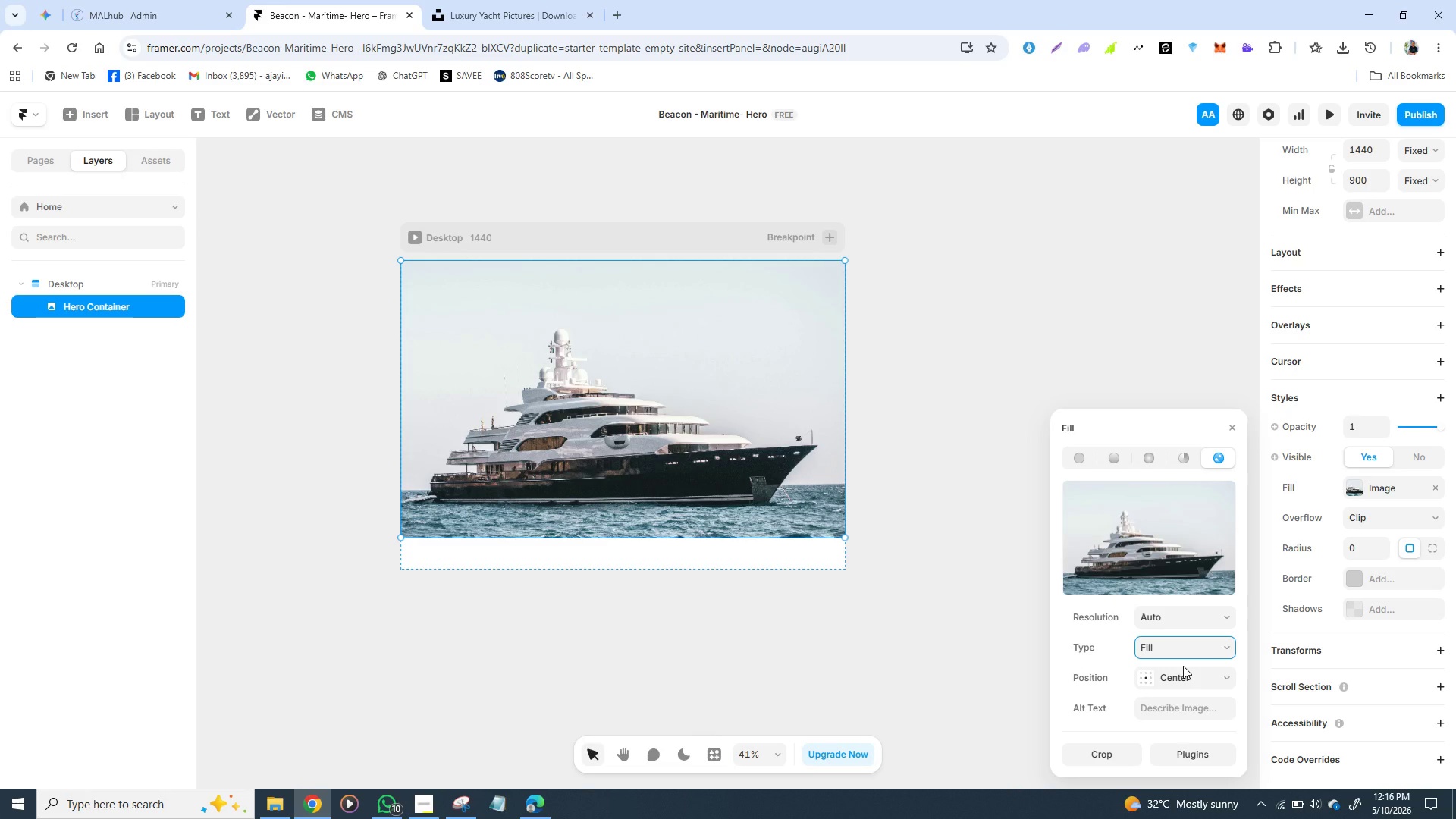 
wait(22.66)
 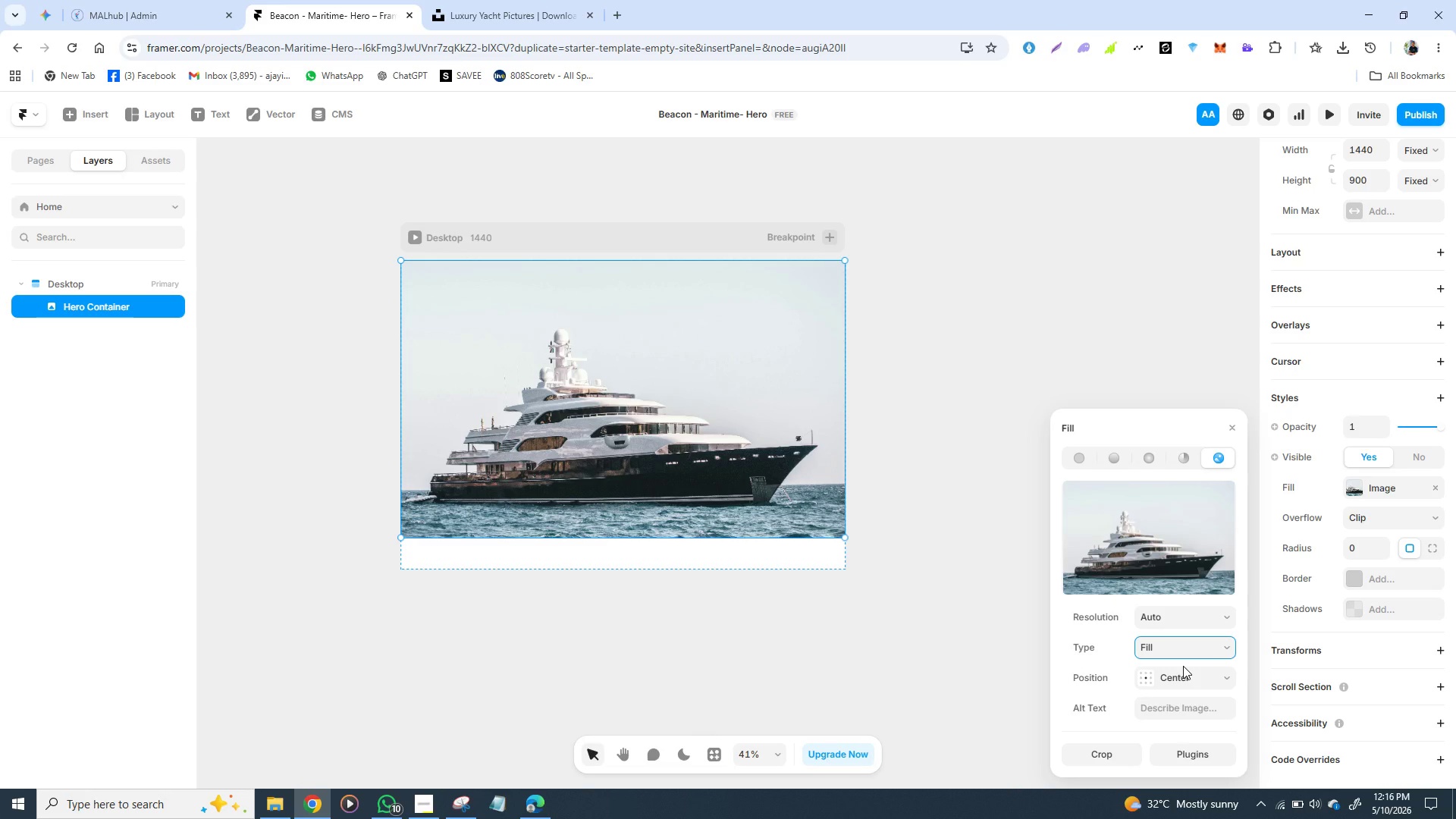 
left_click([915, 592])
 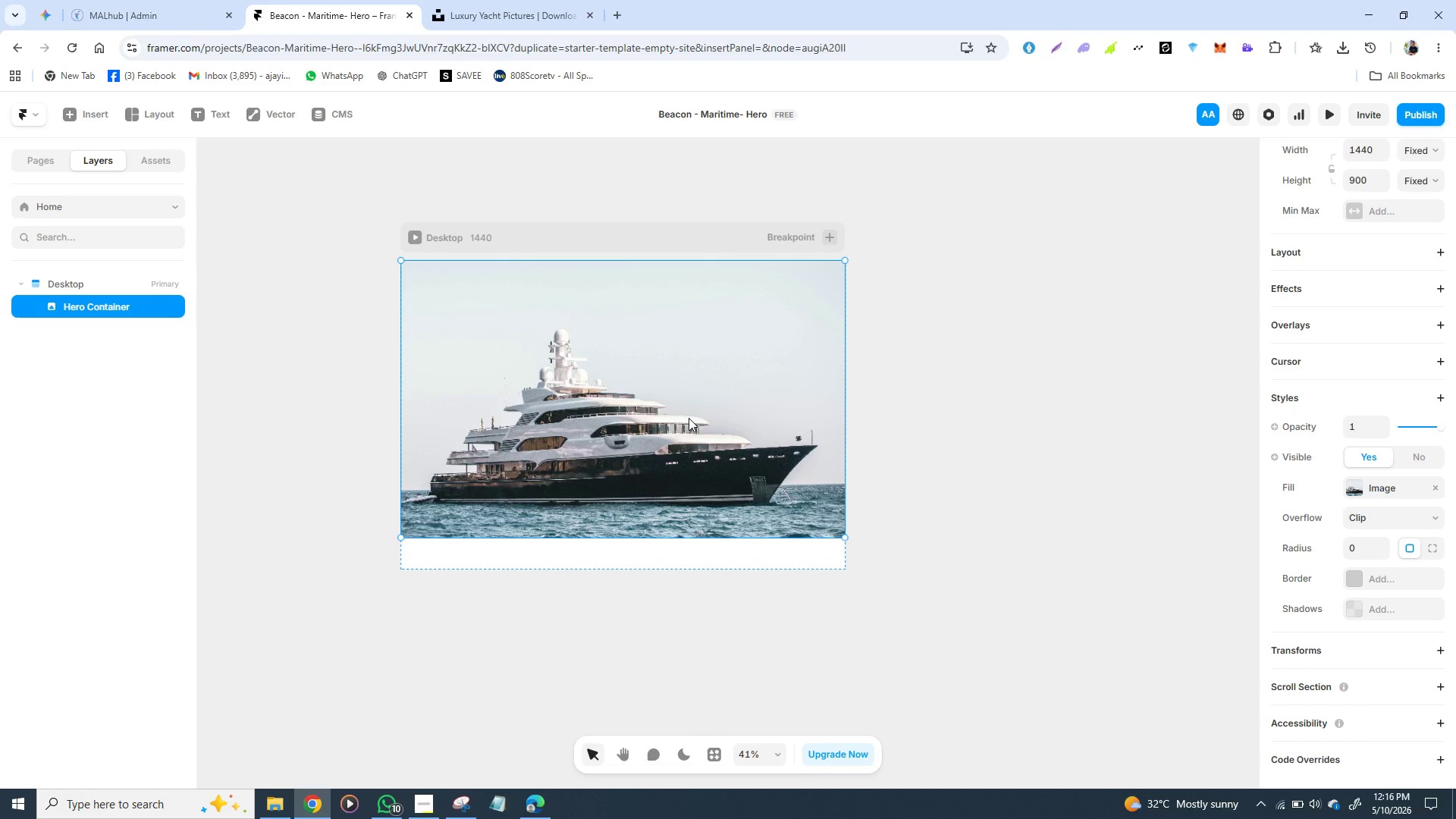 
left_click([689, 418])
 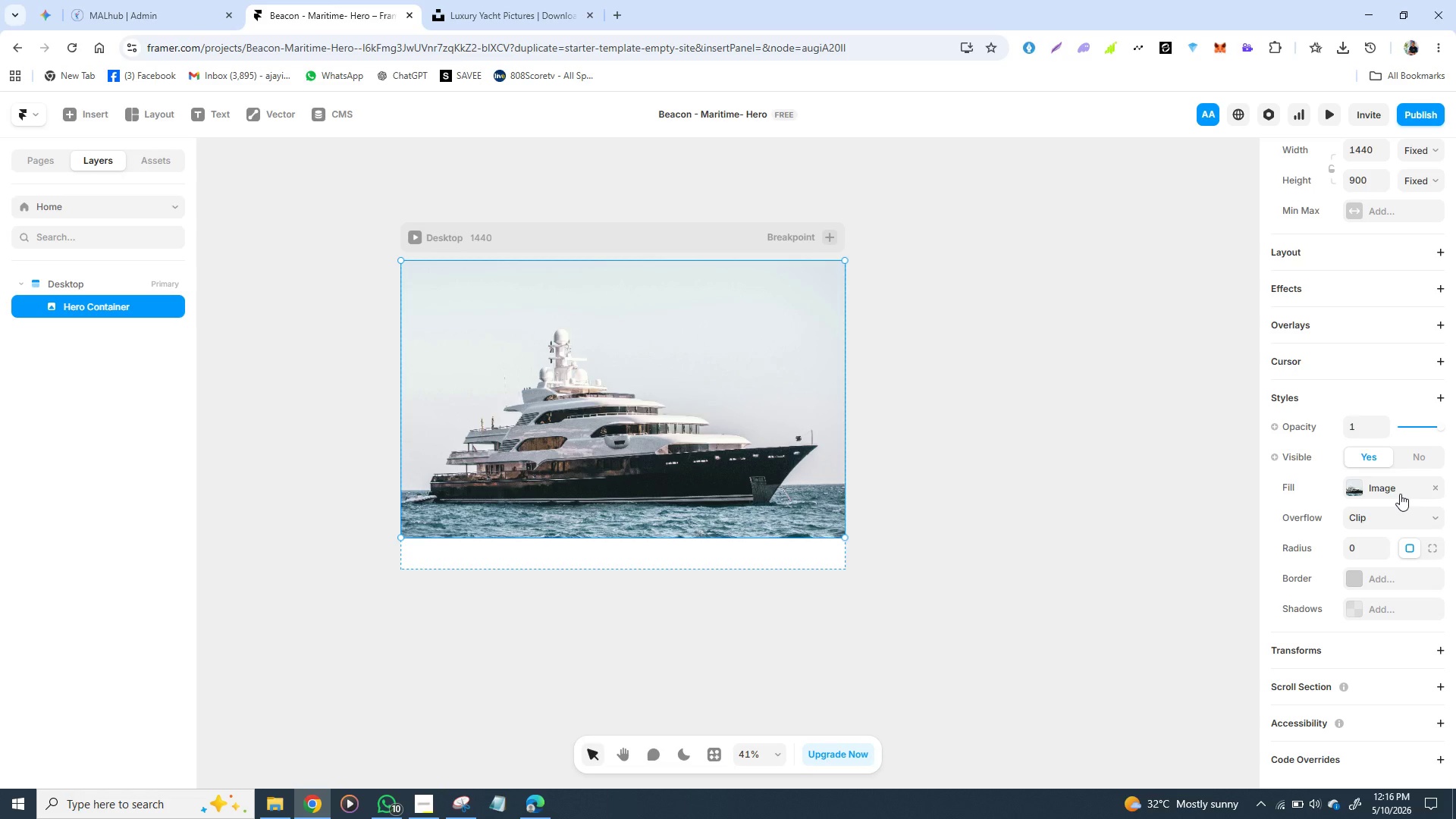 
wait(18.12)
 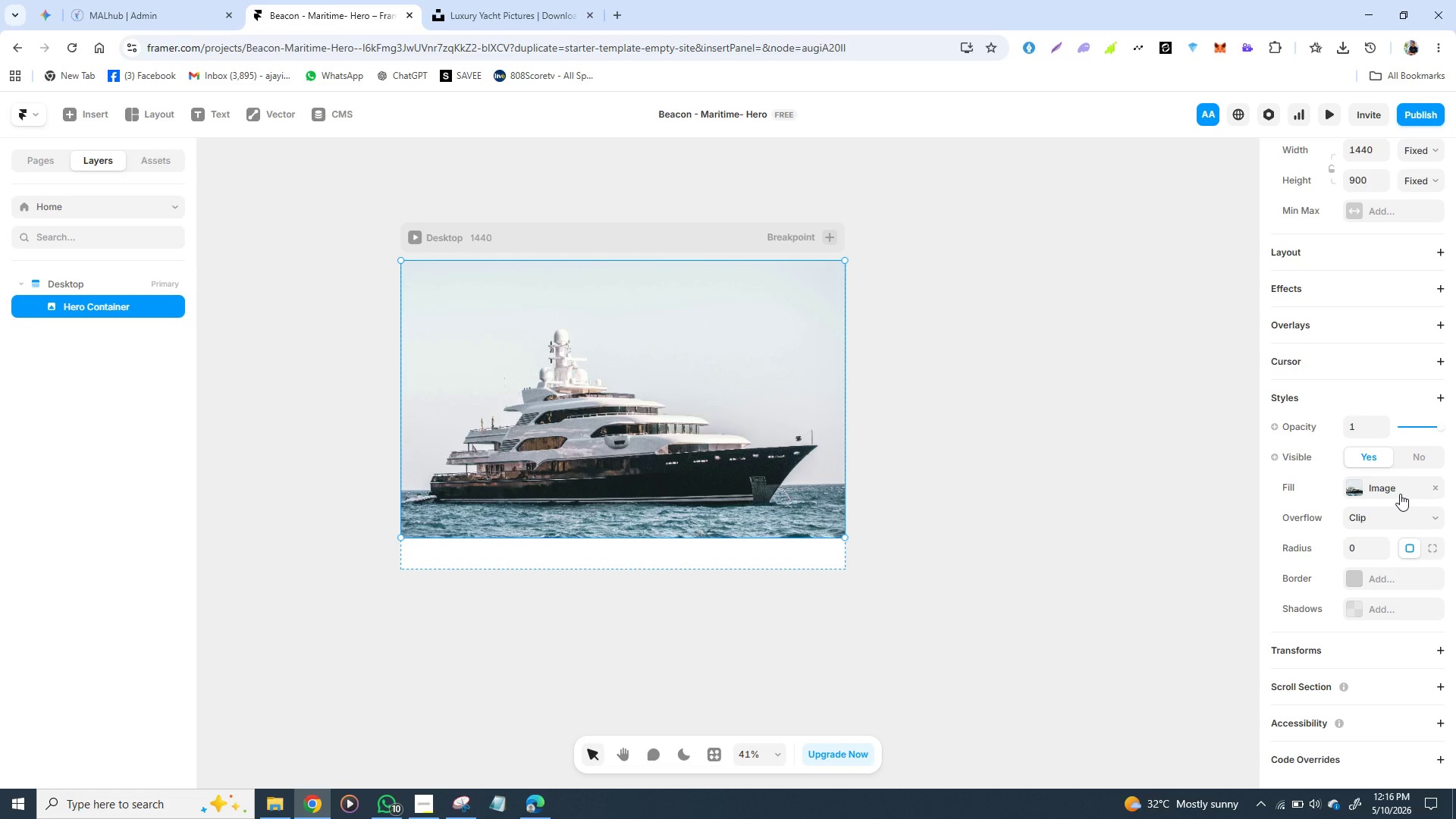 
key(Equal)
 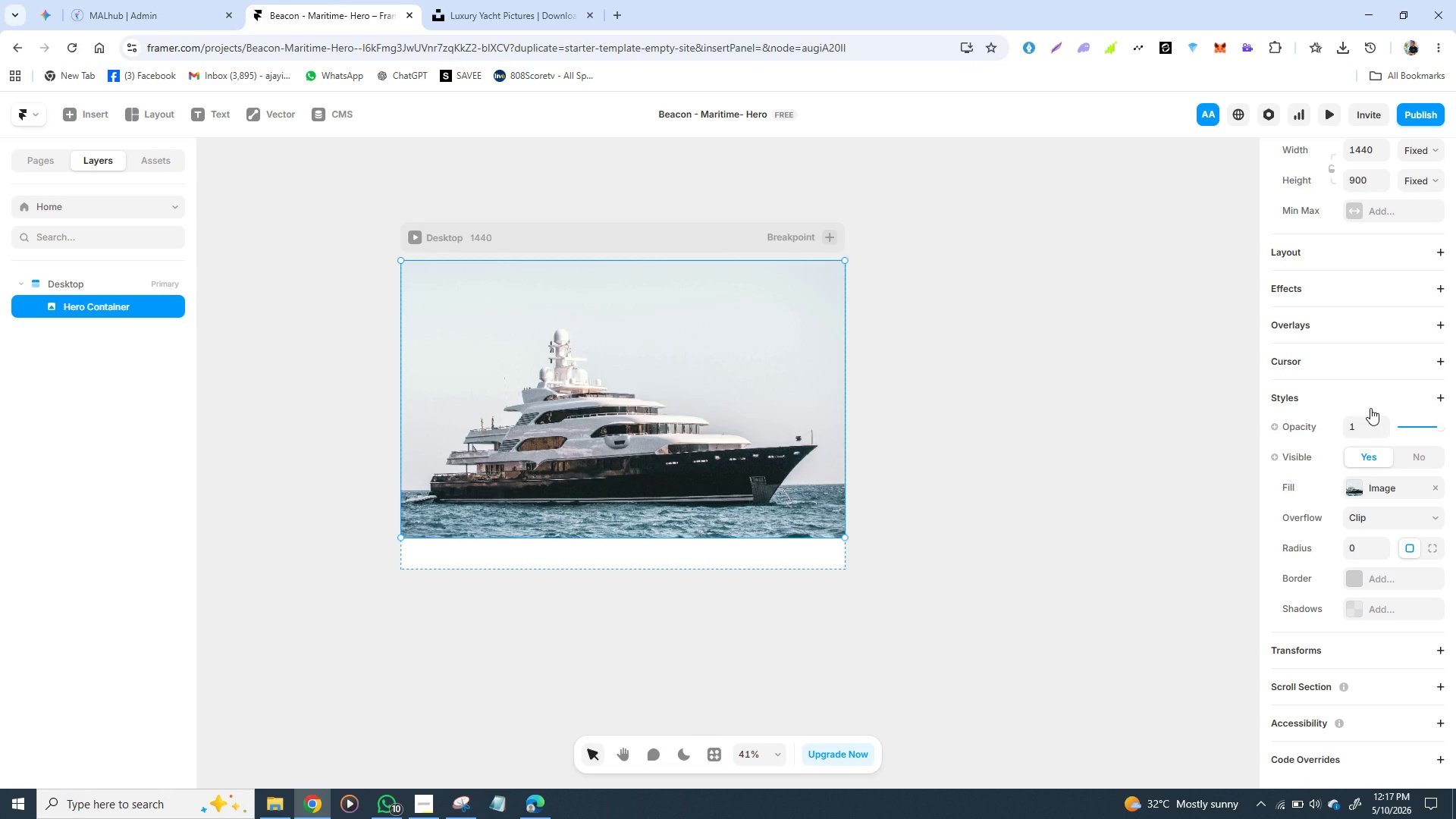 
wait(9.66)
 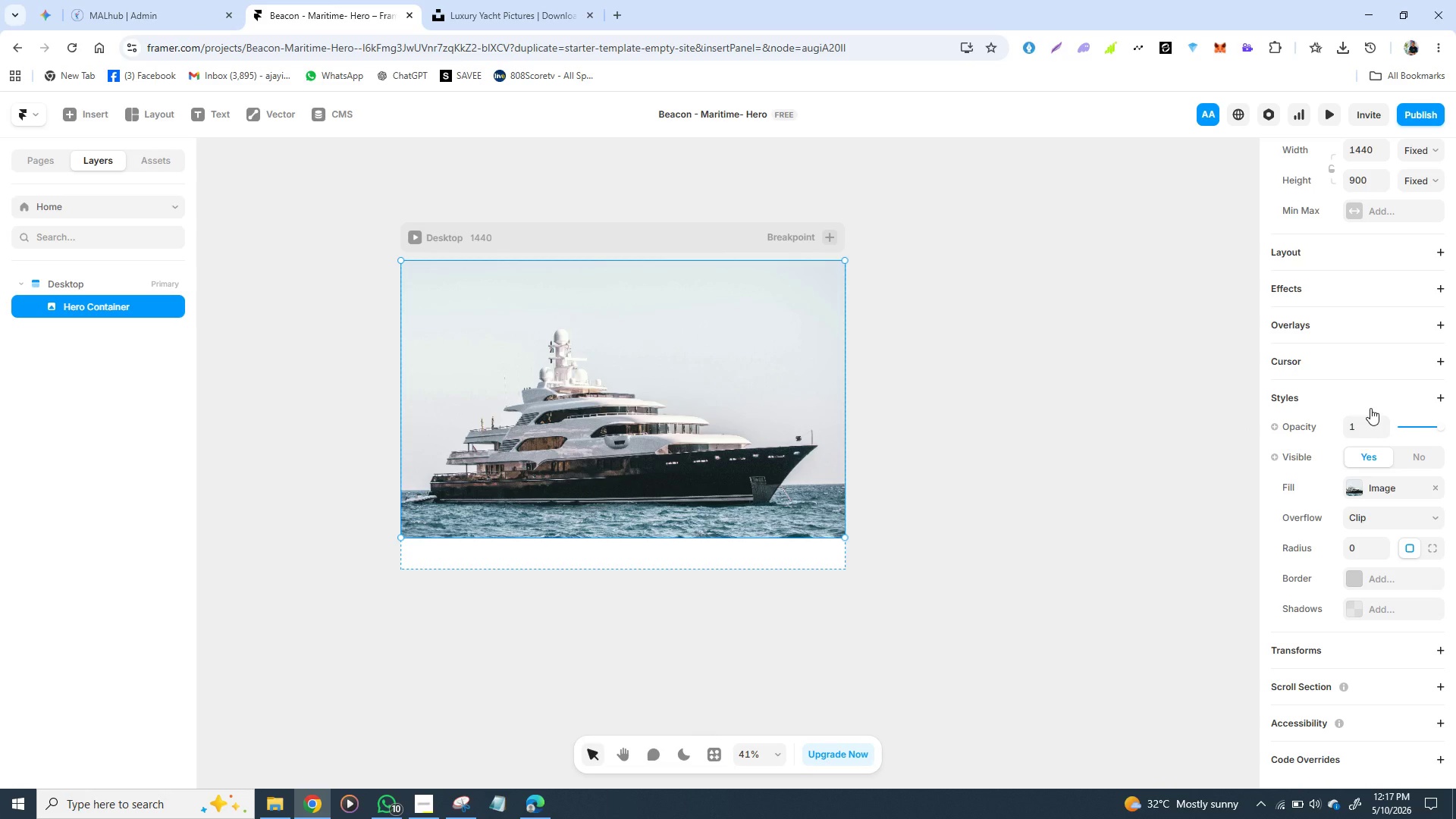 
left_click([1438, 324])
 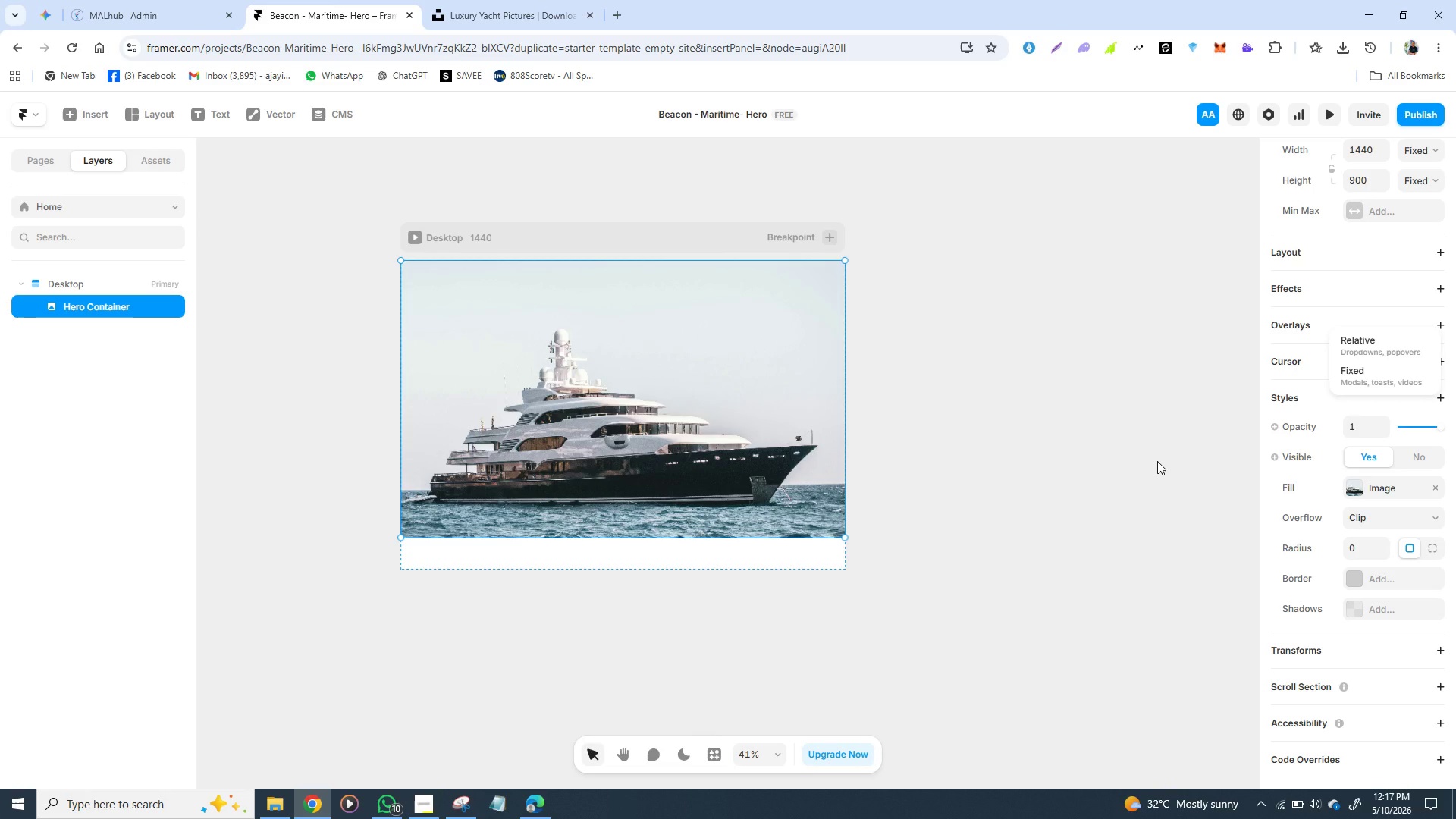 
wait(36.48)
 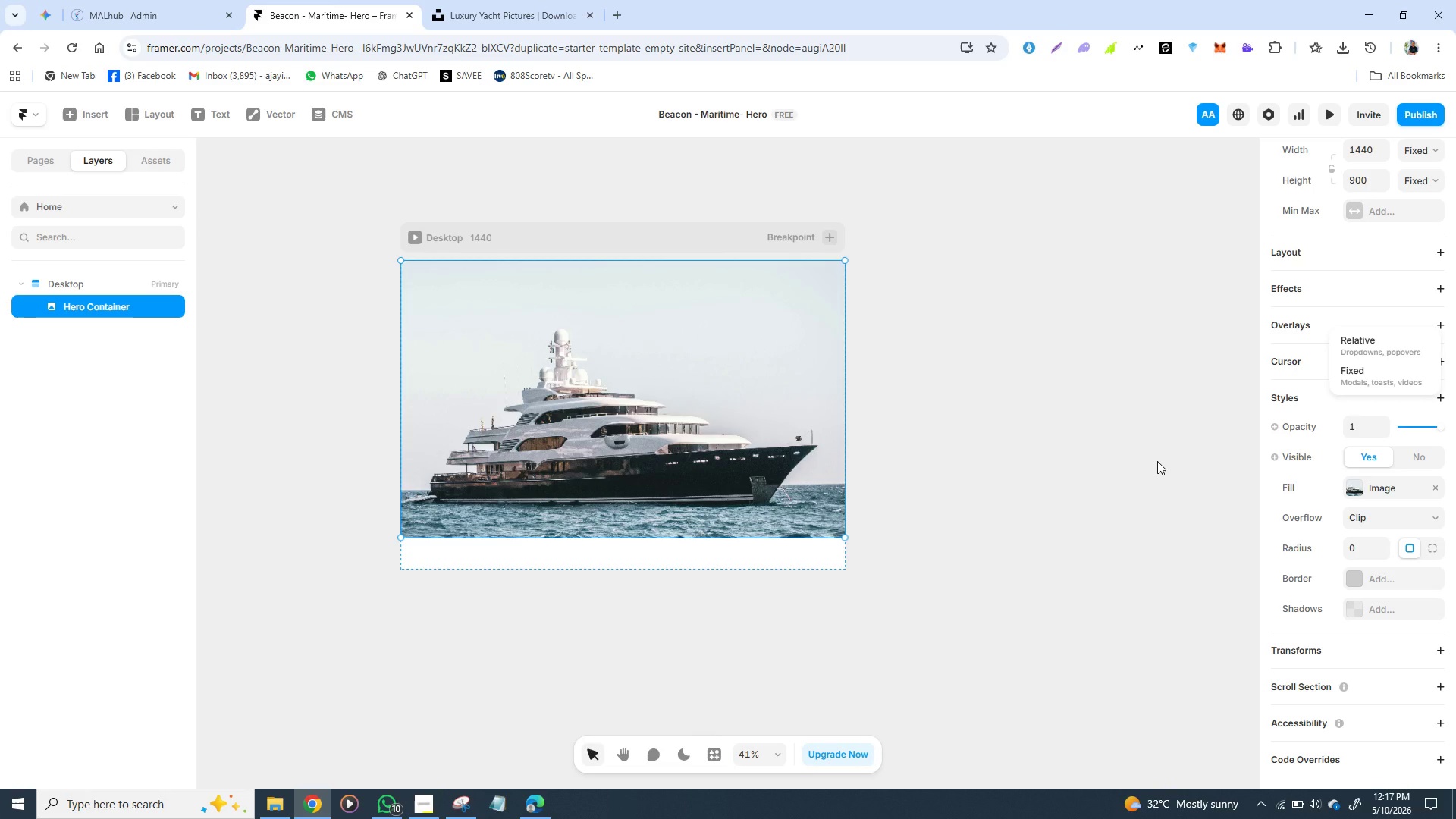 
left_click([782, 402])
 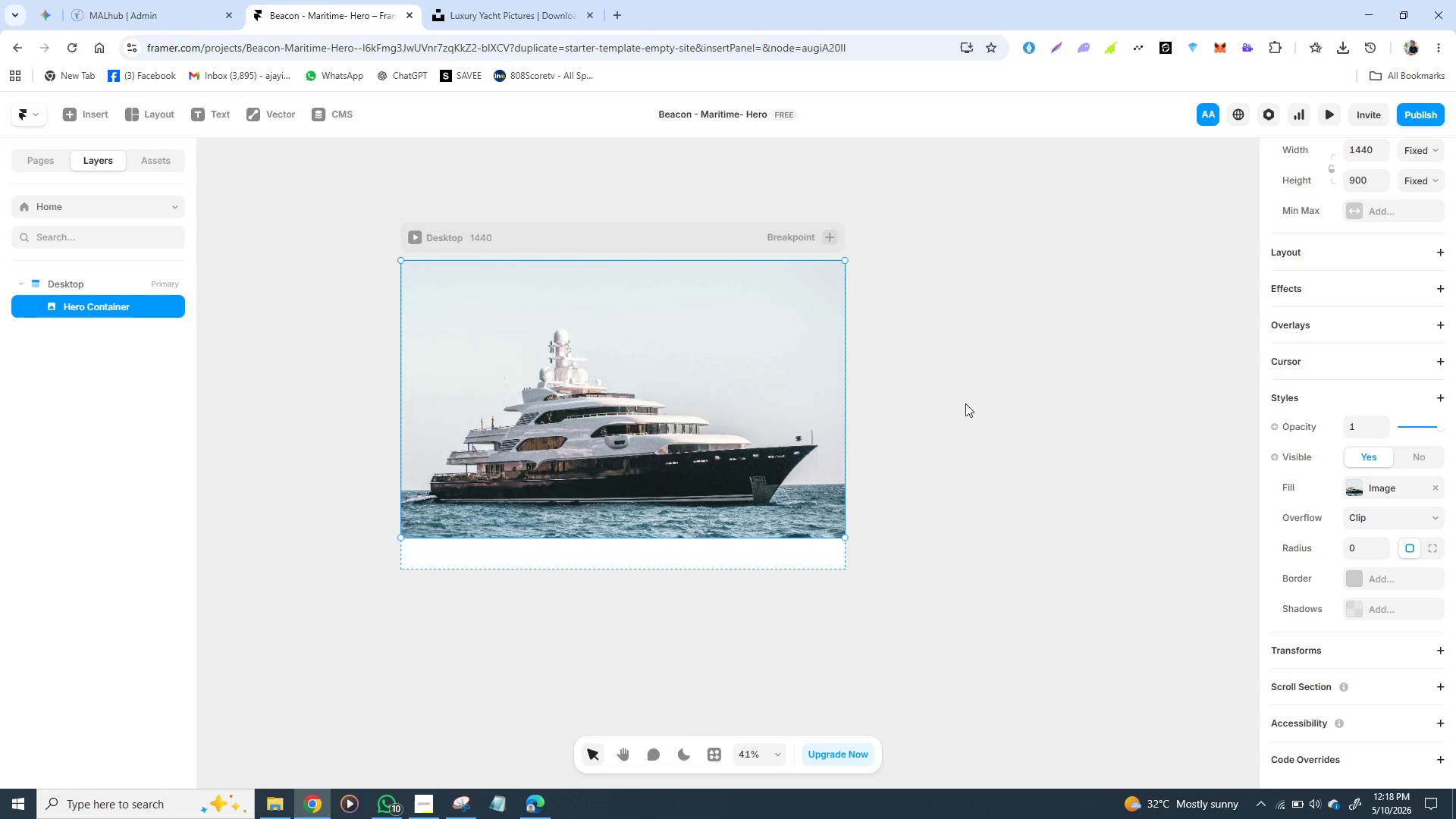 
wait(22.2)
 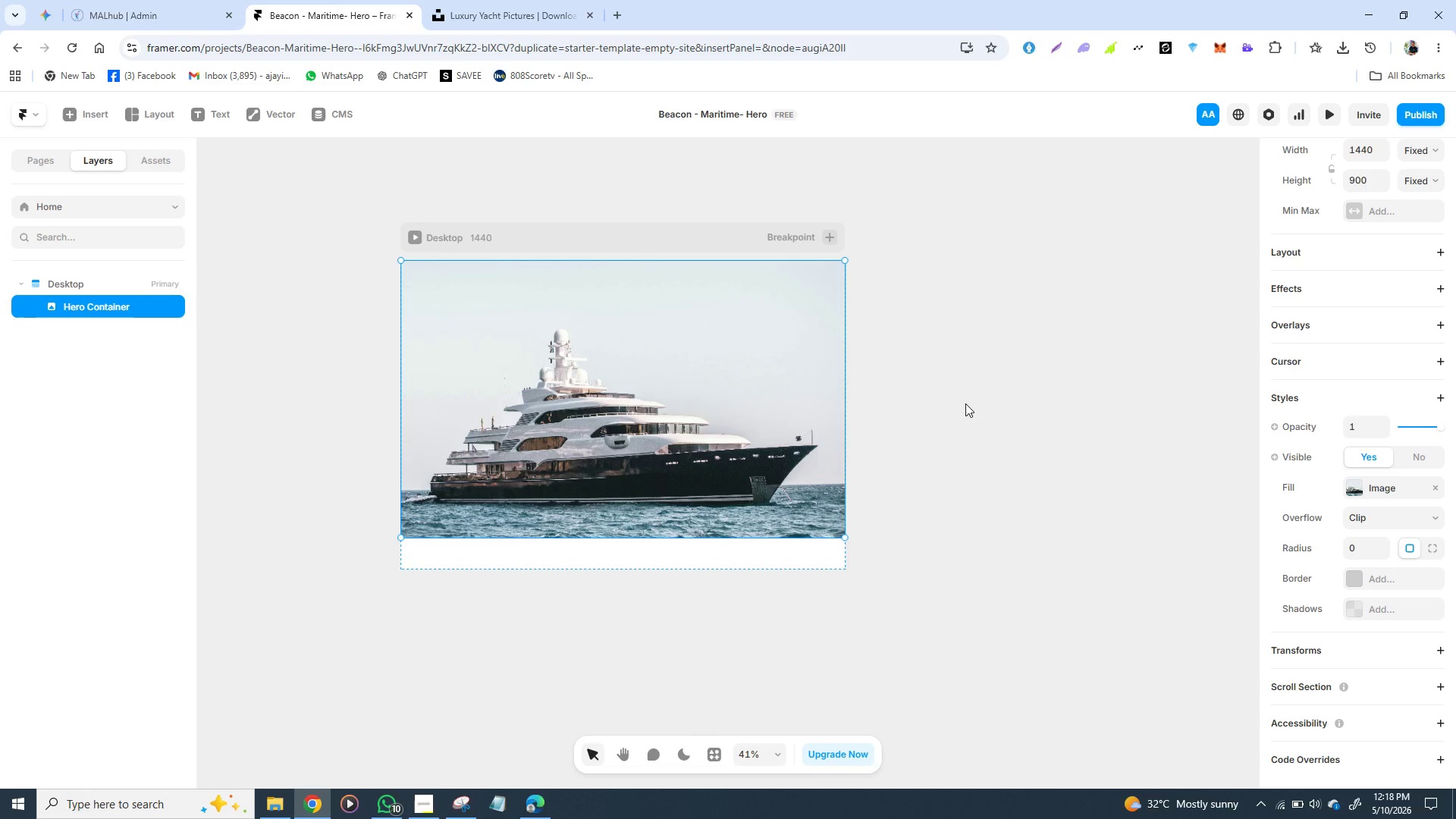 
left_click([535, 300])
 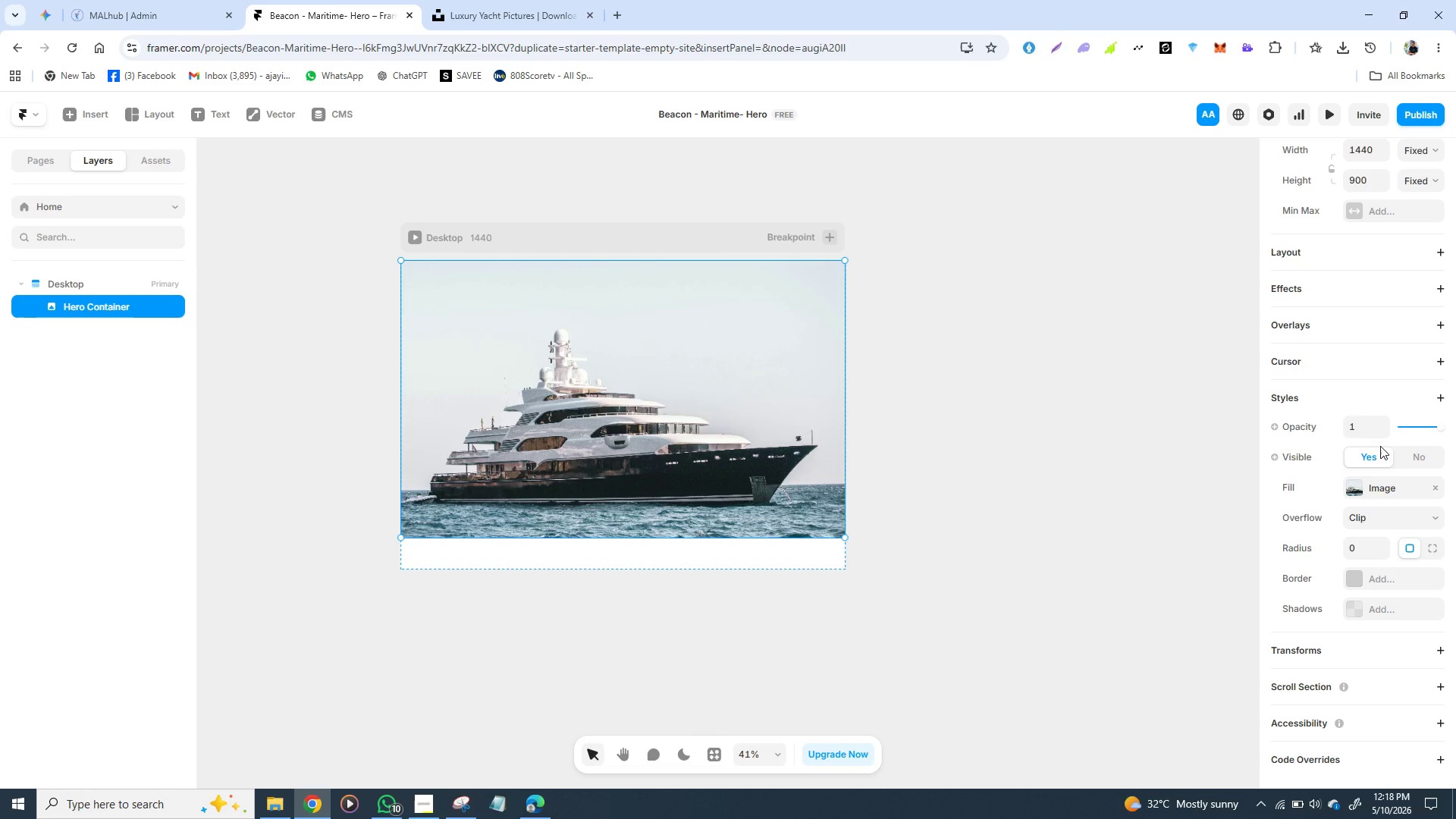 
wait(5.11)
 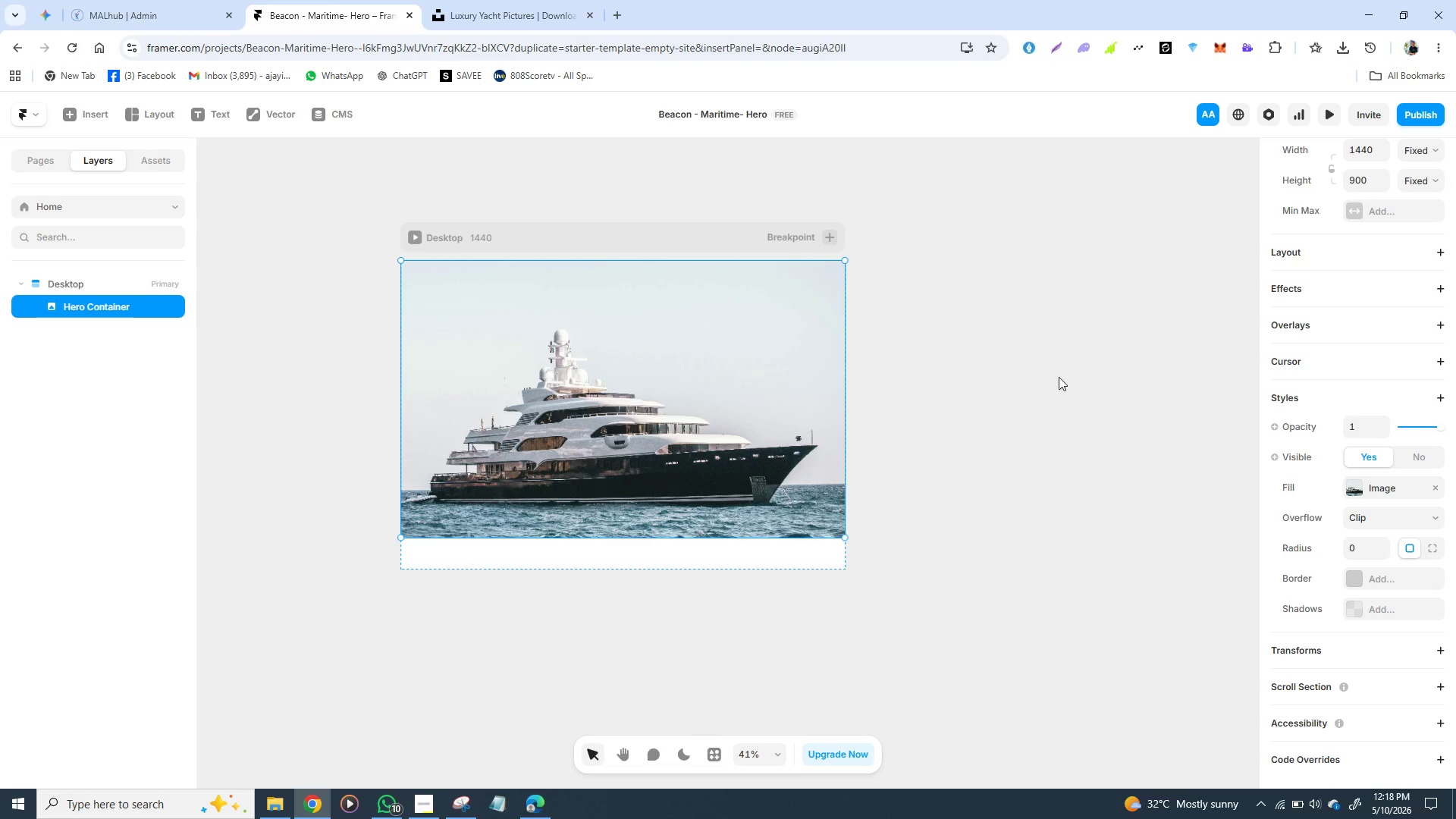 
left_click([1392, 487])
 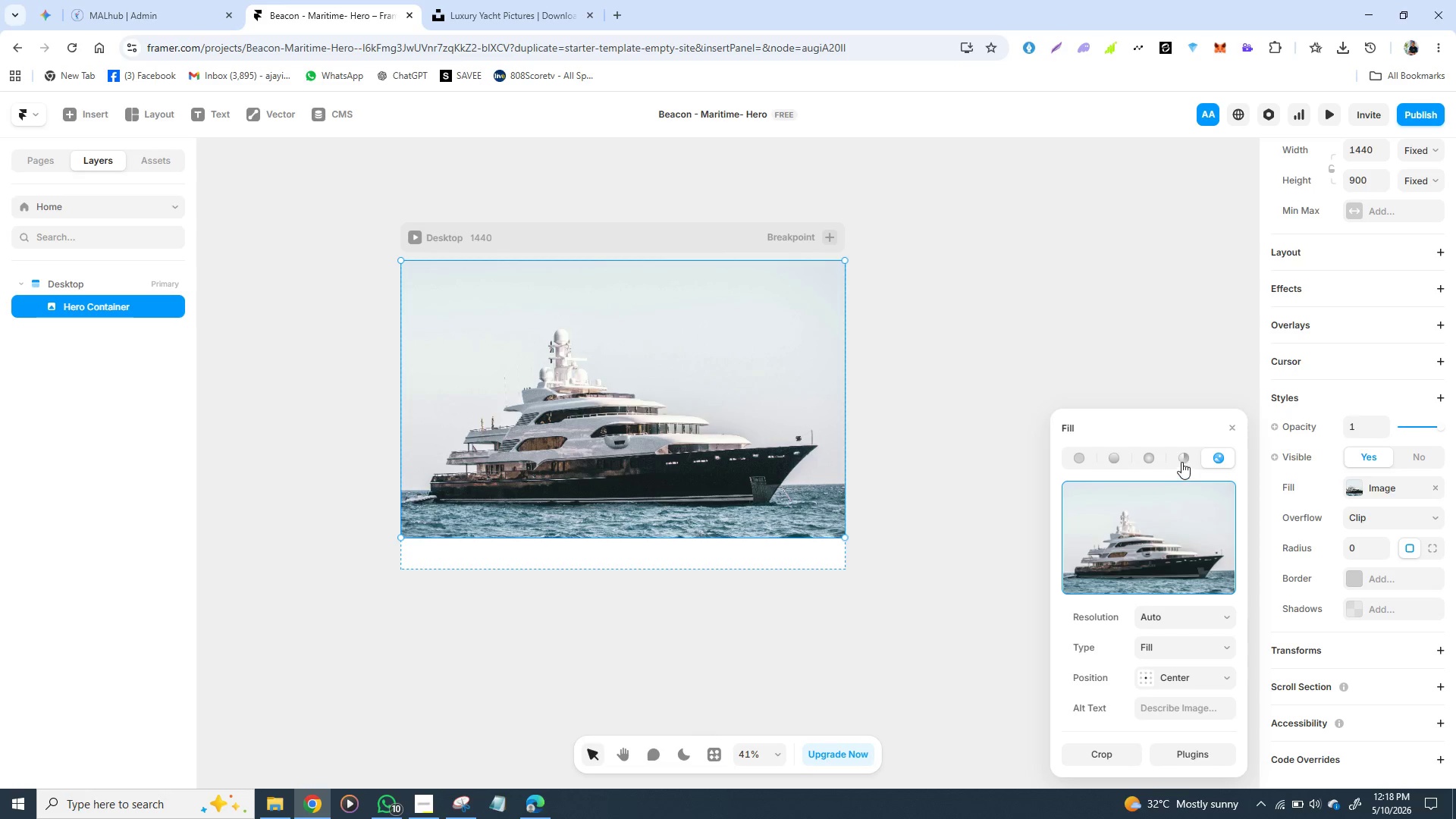 
mouse_move([1092, 460])
 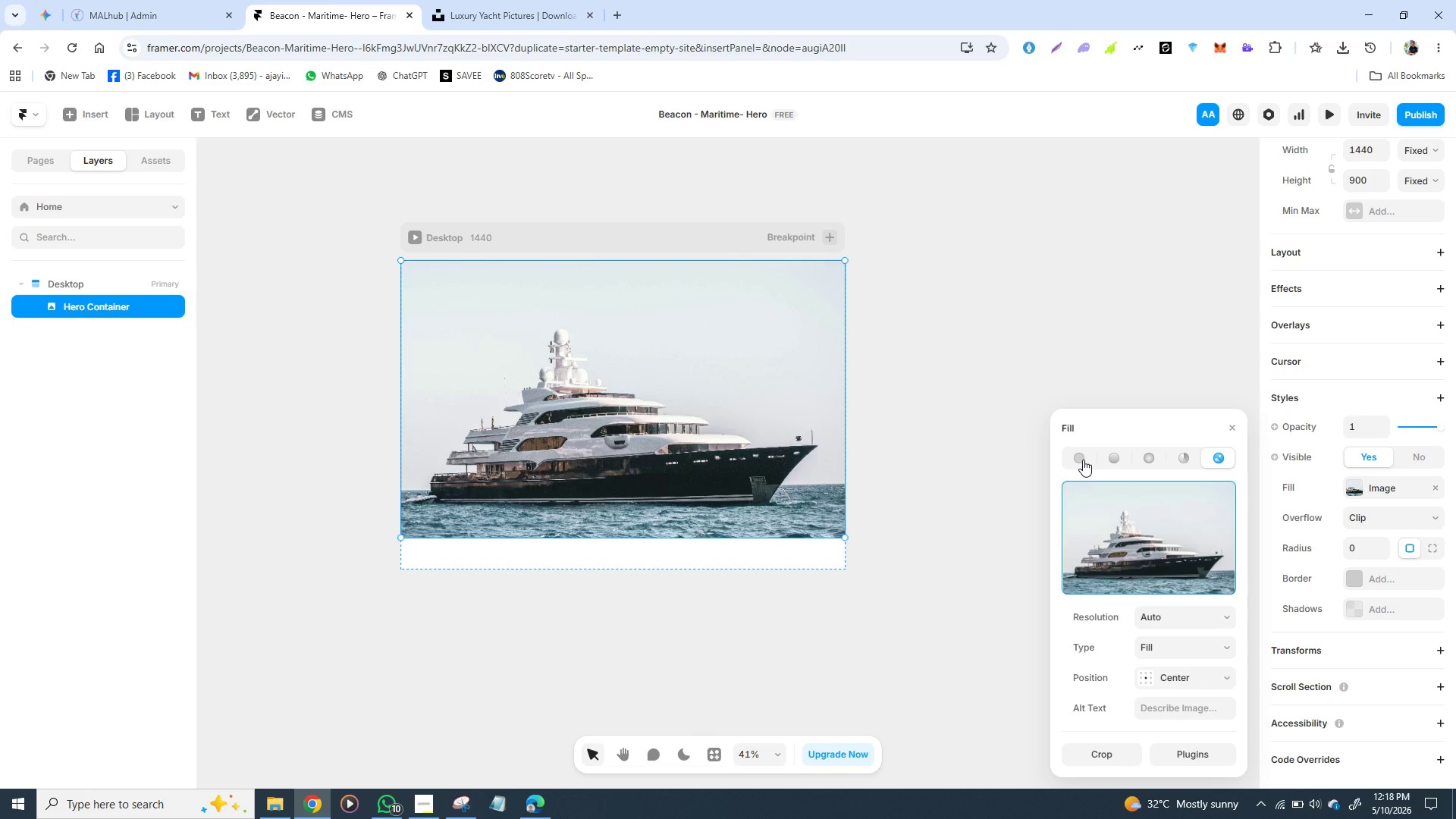 
left_click([1083, 460])
 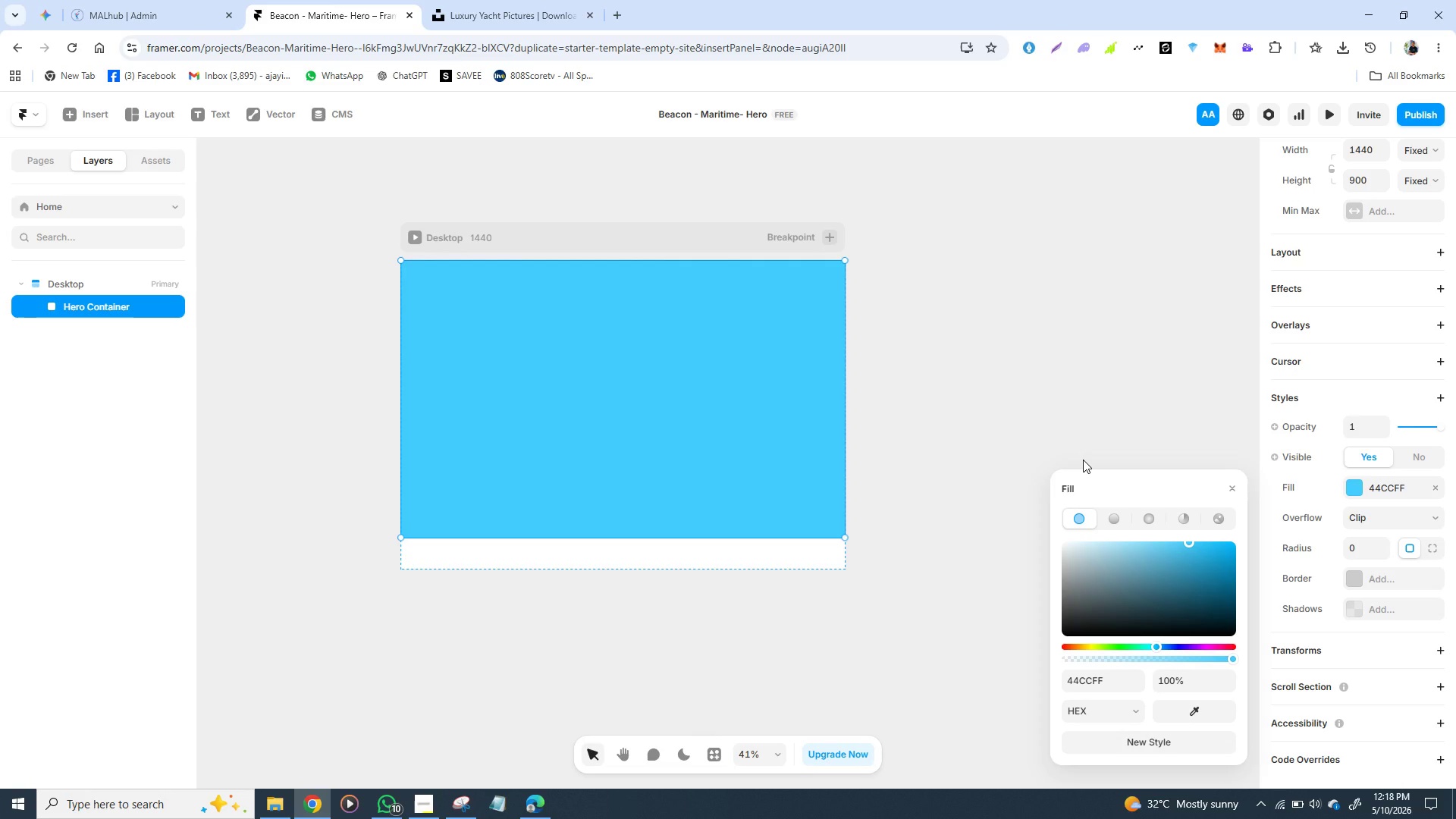 
wait(9.03)
 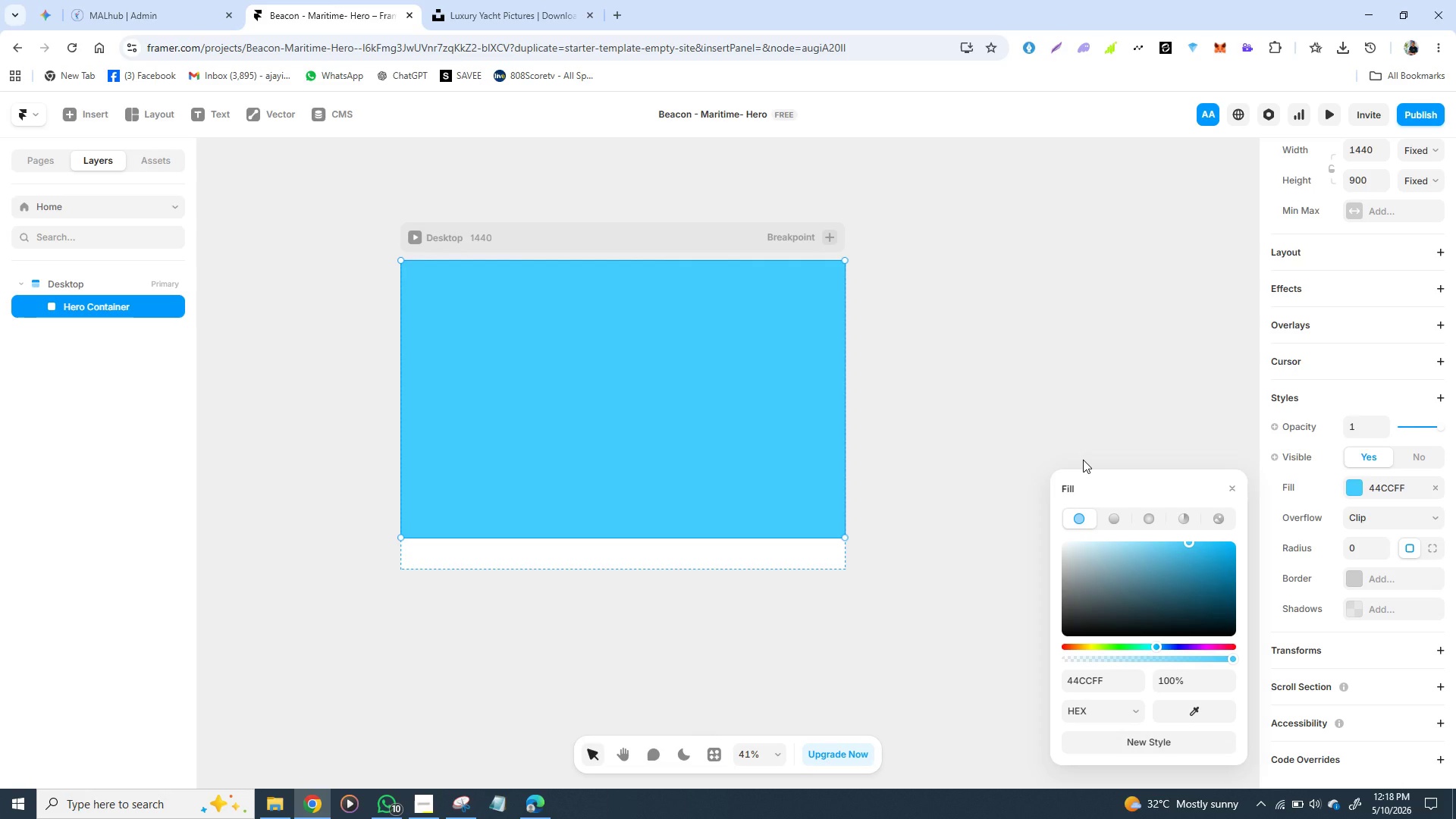 
left_click([1098, 684])
 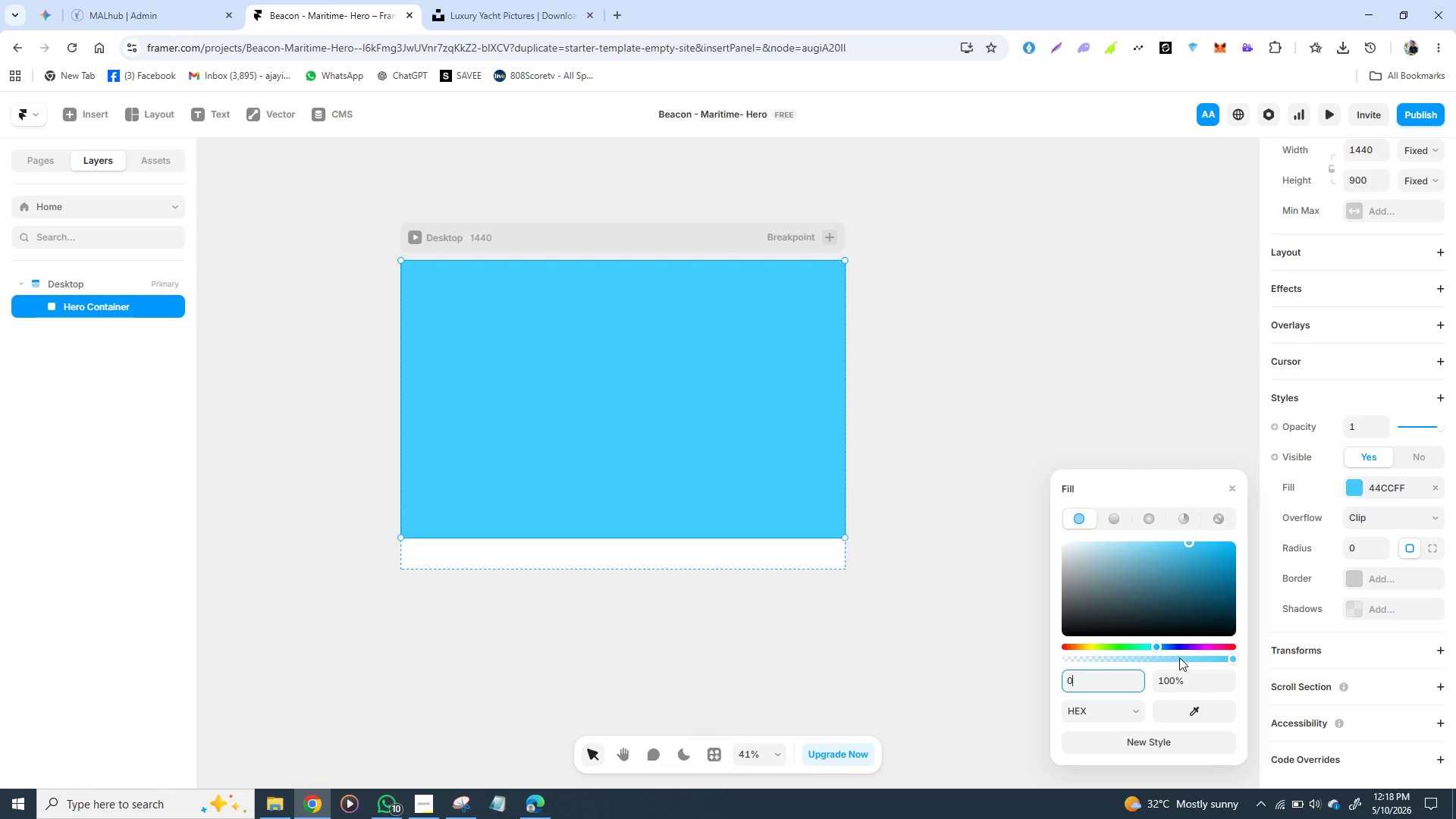 
type(0000[F10]00)
 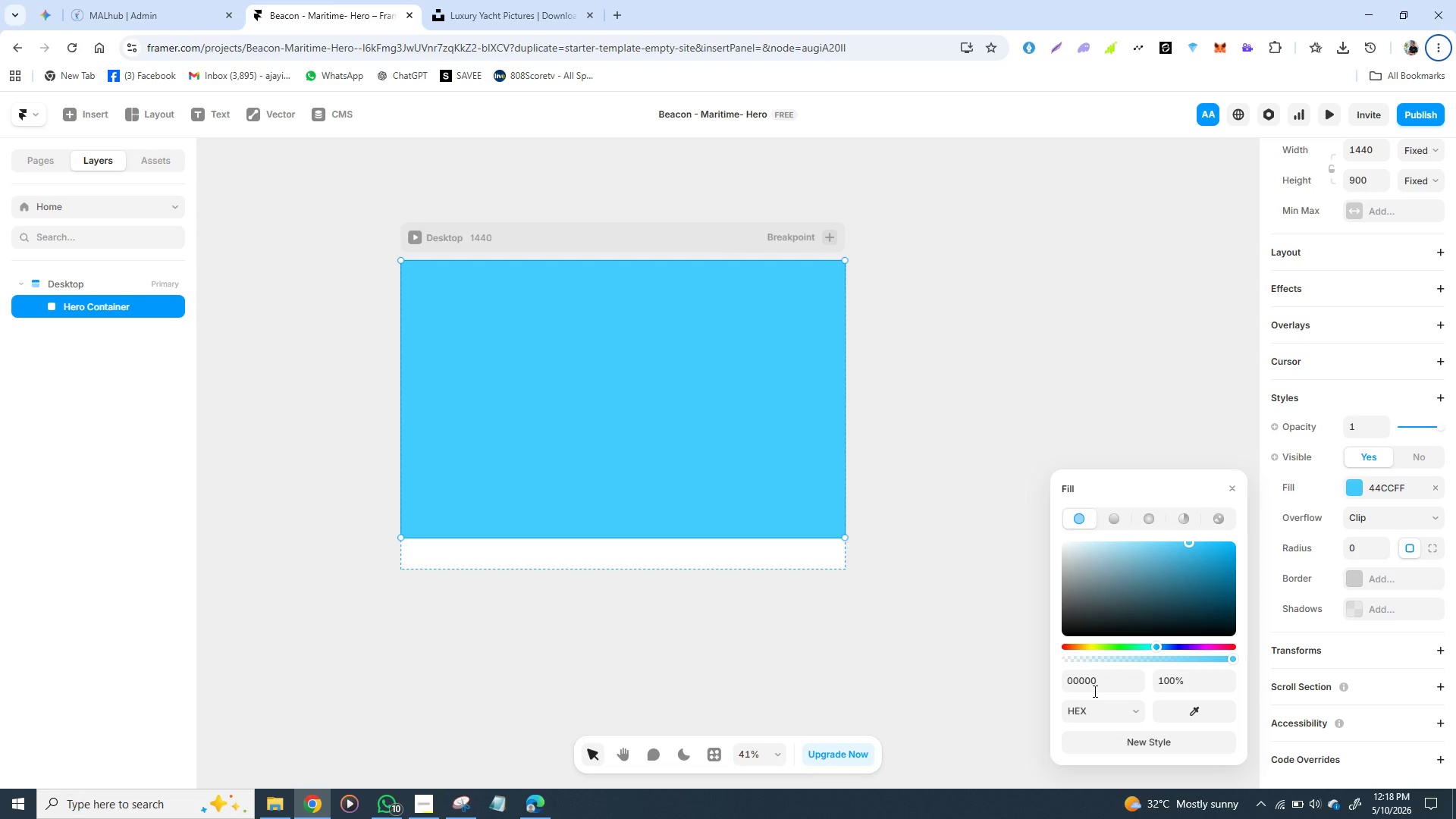 
left_click([1094, 691])
 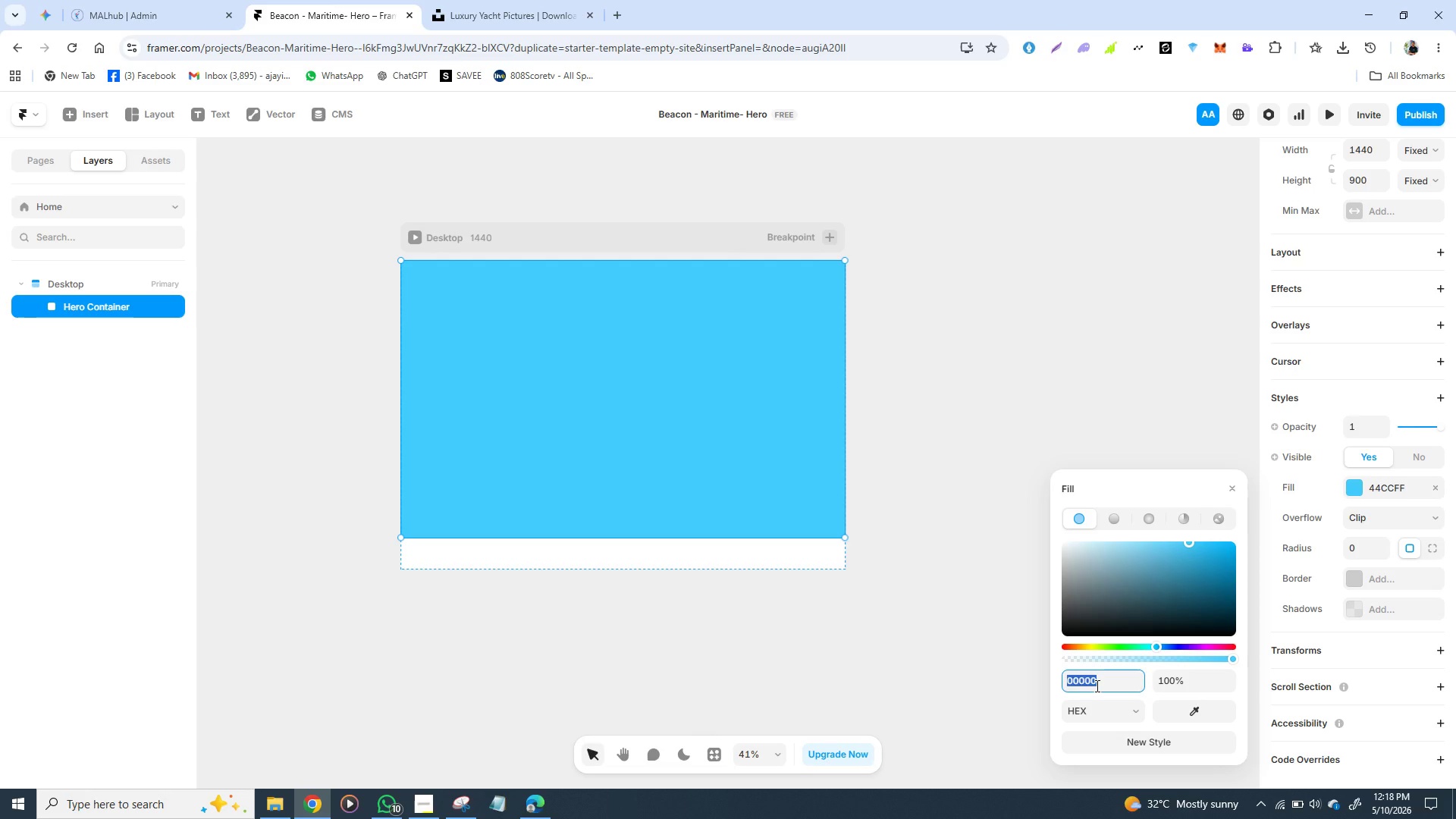 
left_click([1096, 686])
 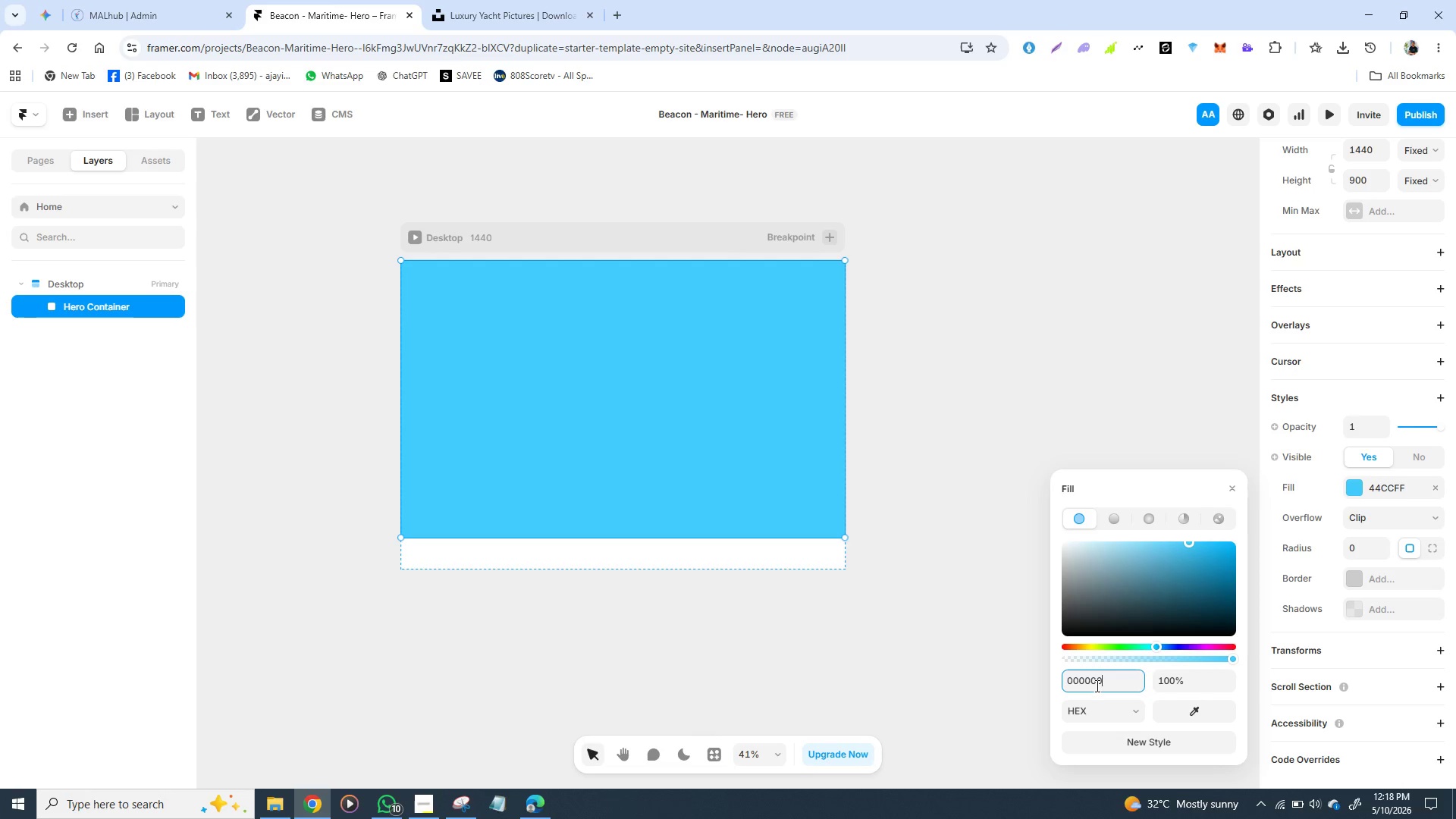 
key(0)
 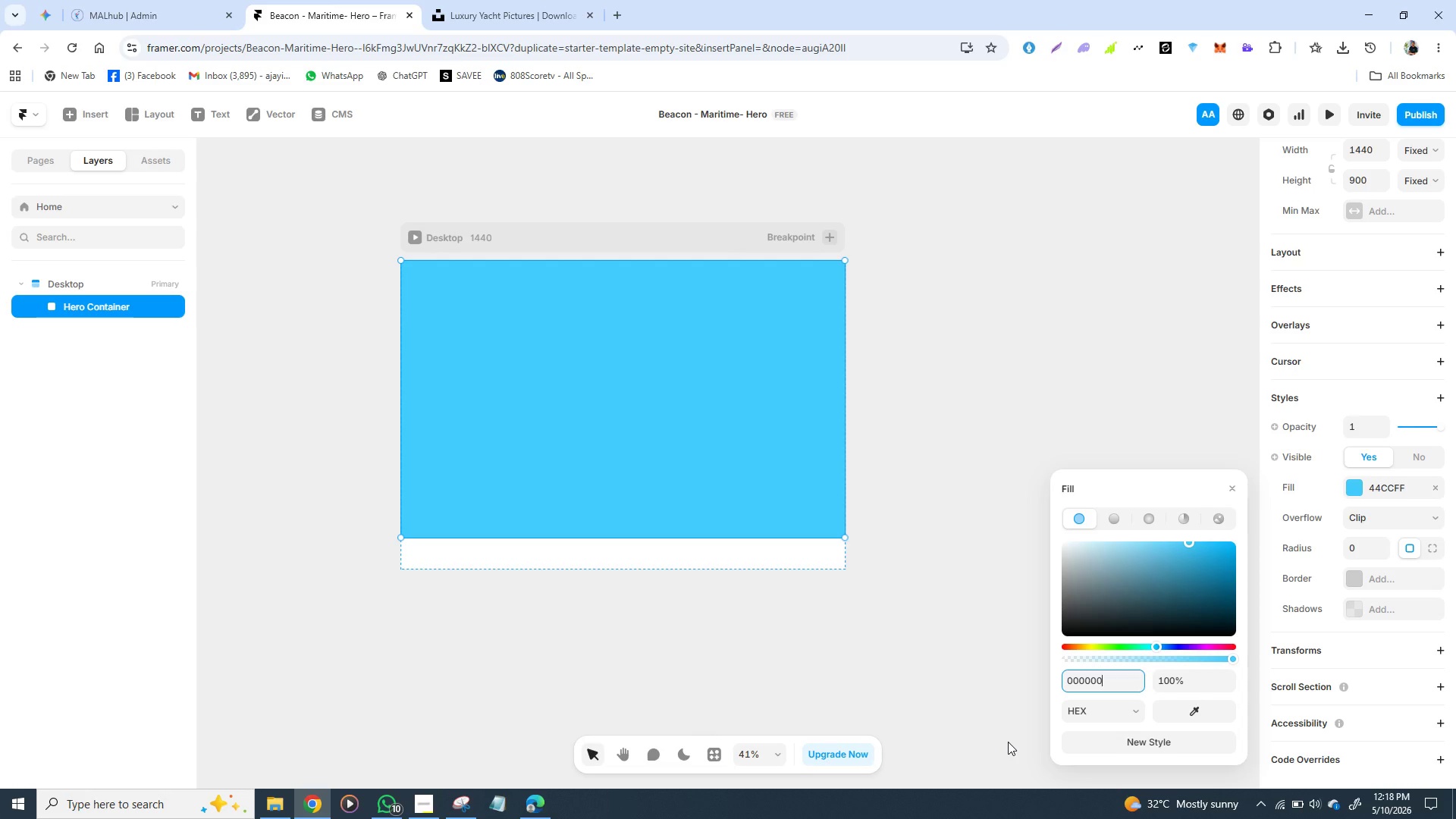 
key(Enter)
 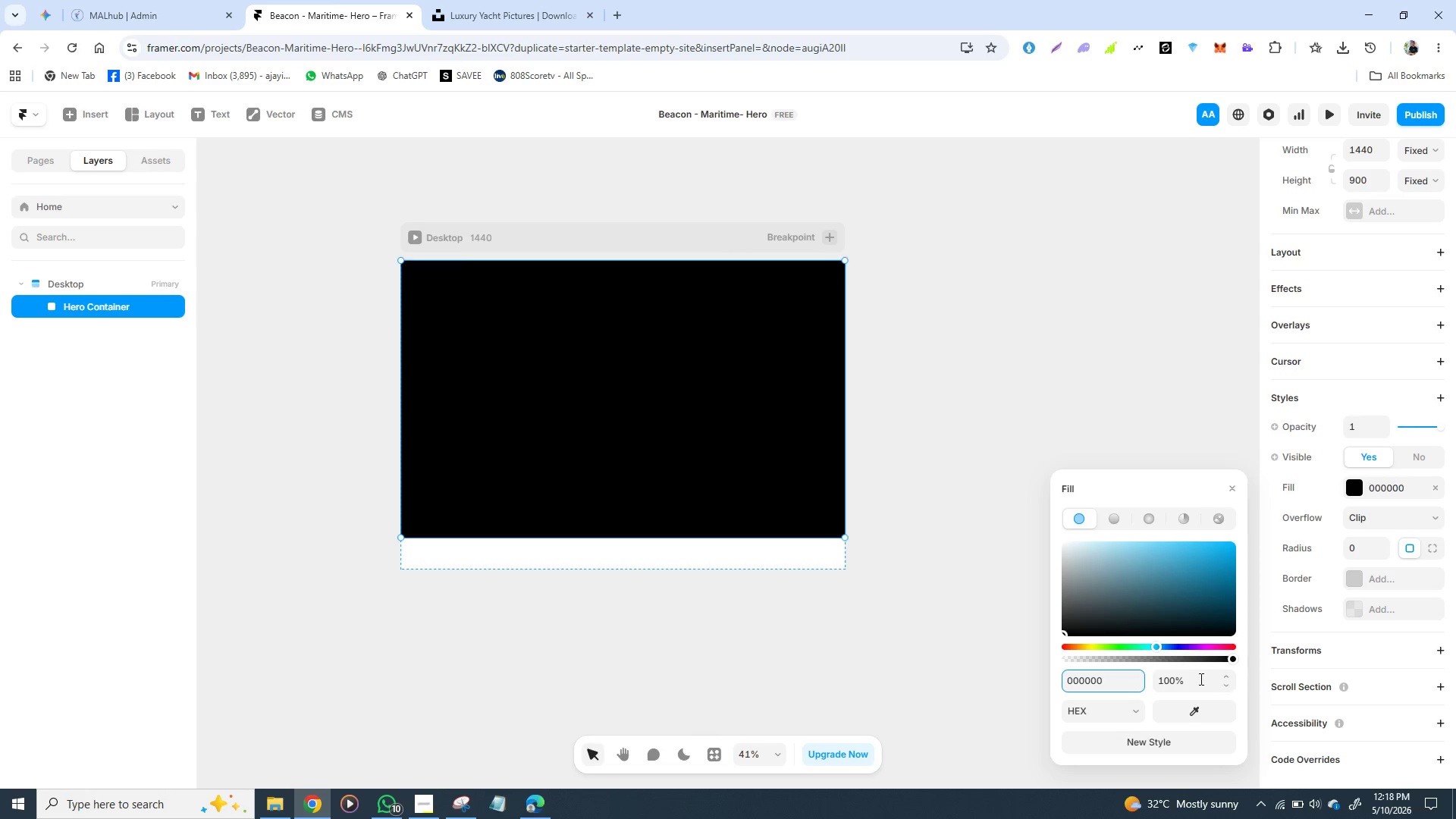 
left_click([1170, 684])
 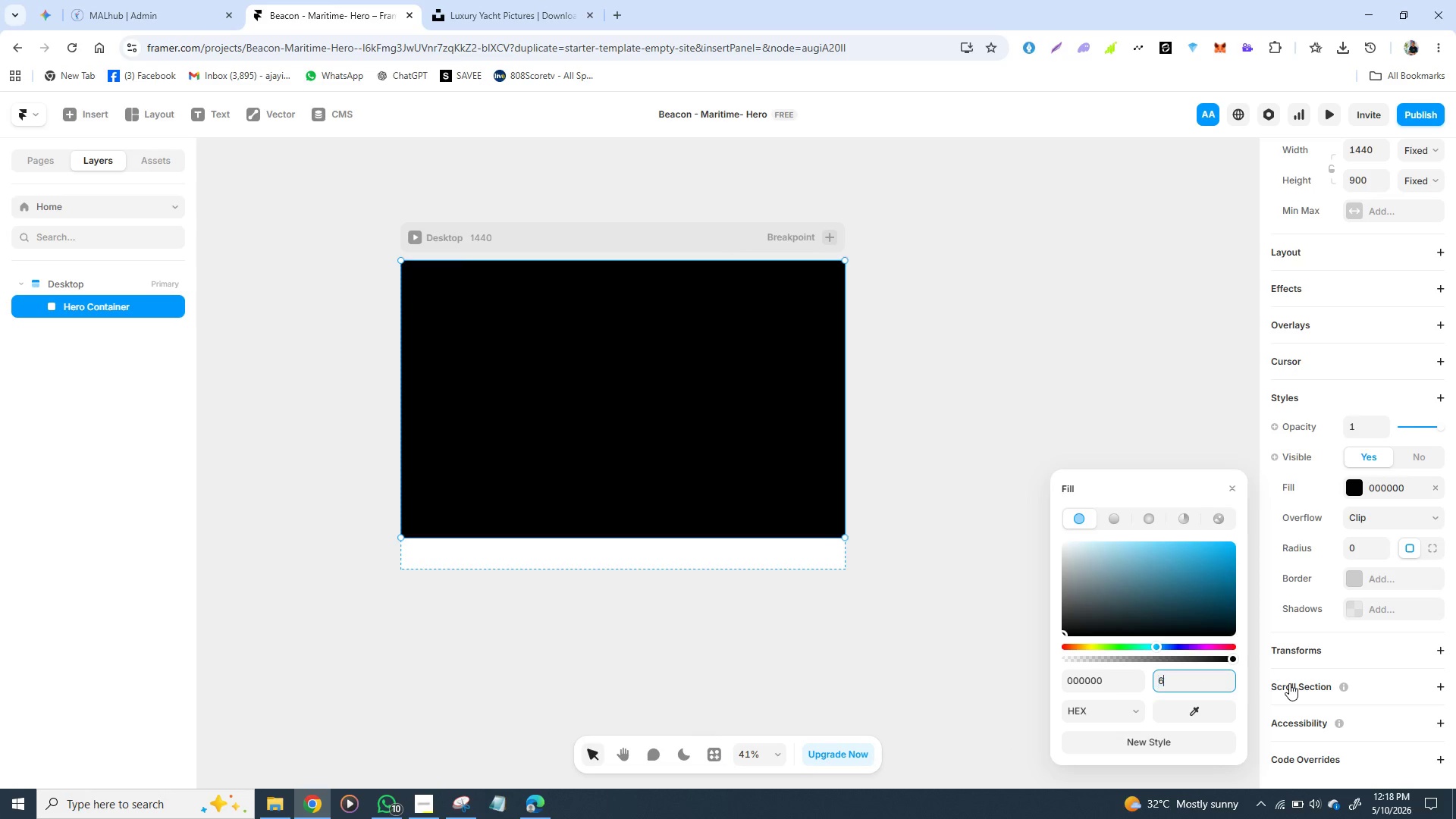 
type(60)
 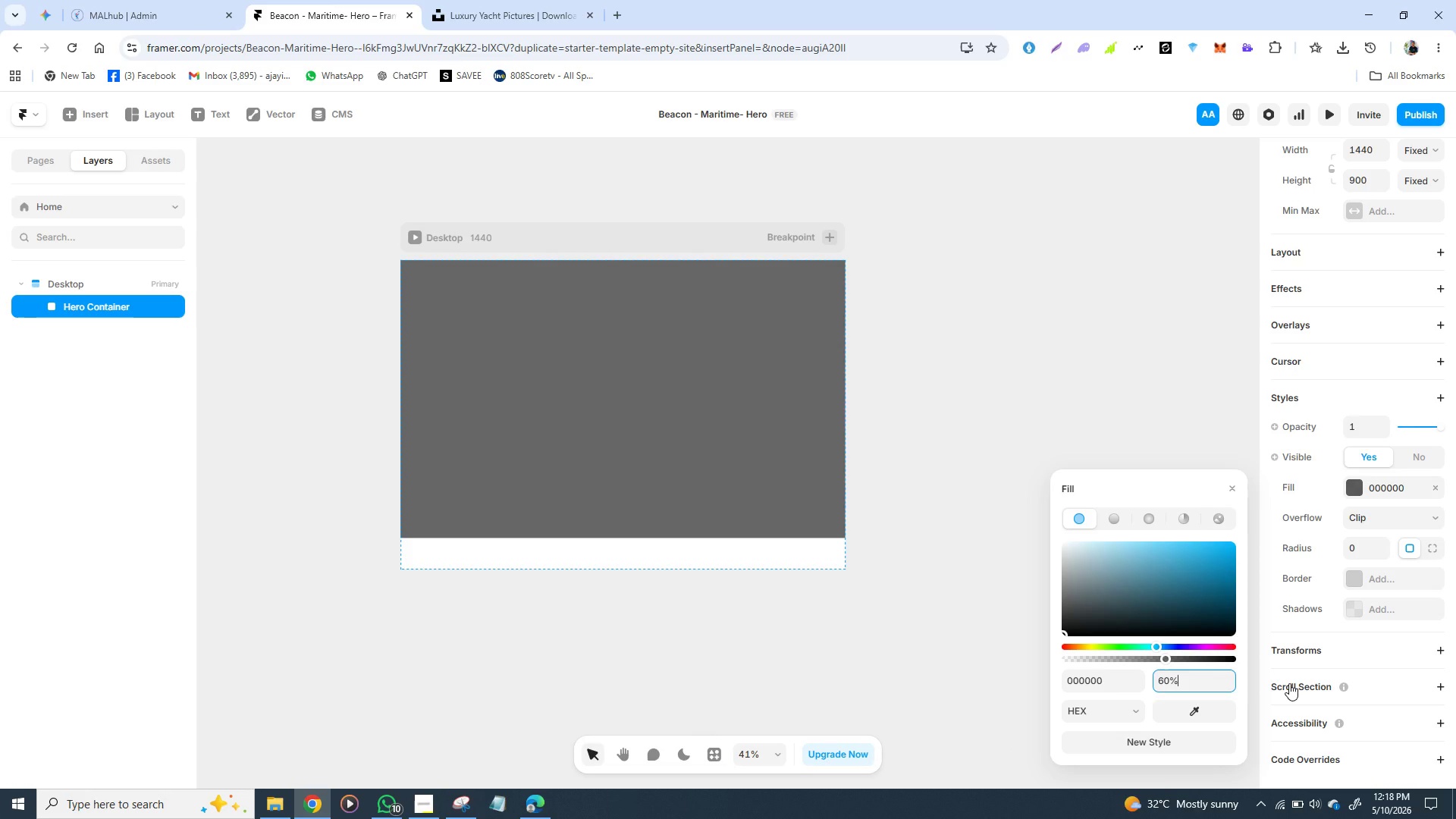 
key(Enter)
 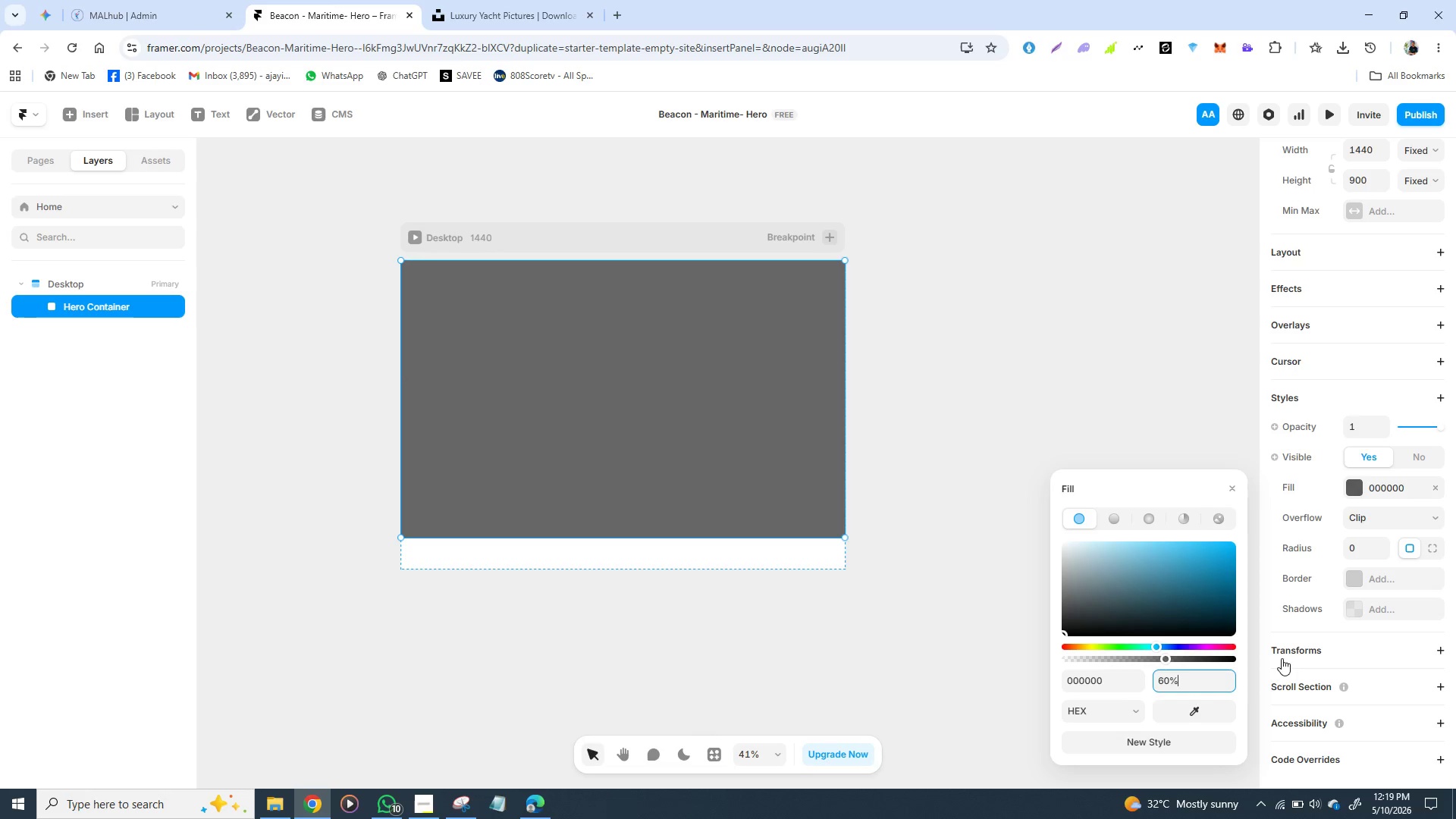 
wait(10.27)
 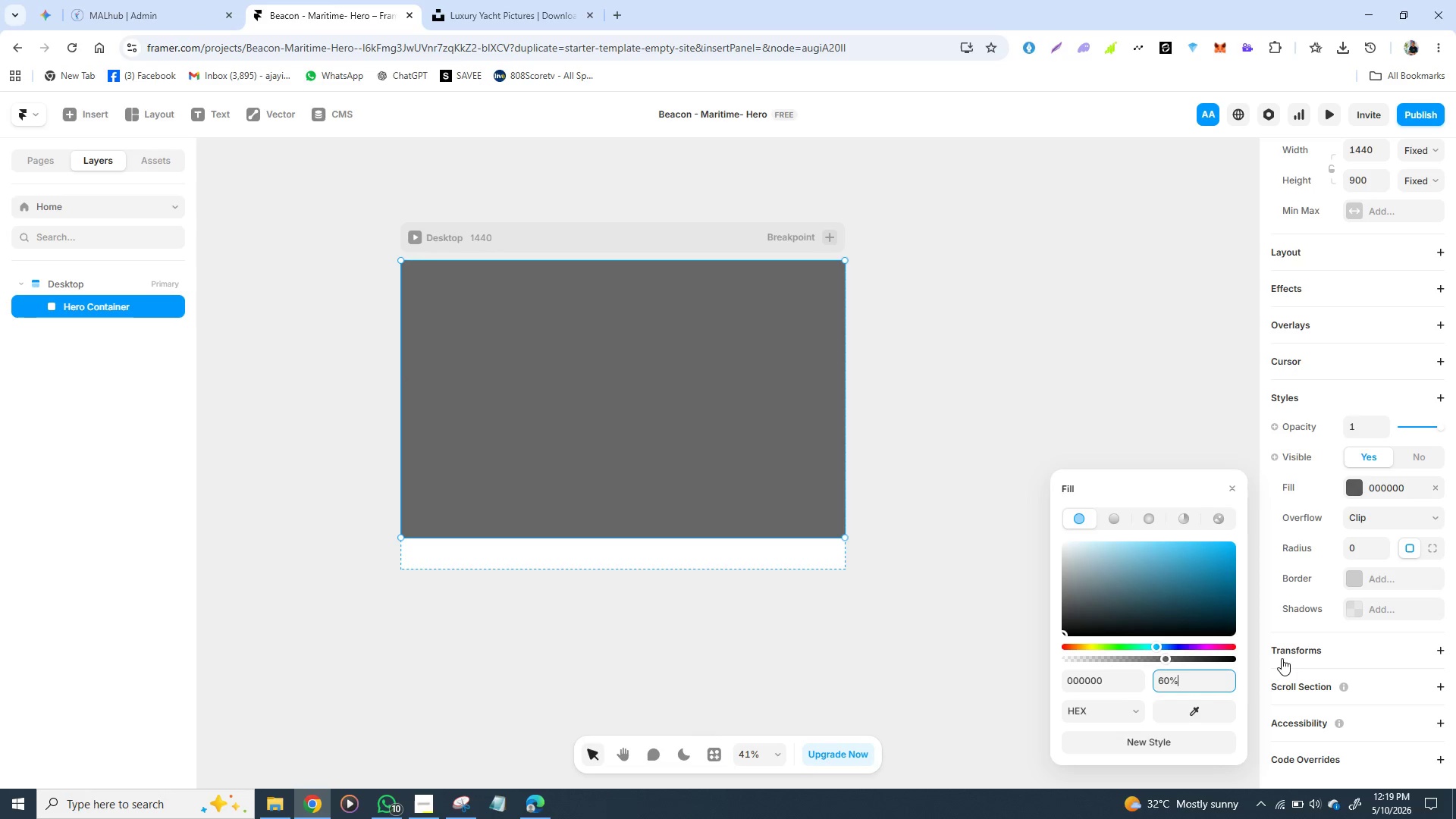 
left_click([1116, 519])
 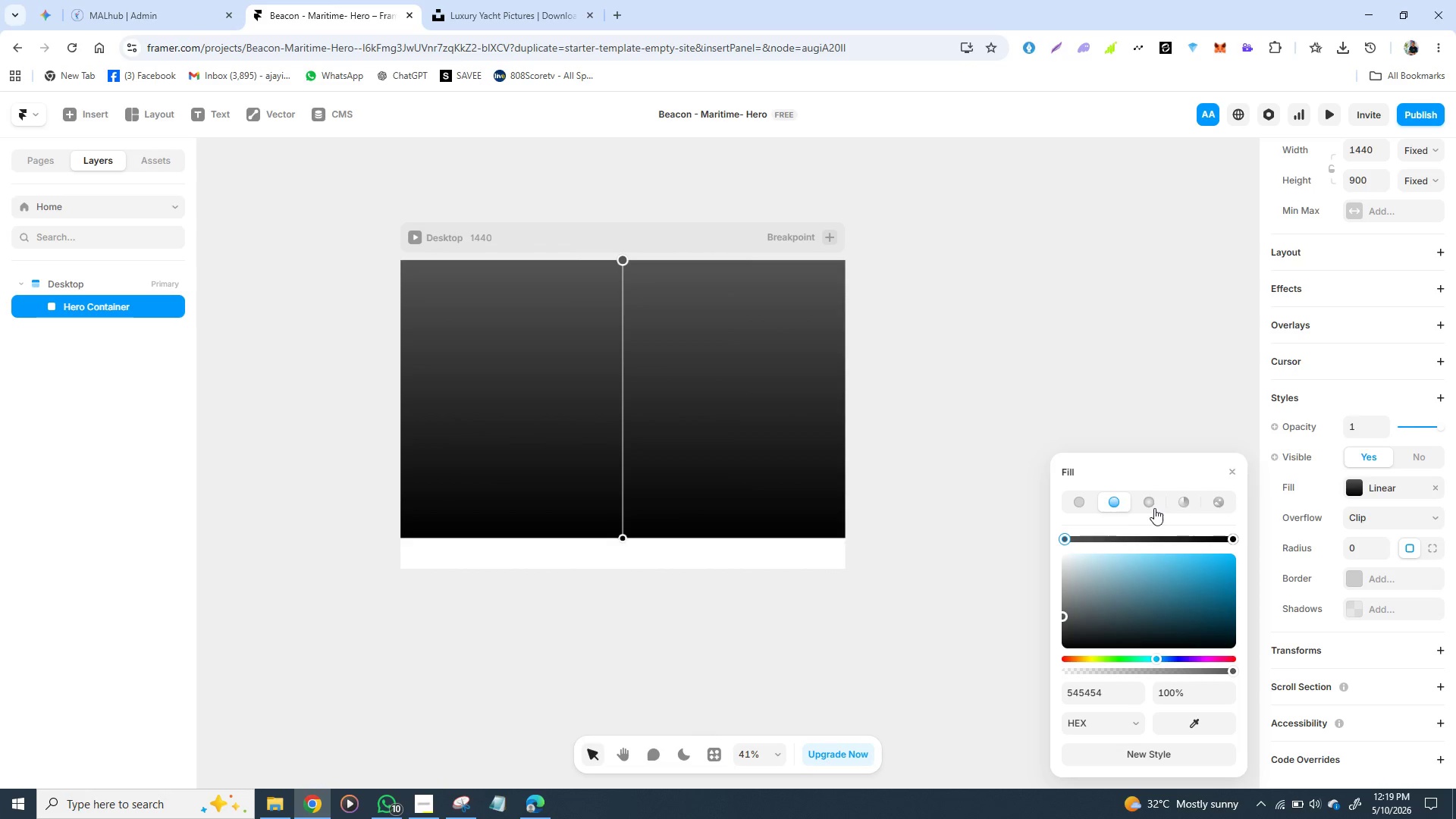 
left_click([1154, 508])
 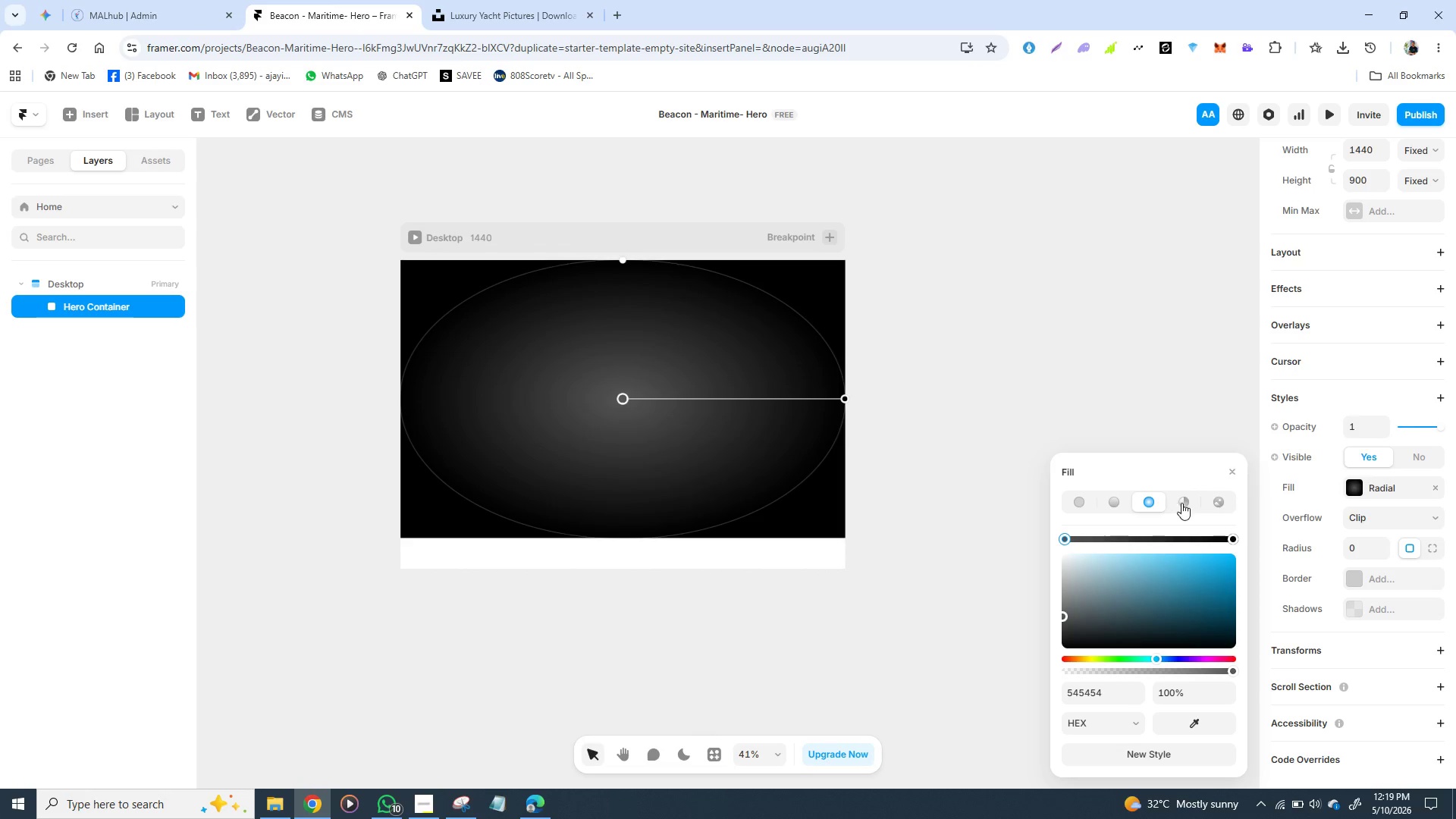 
left_click([1184, 503])
 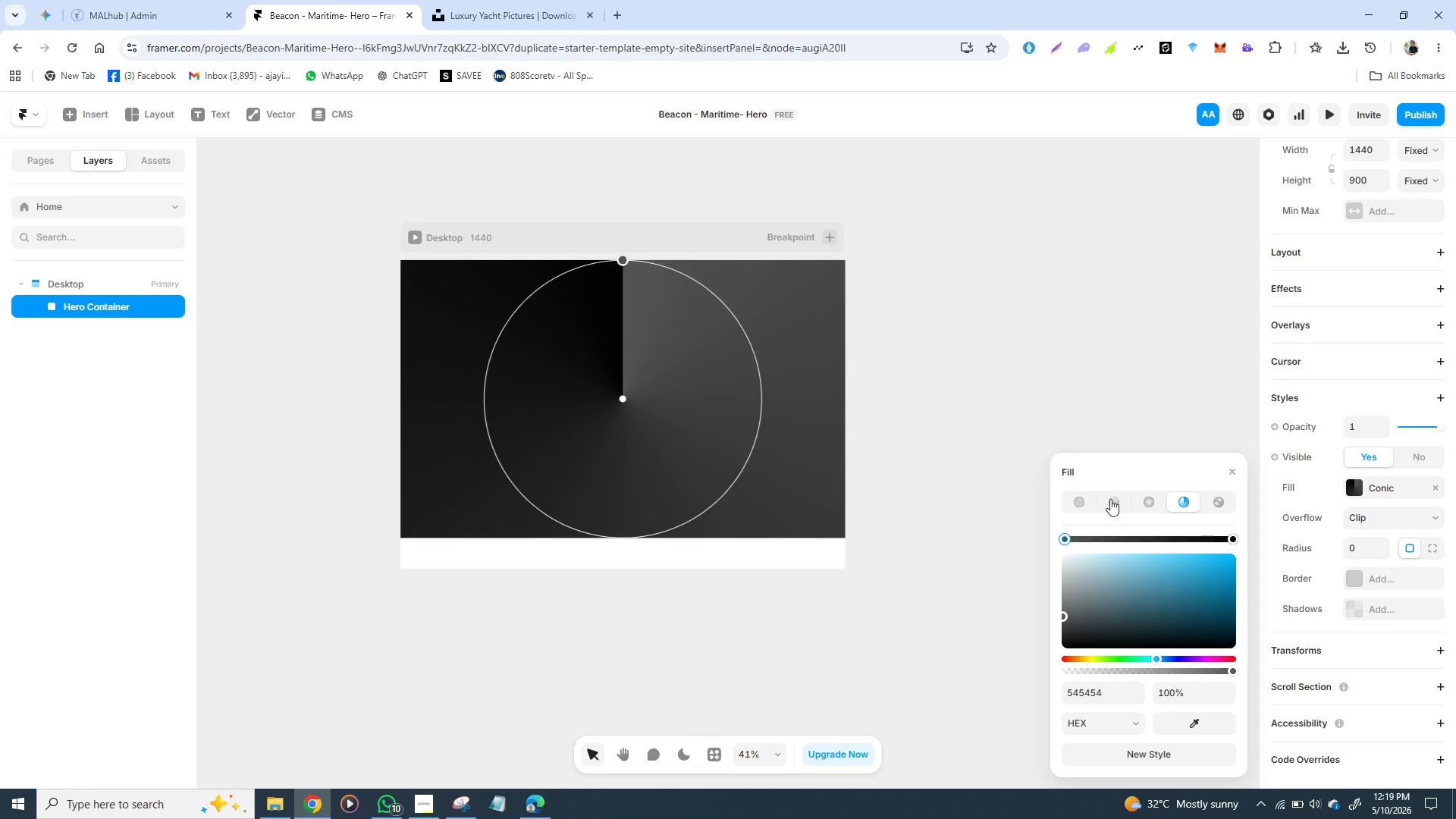 
left_click([1084, 497])
 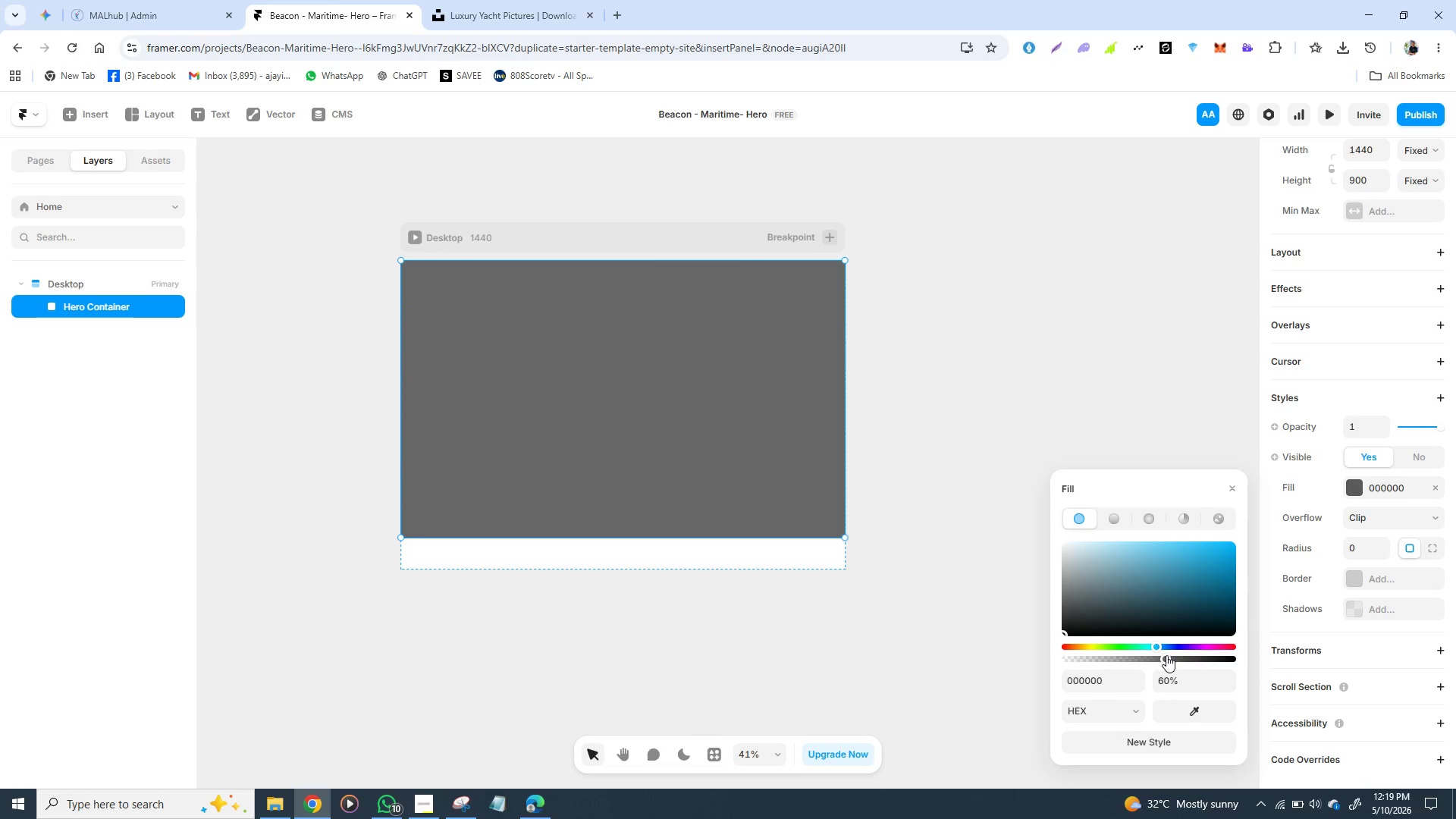 
left_click_drag(start_coordinate=[1166, 655], to_coordinate=[1102, 664])
 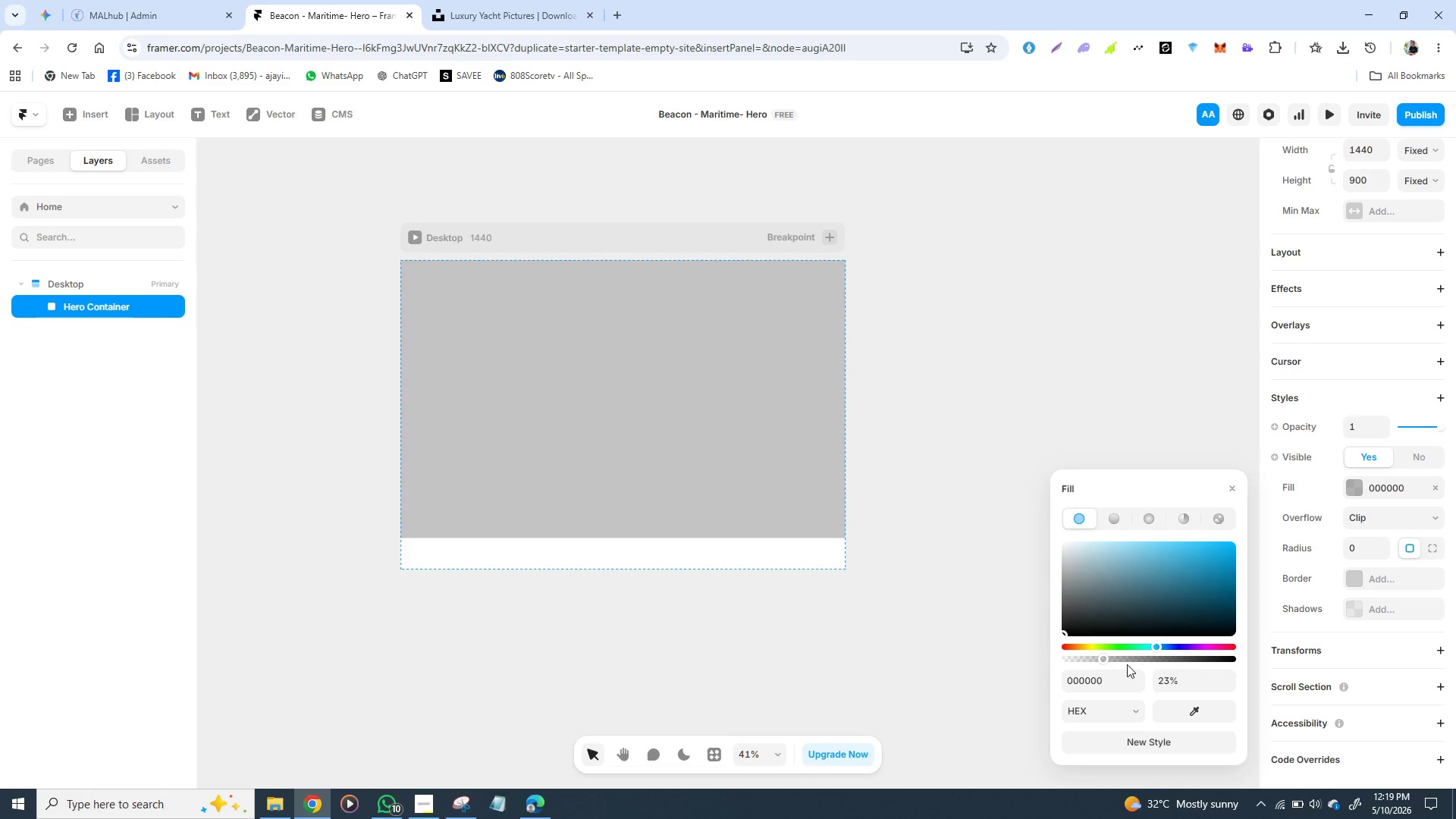 
hold_key(key=ControlLeft, duration=1.38)
 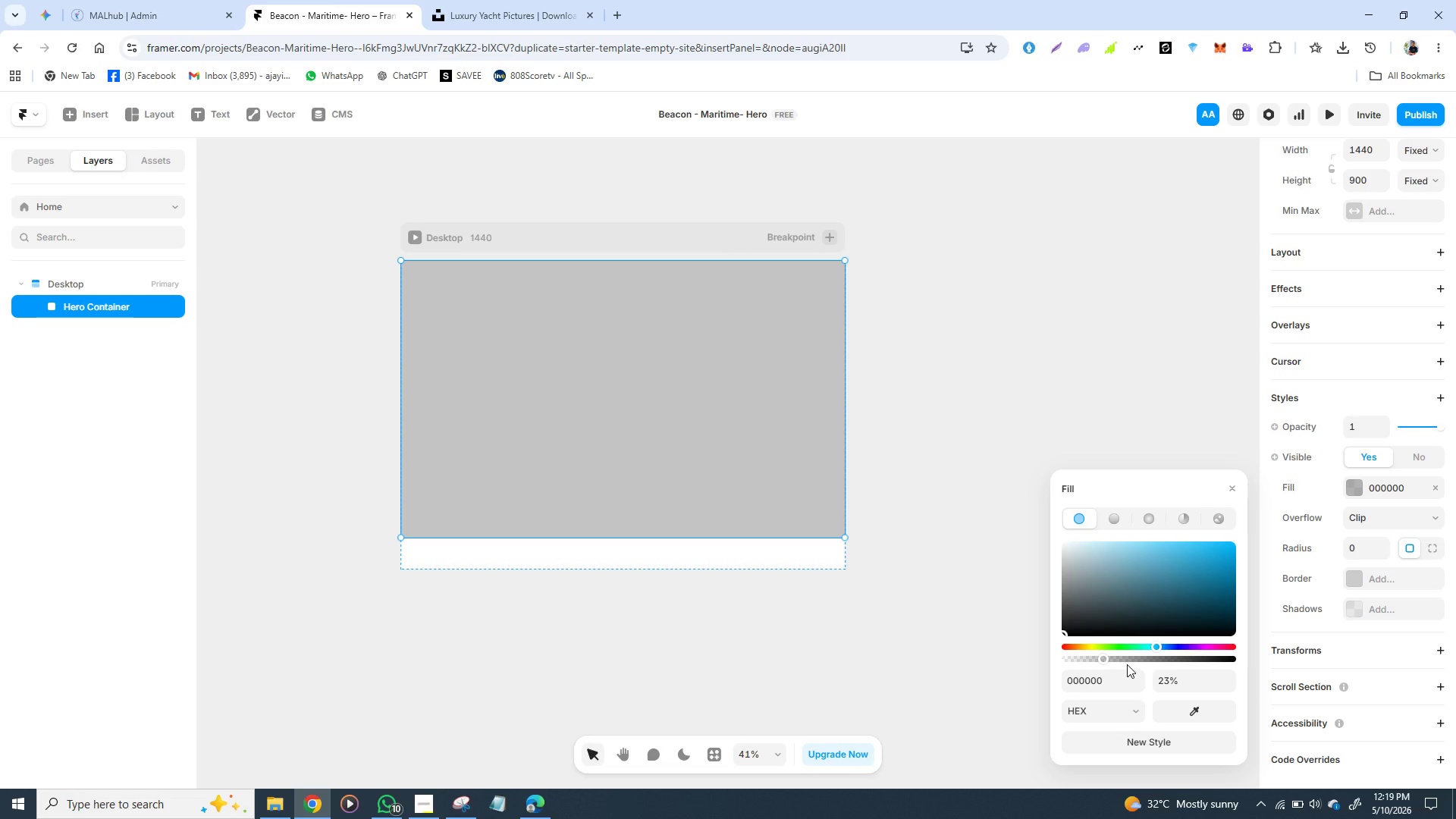 
hold_key(key=ControlLeft, duration=1.52)
 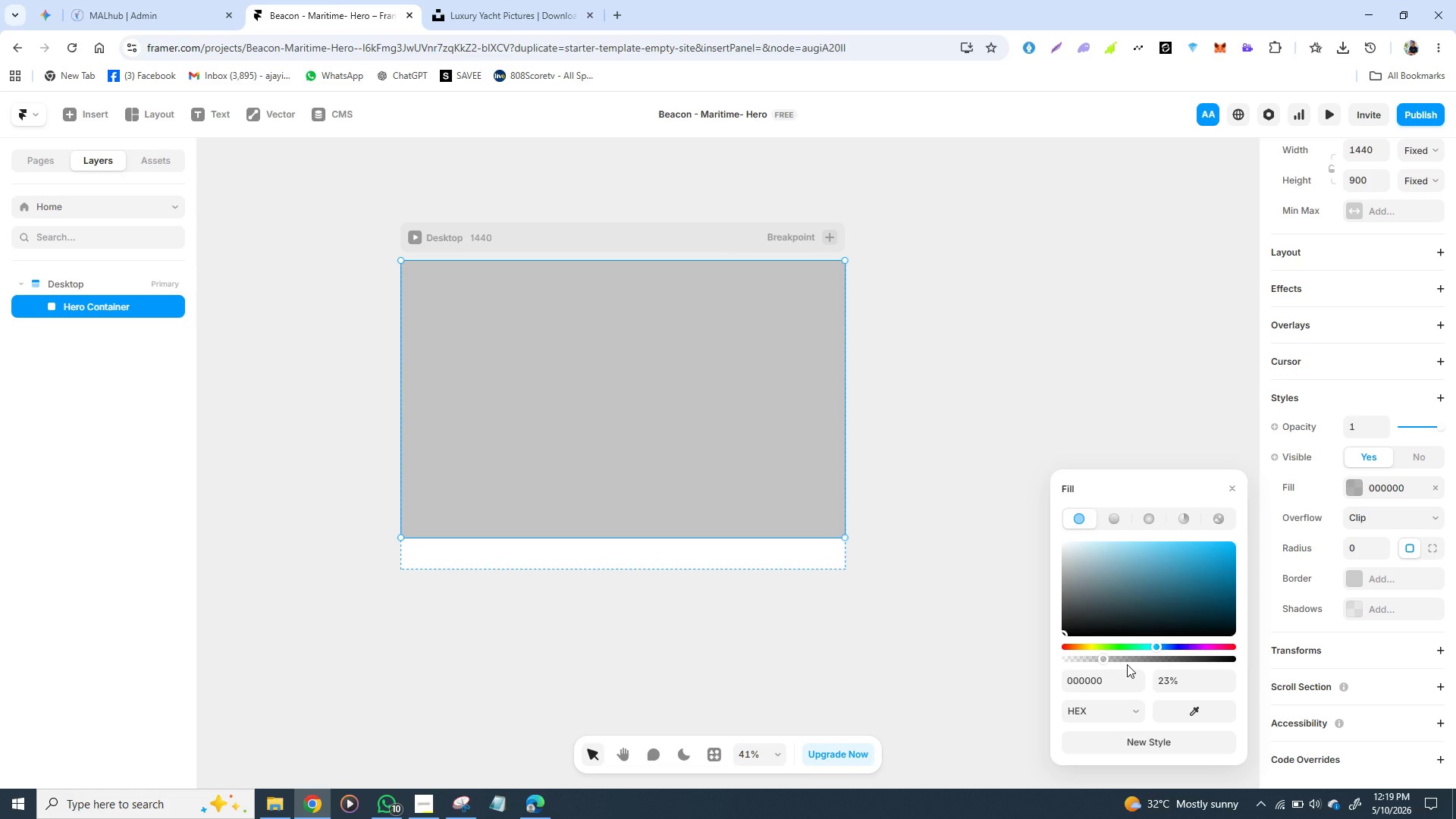 
hold_key(key=ControlLeft, duration=1.52)
 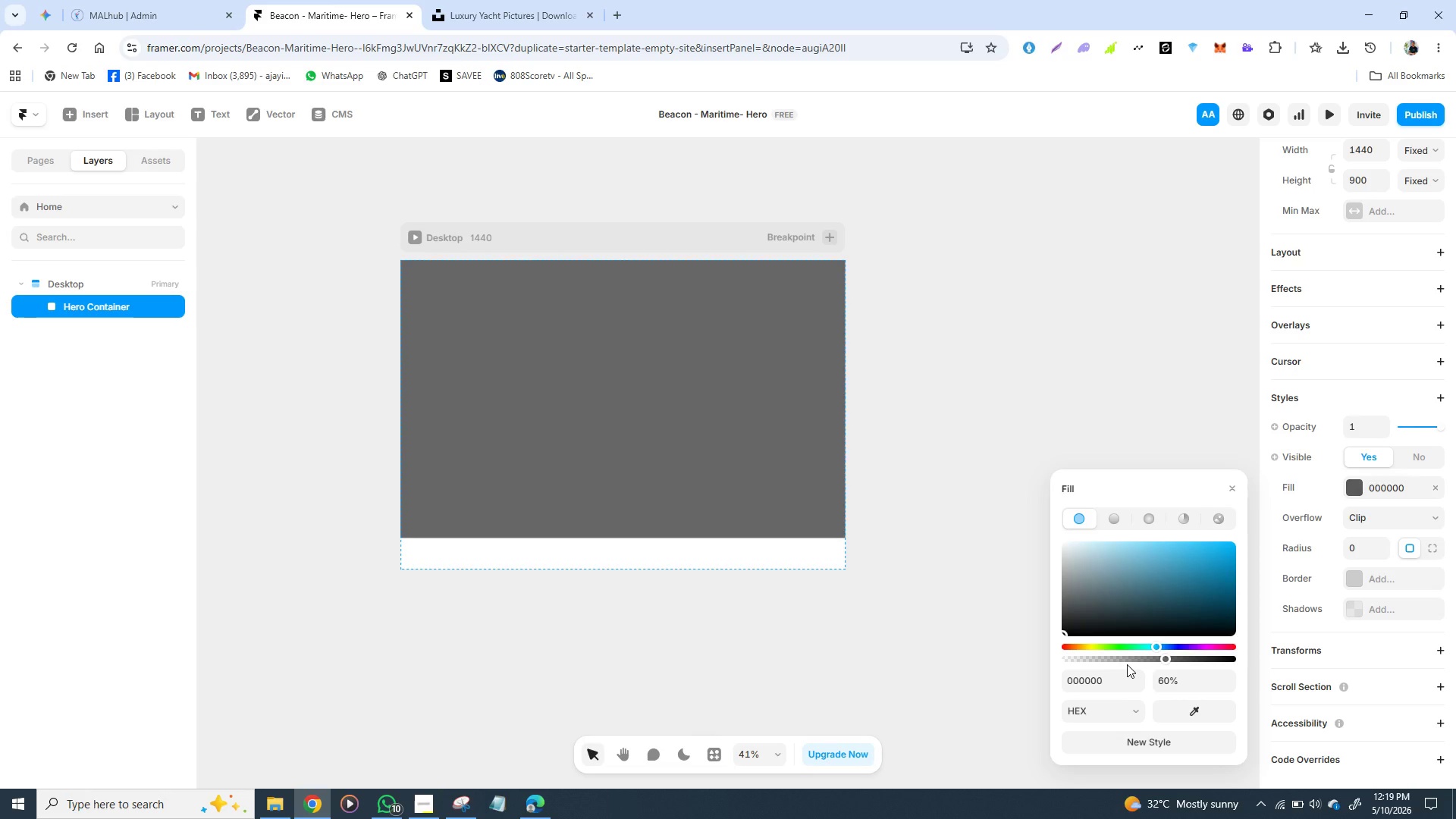 
key(Control+Z)
 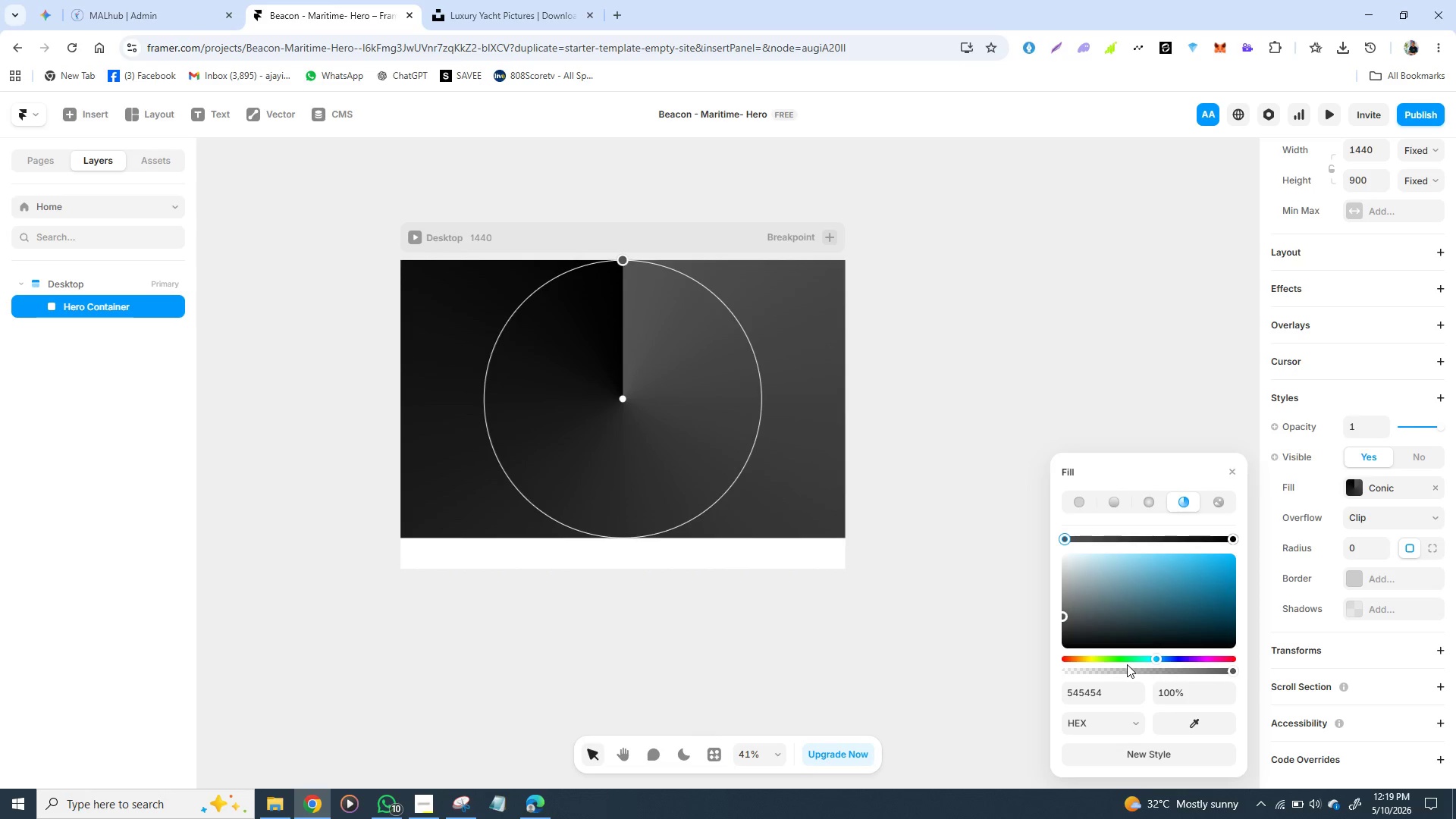 
key(Control+Z)
 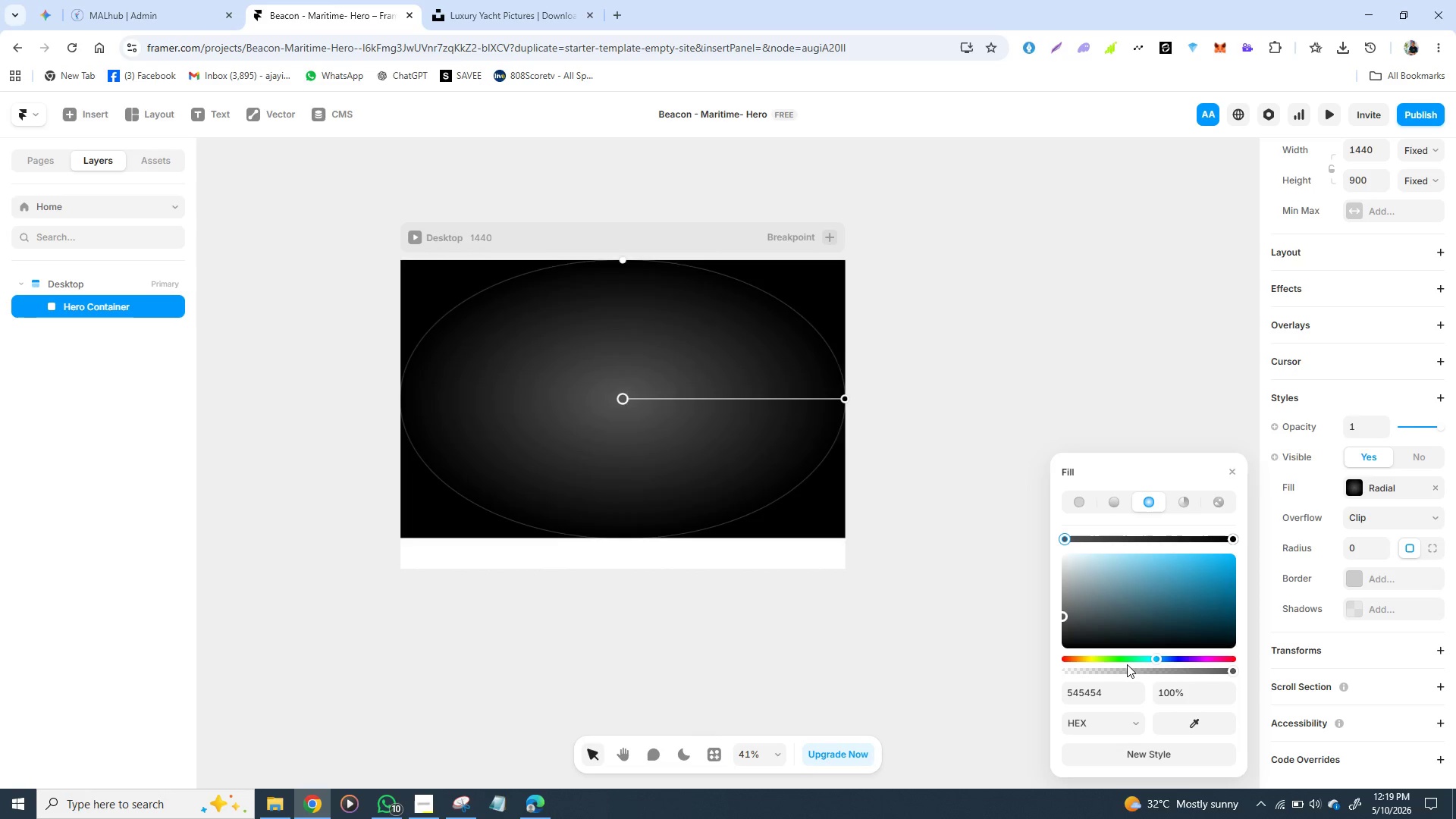 
key(Control+Z)
 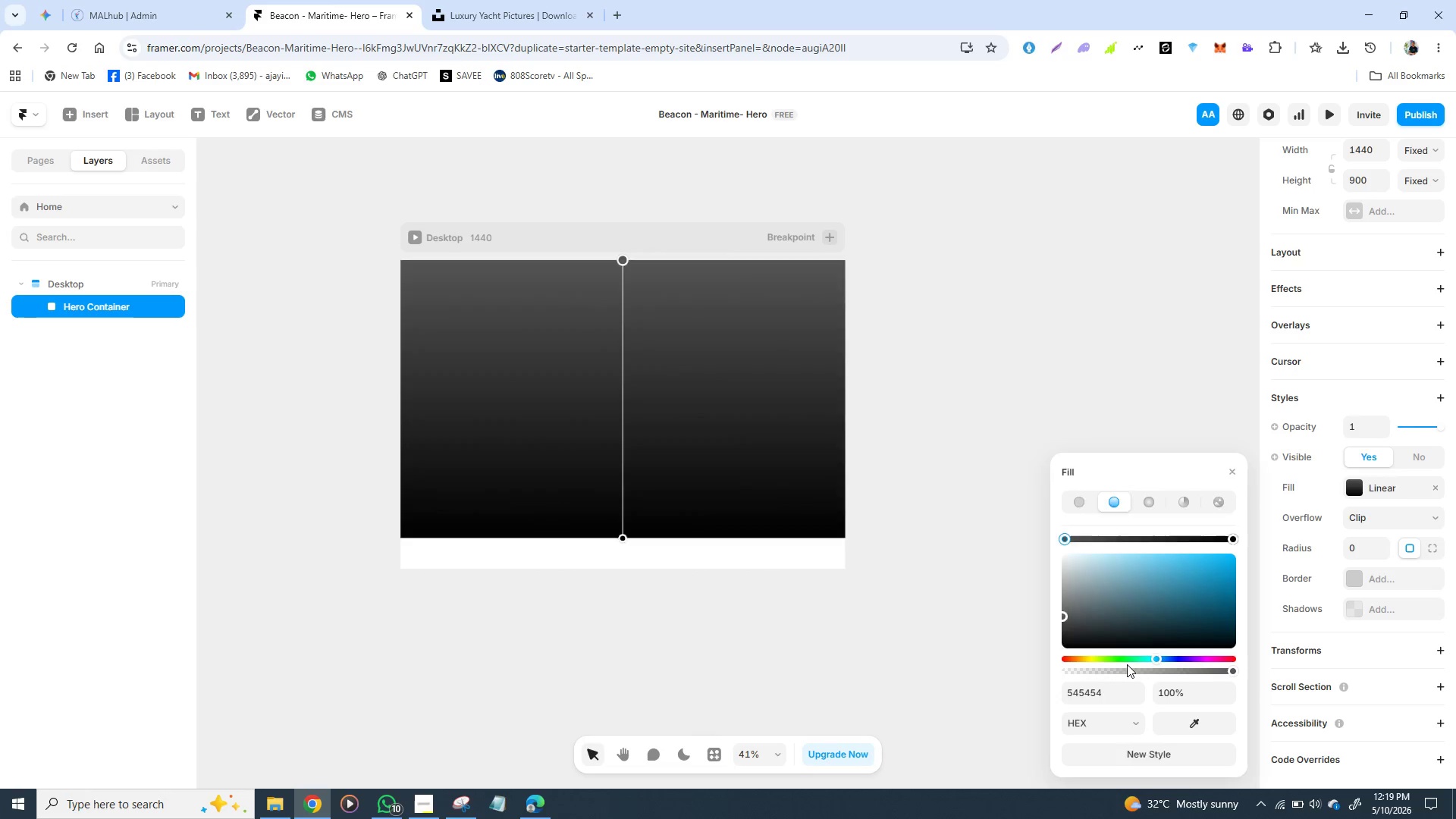 
key(Control+Z)
 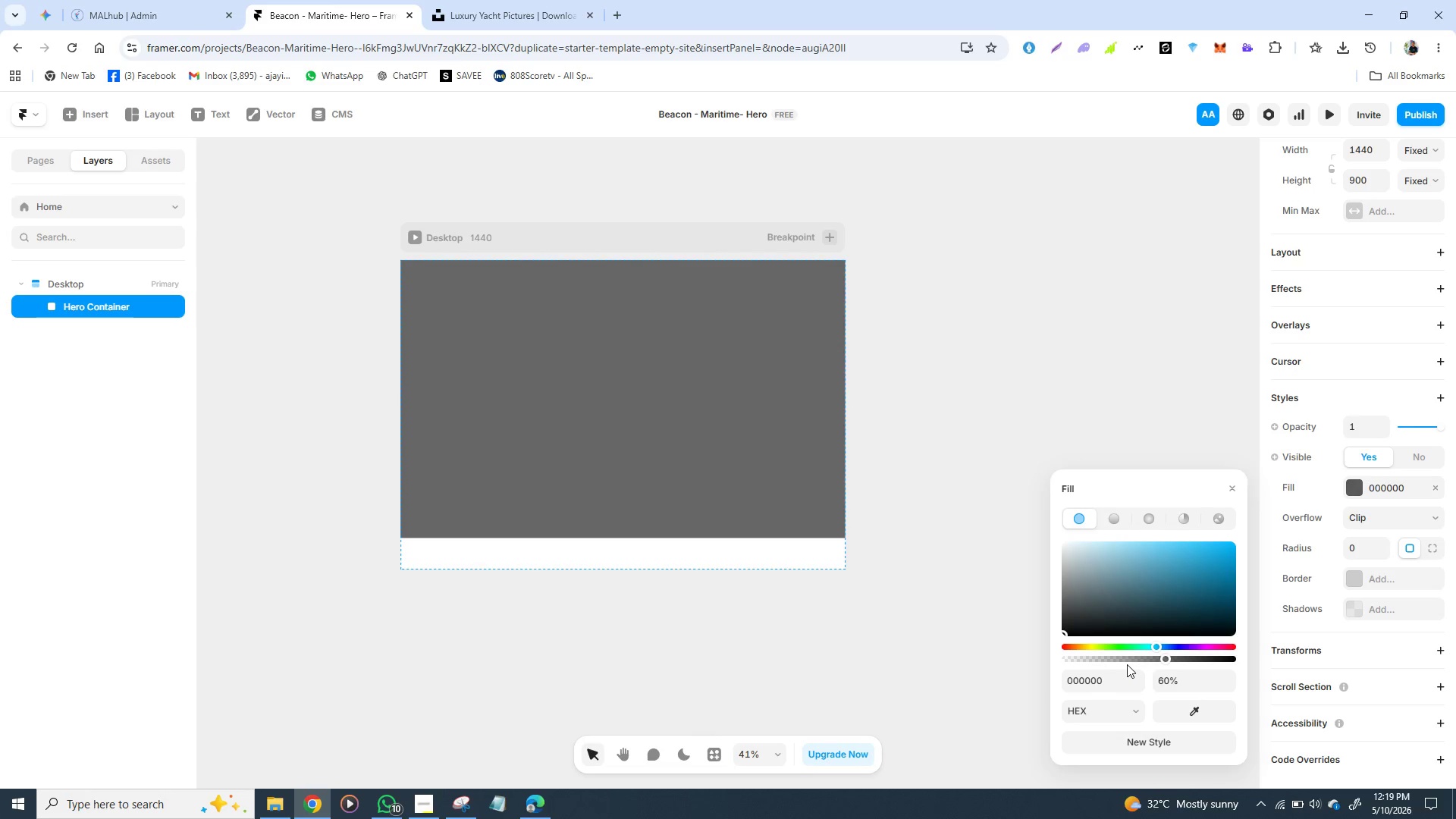 
key(Control+Z)
 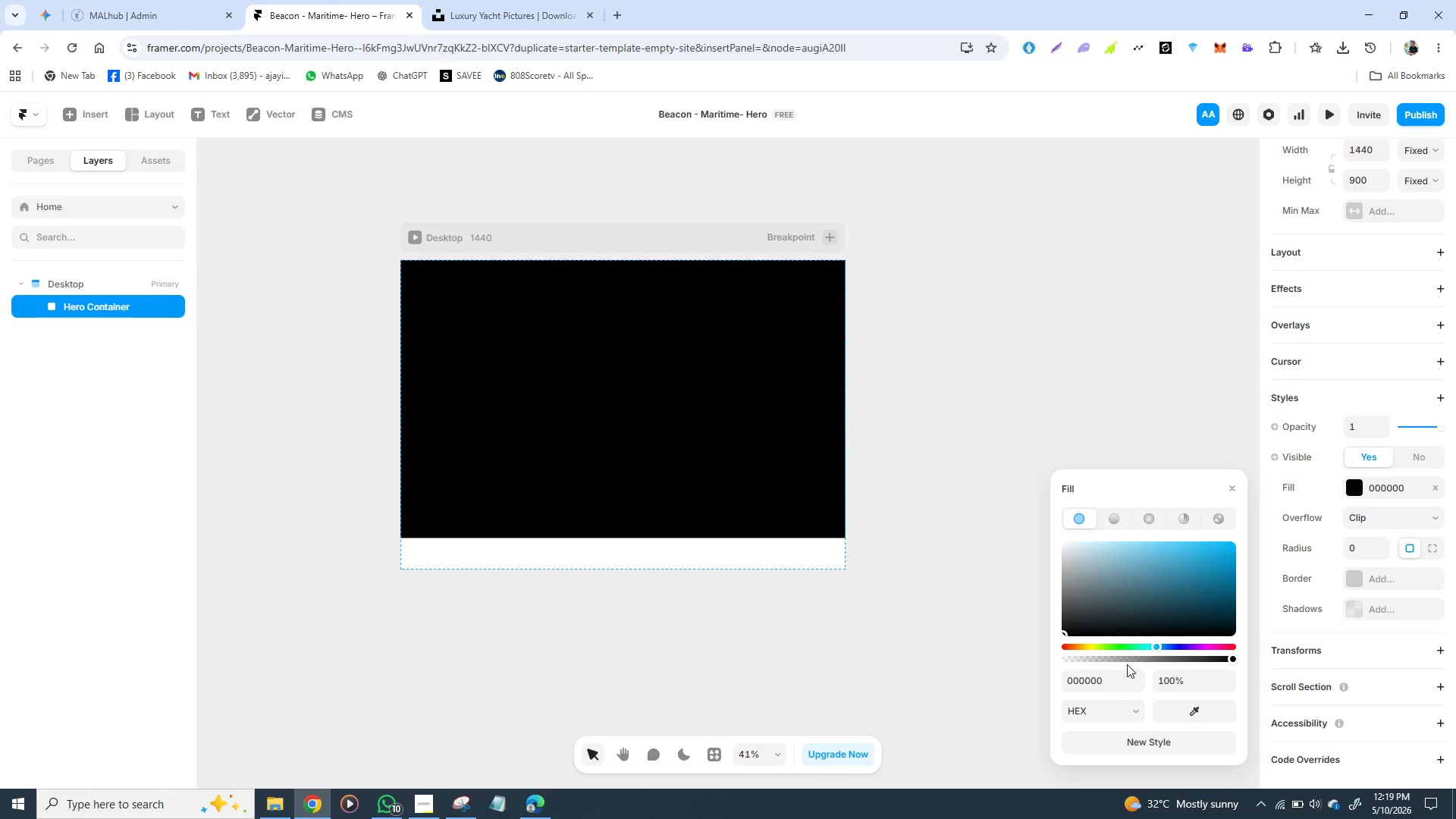 
key(Control+Z)
 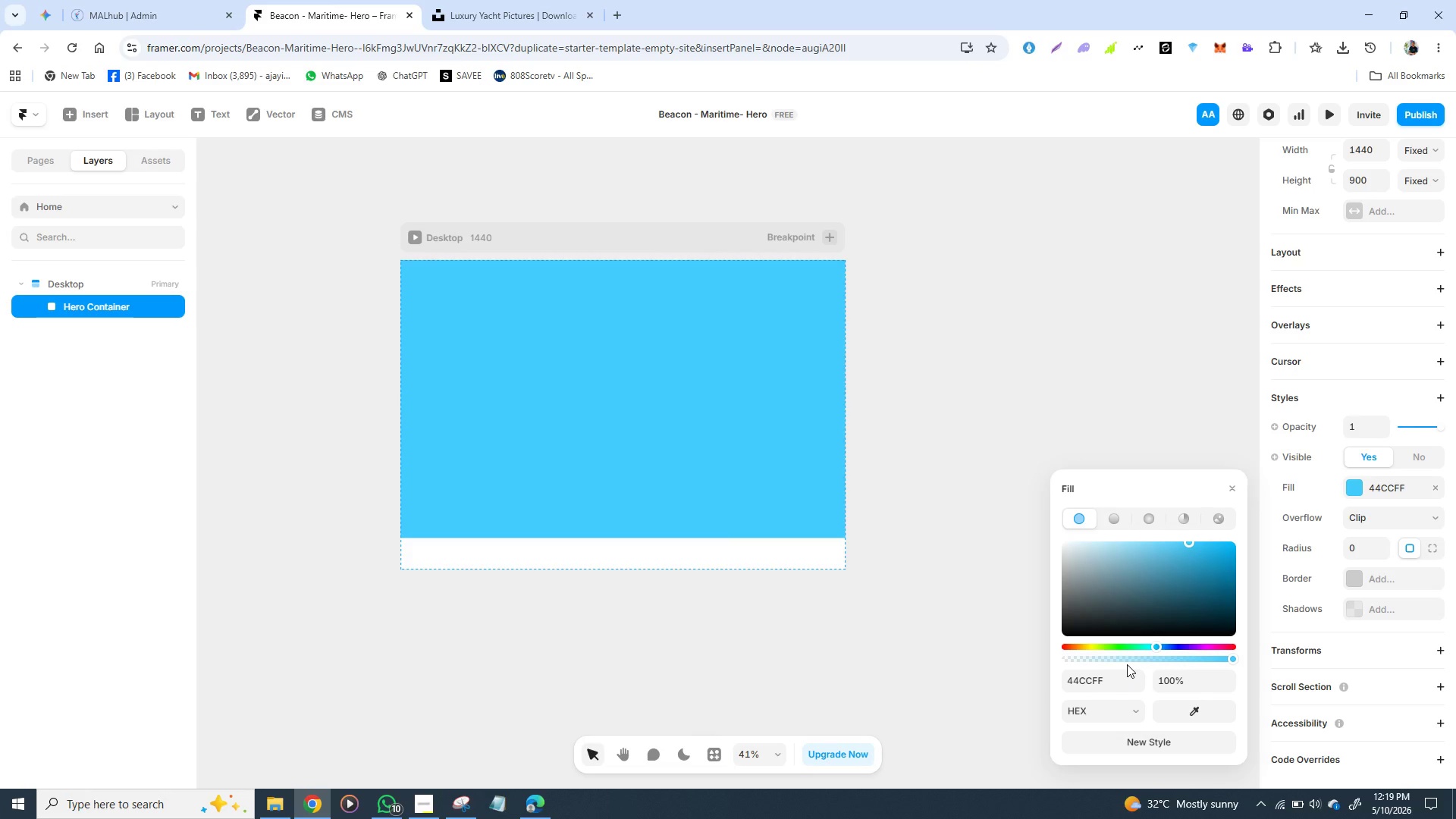 
key(Control+Z)
 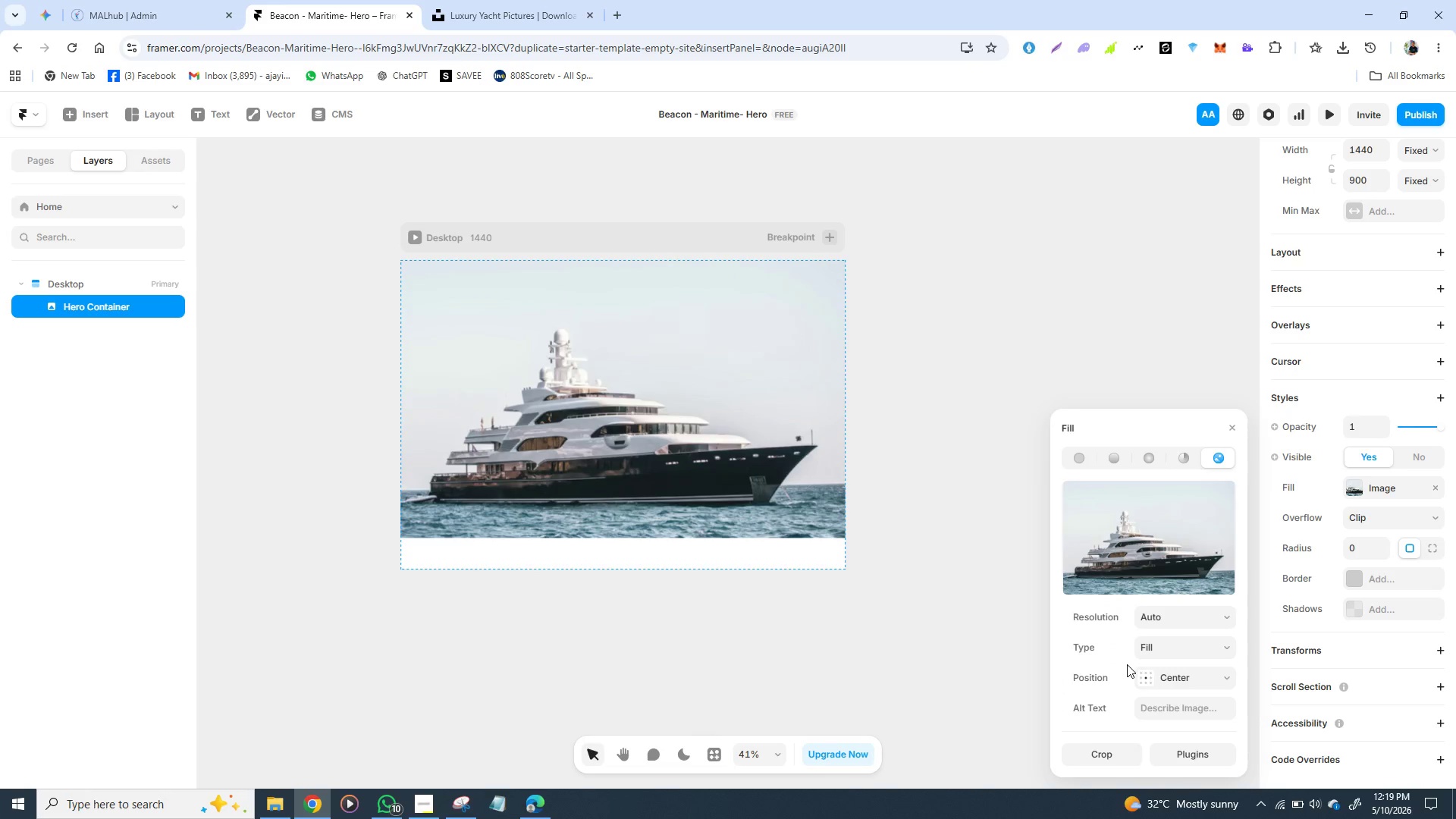 
key(Control+Z)
 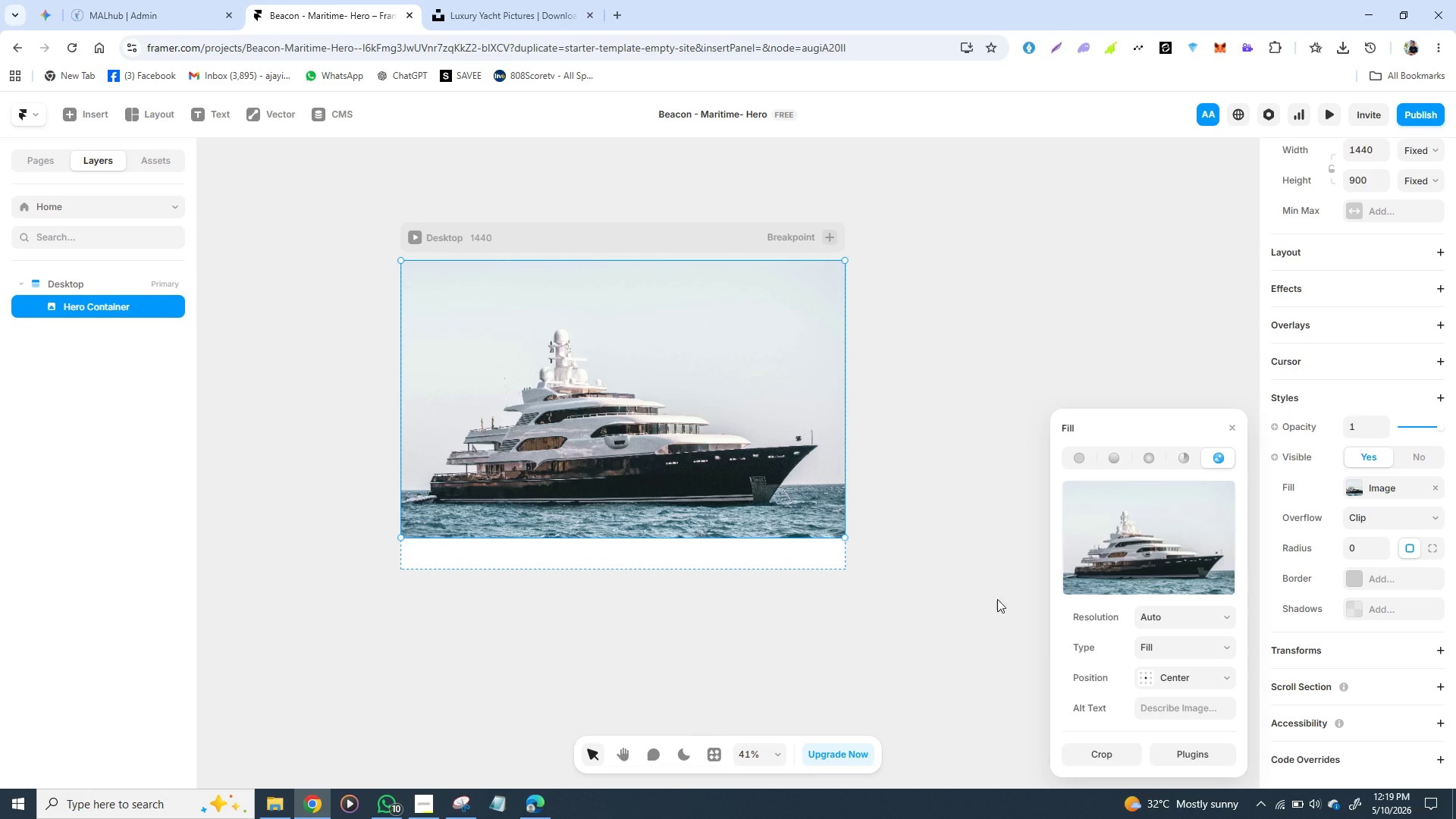 
left_click([953, 227])
 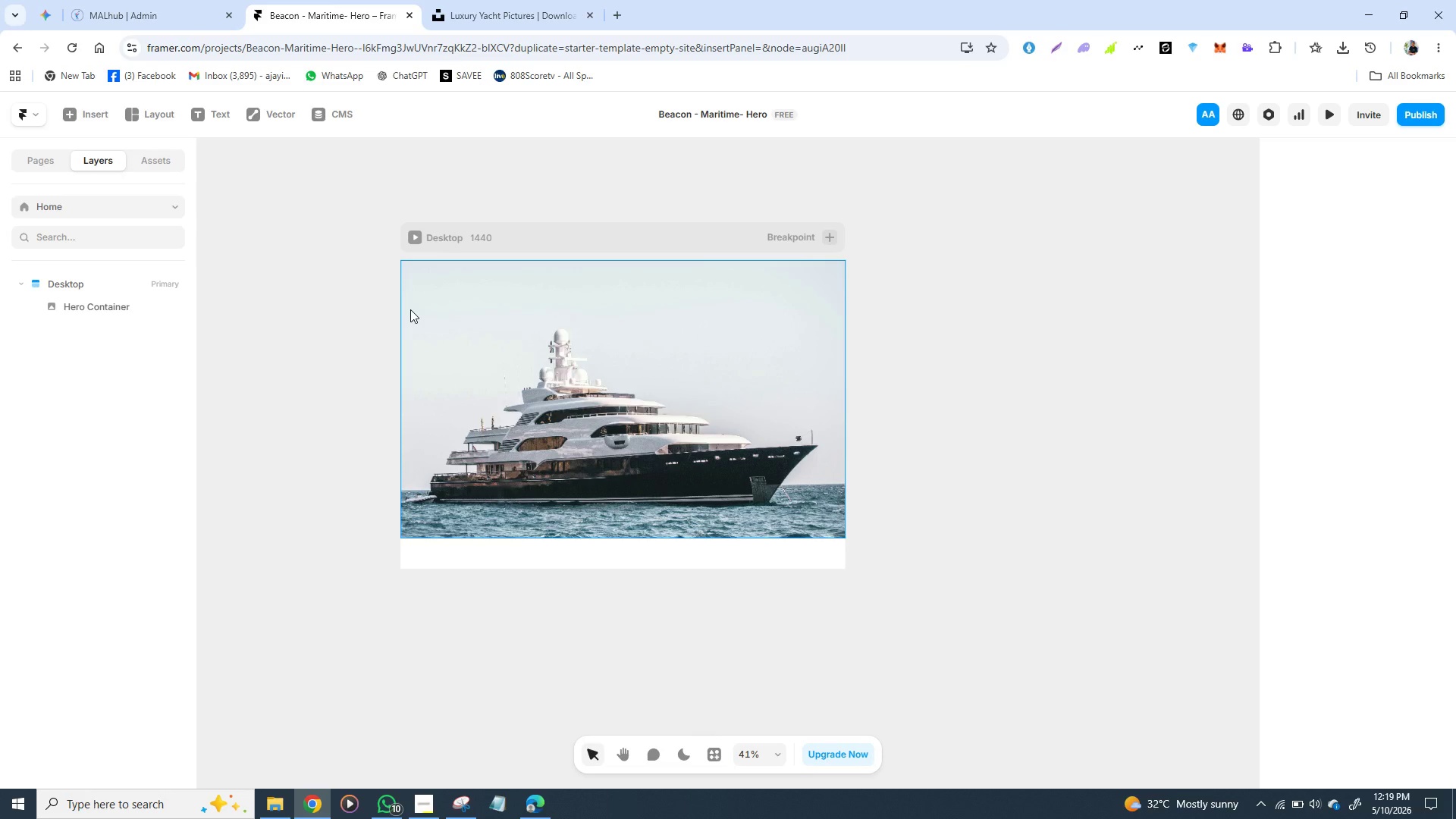 
wait(14.89)
 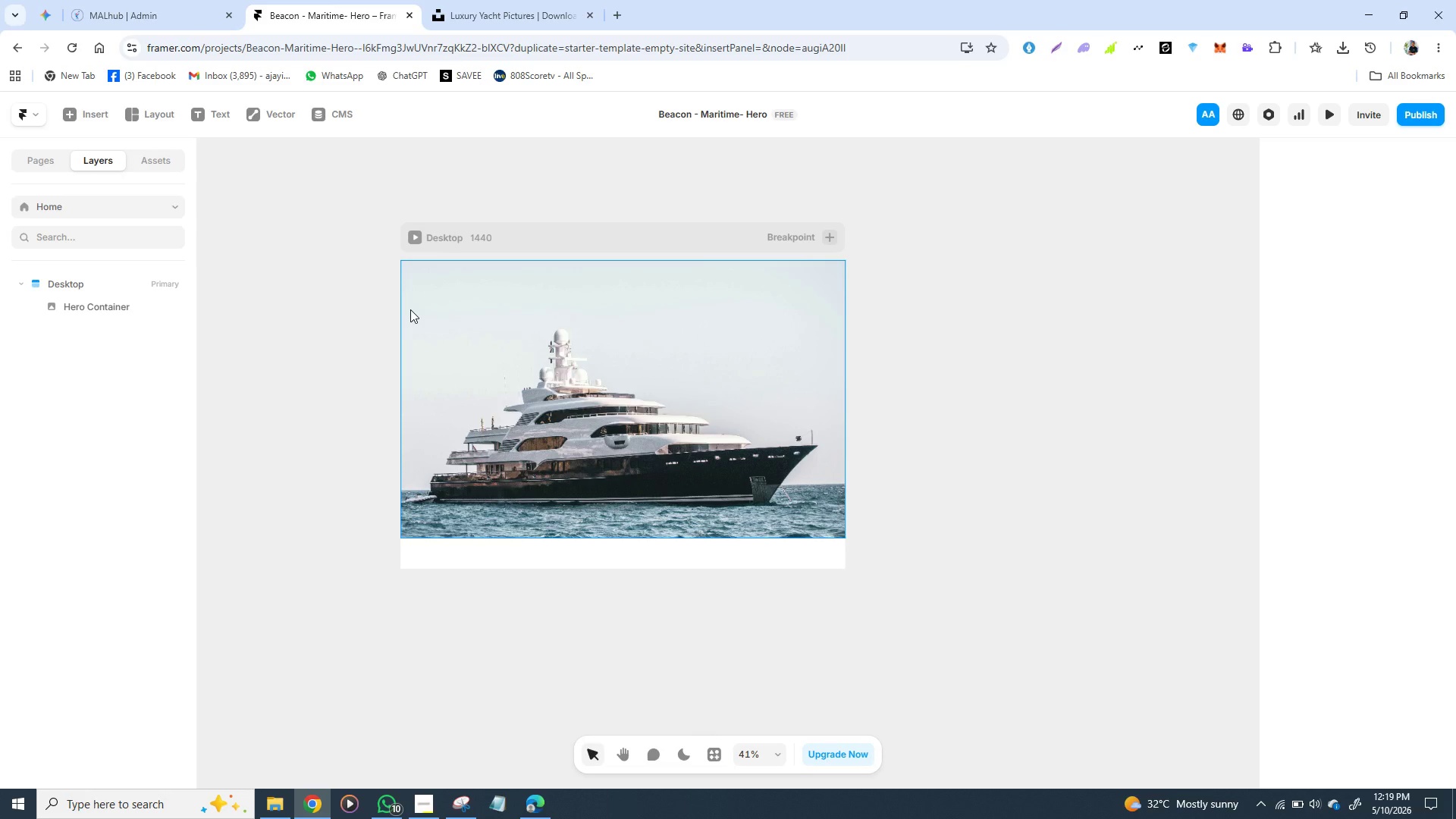 
left_click([410, 309])
 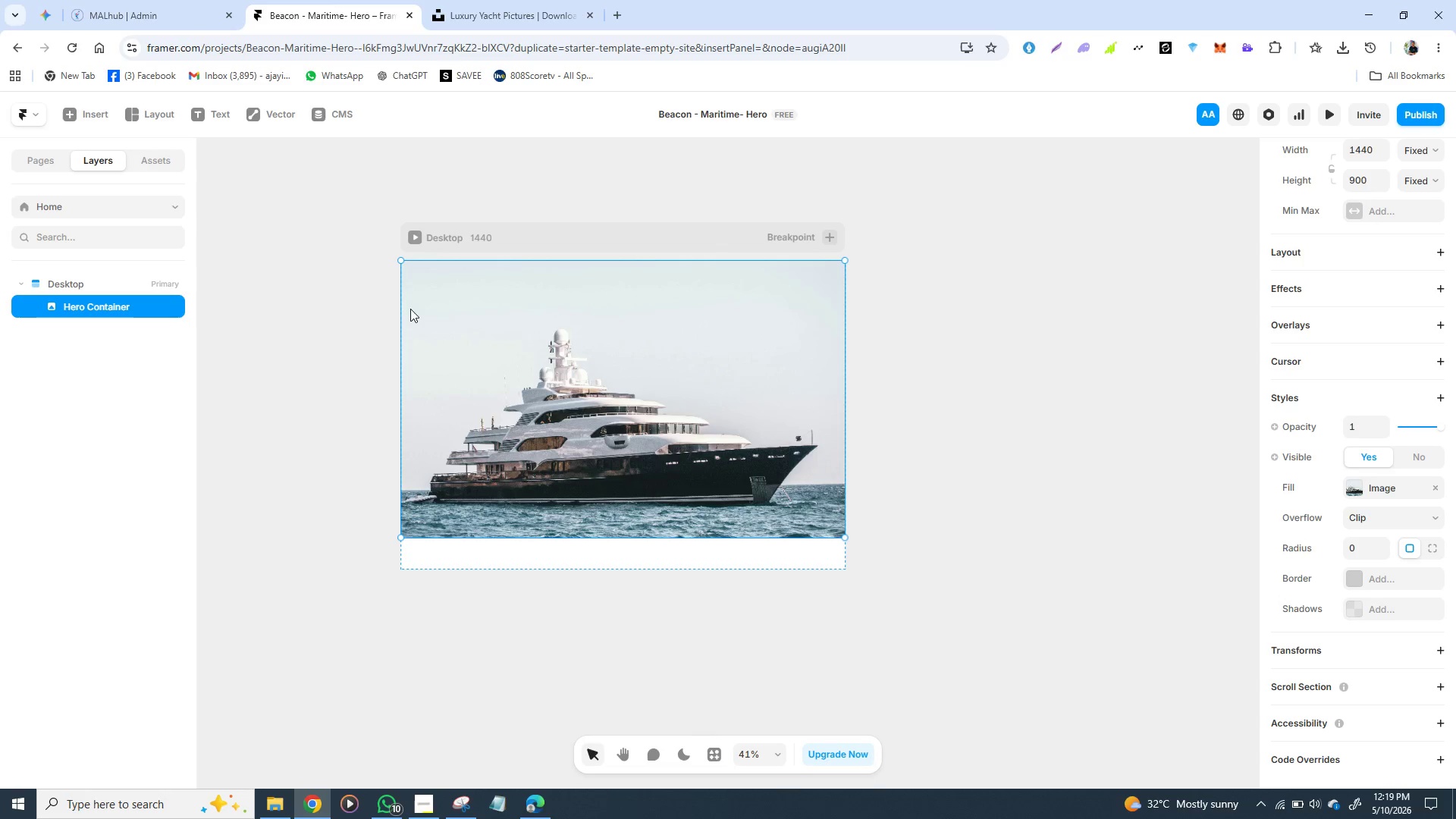 
right_click([410, 309])
 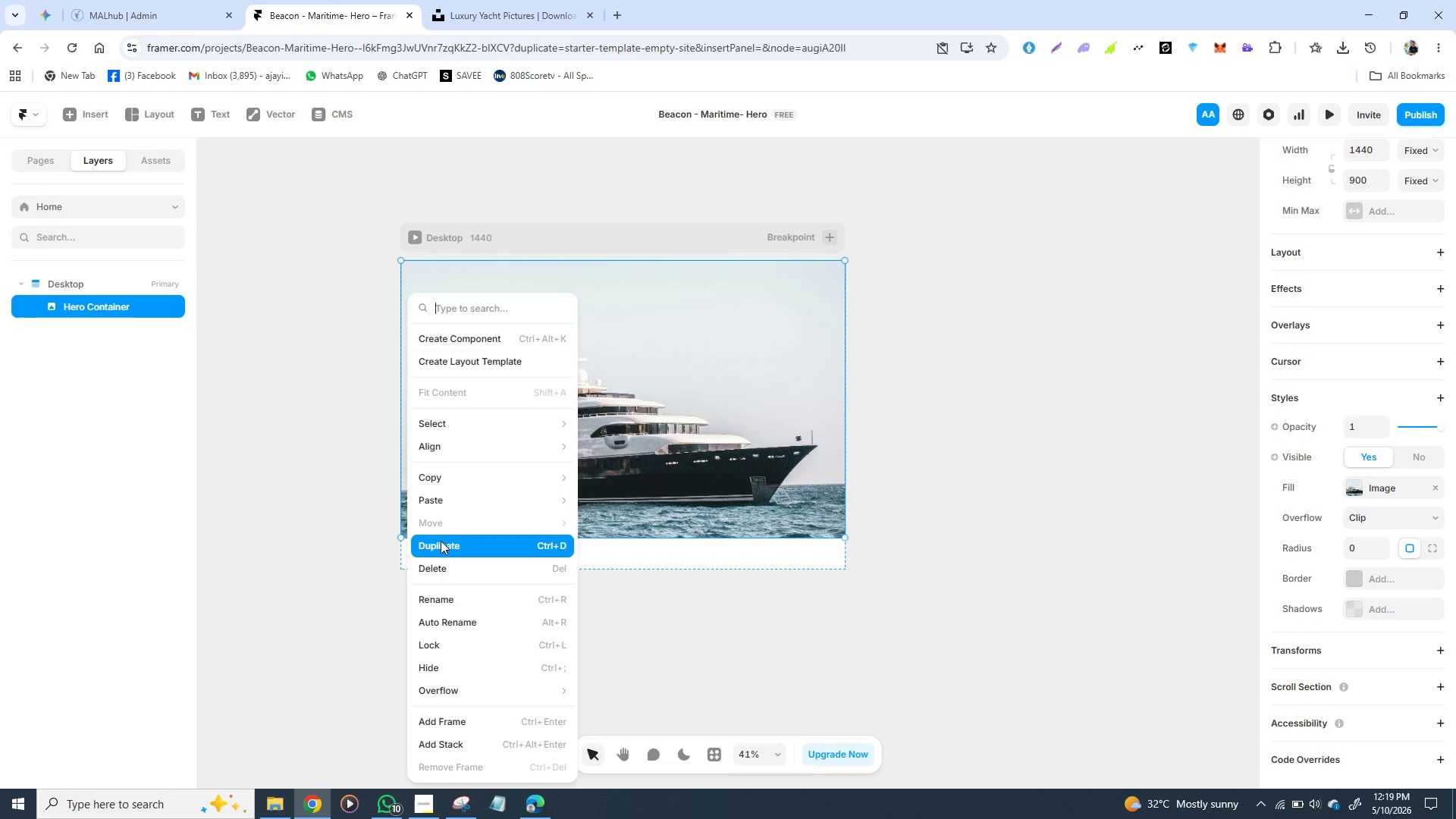 
left_click([441, 551])
 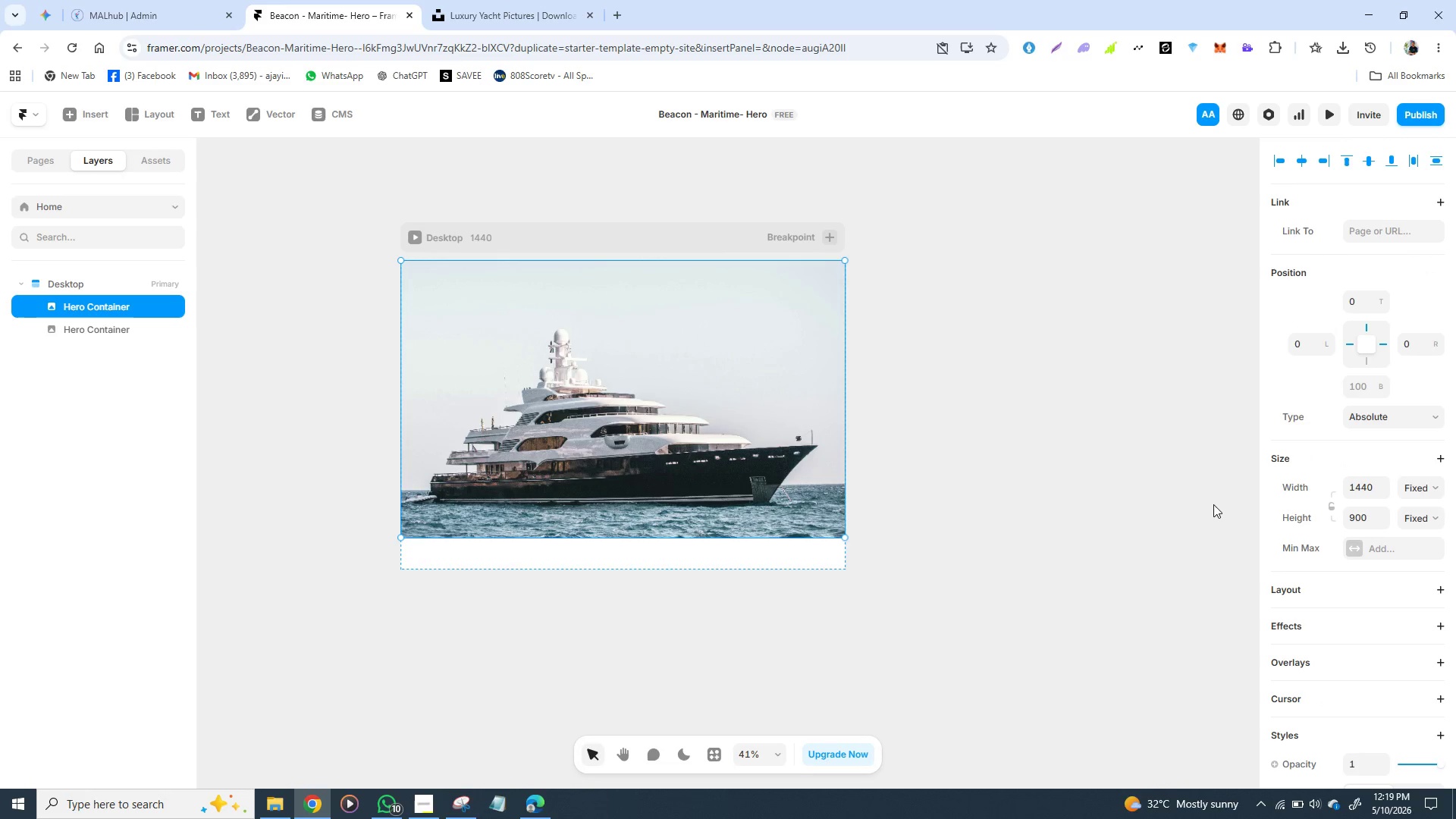 
left_click([1188, 504])
 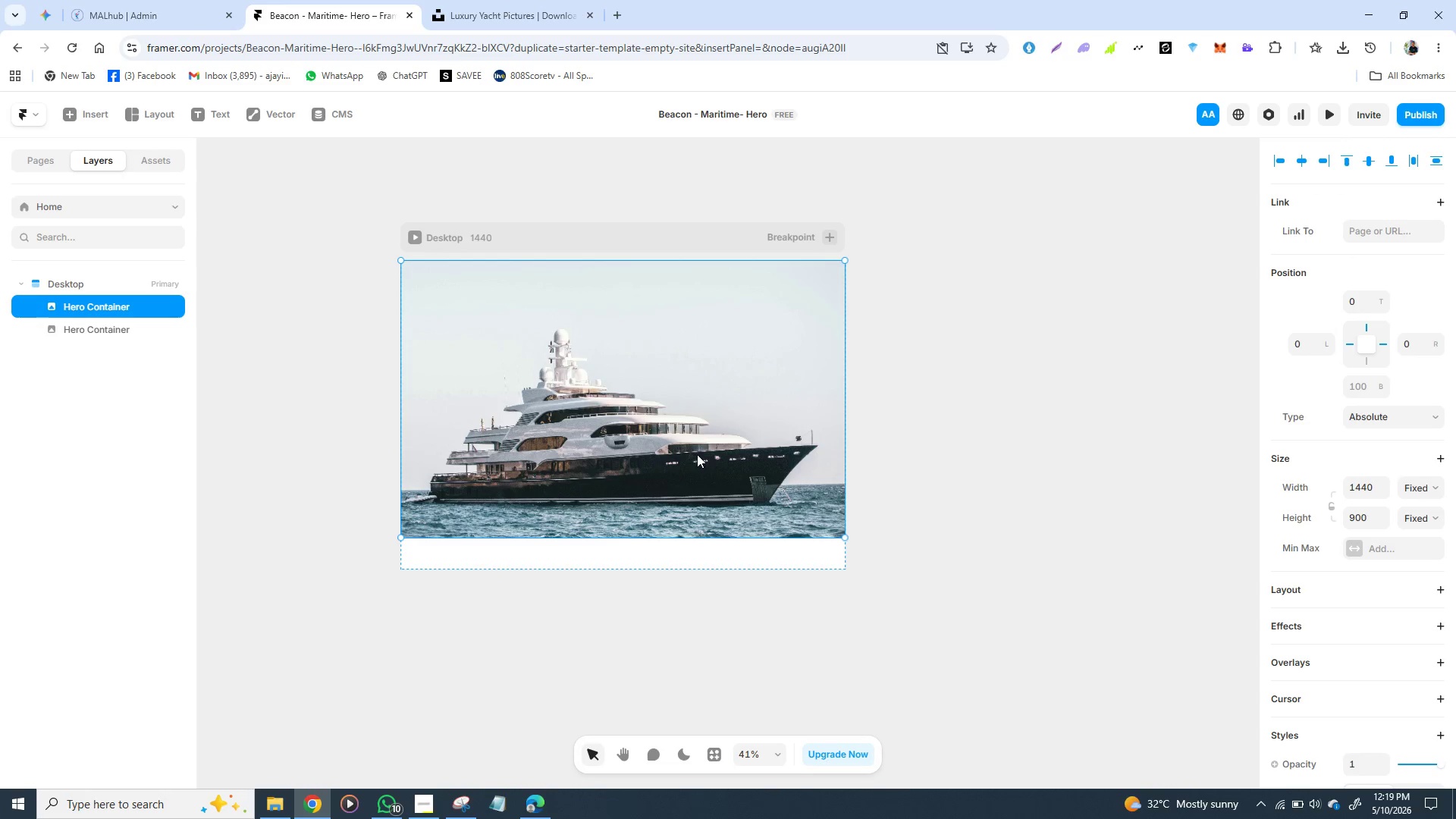 
left_click([689, 457])
 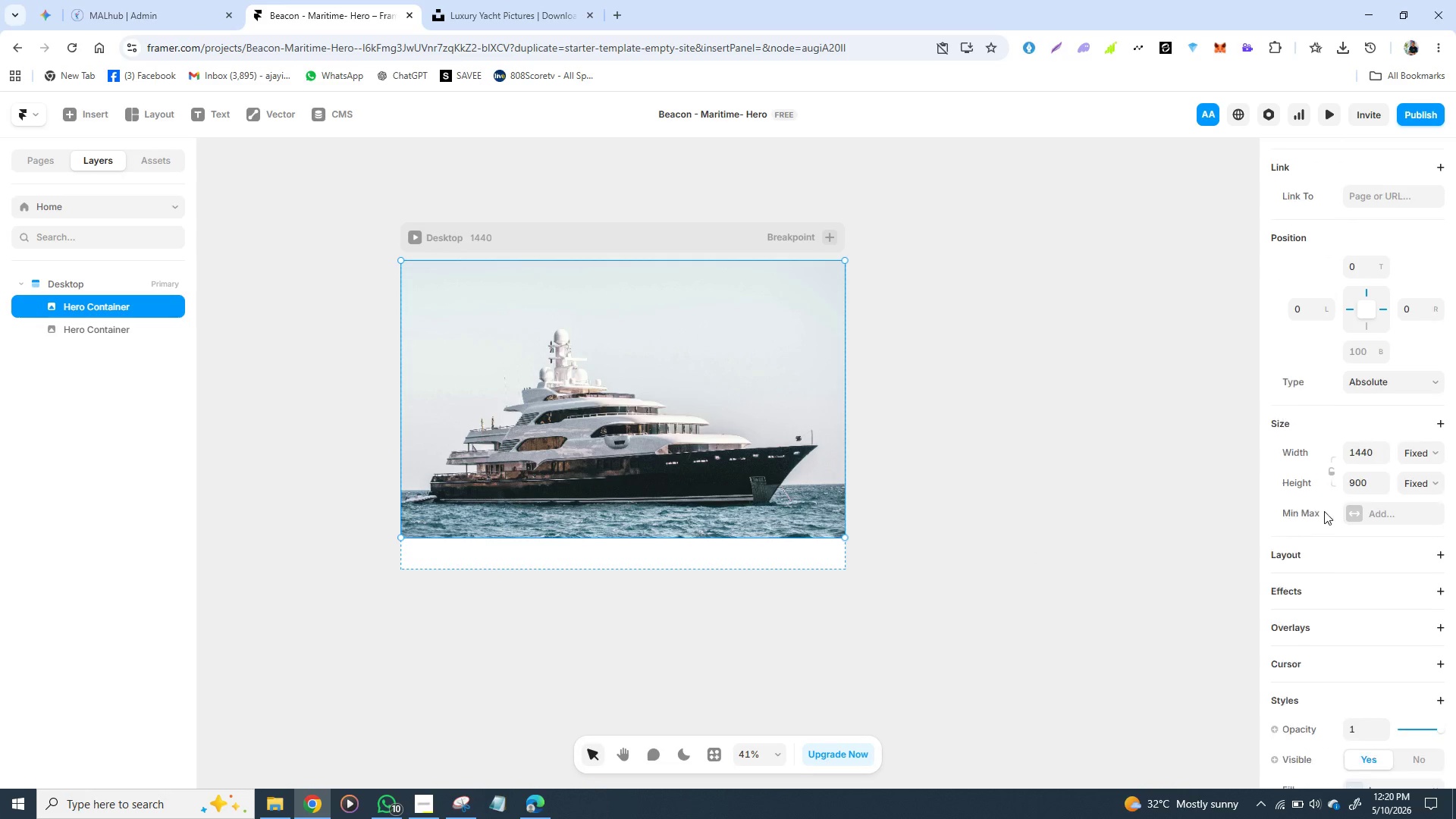 
scroll: coordinate [1323, 511], scroll_direction: down, amount: 1.0
 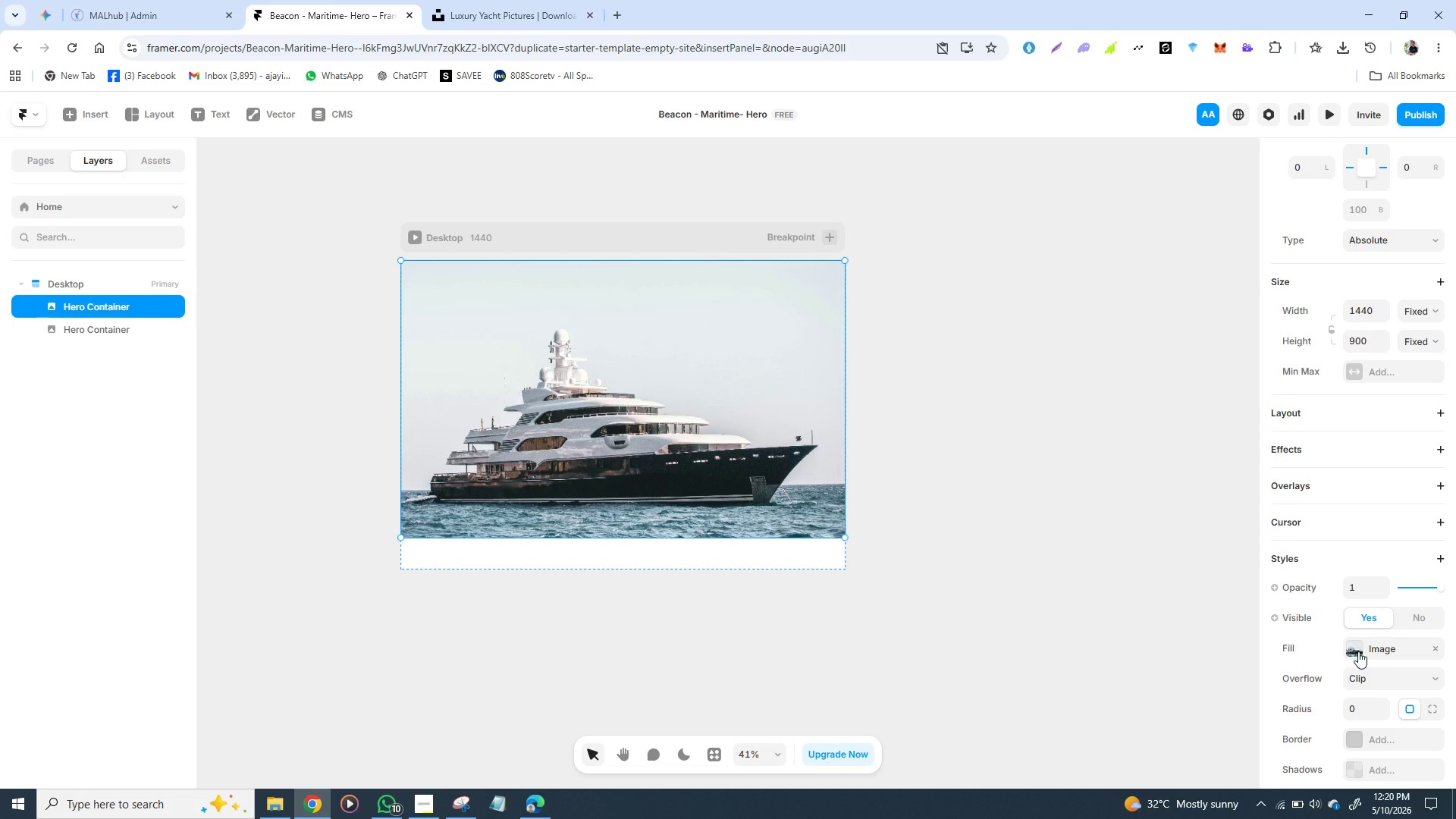 
wait(7.88)
 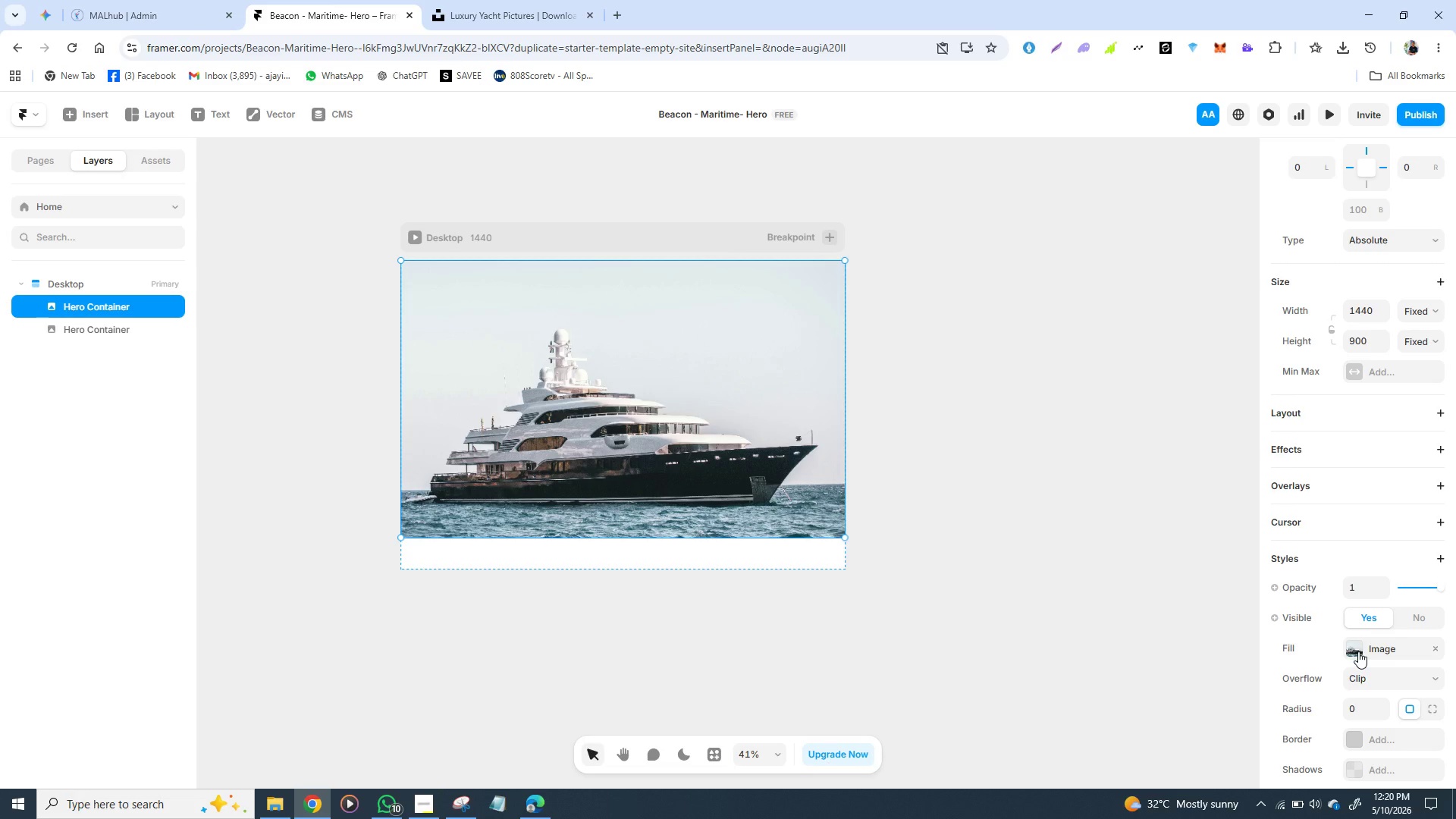 
left_click([1357, 654])
 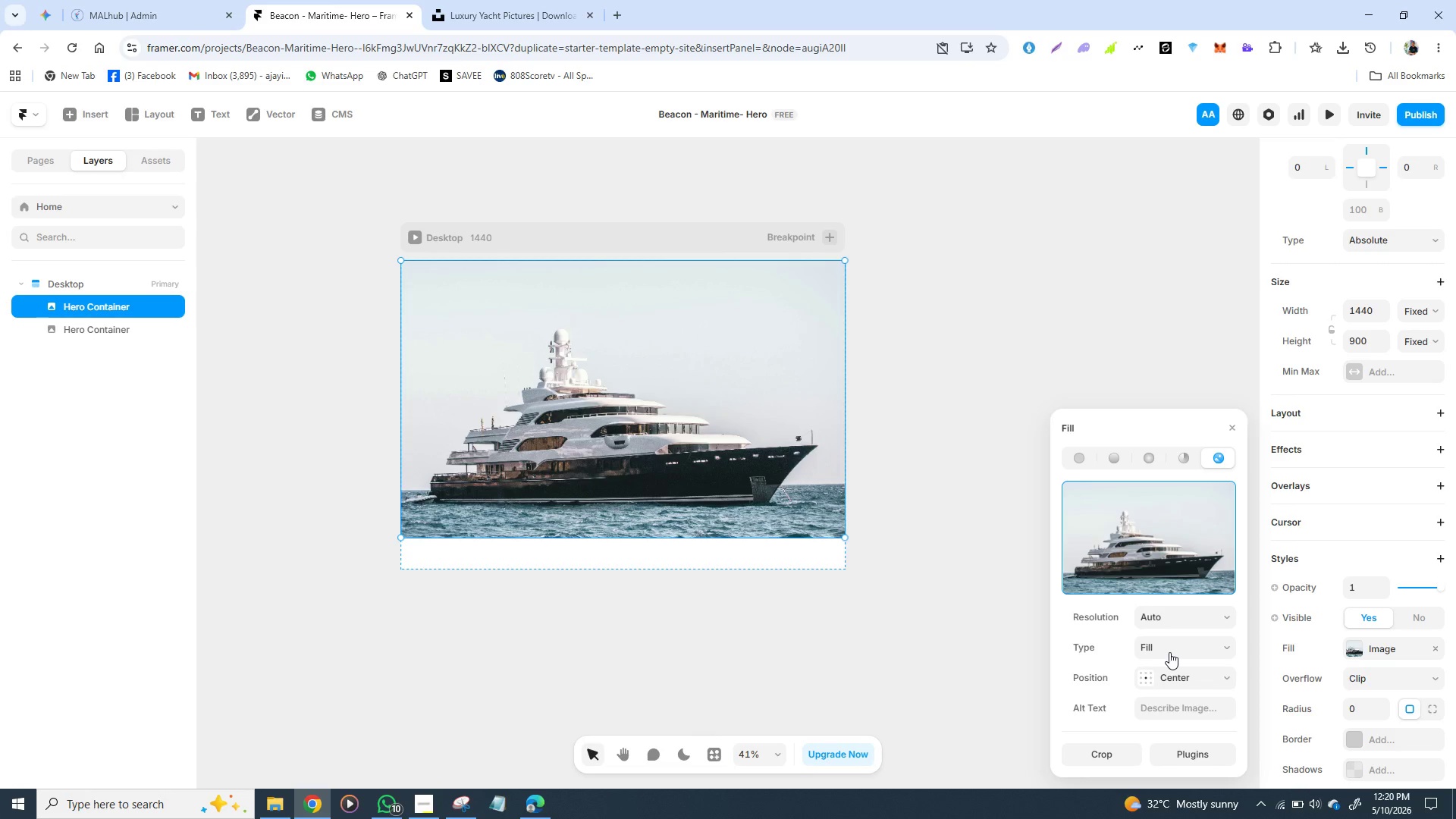 
wait(5.22)
 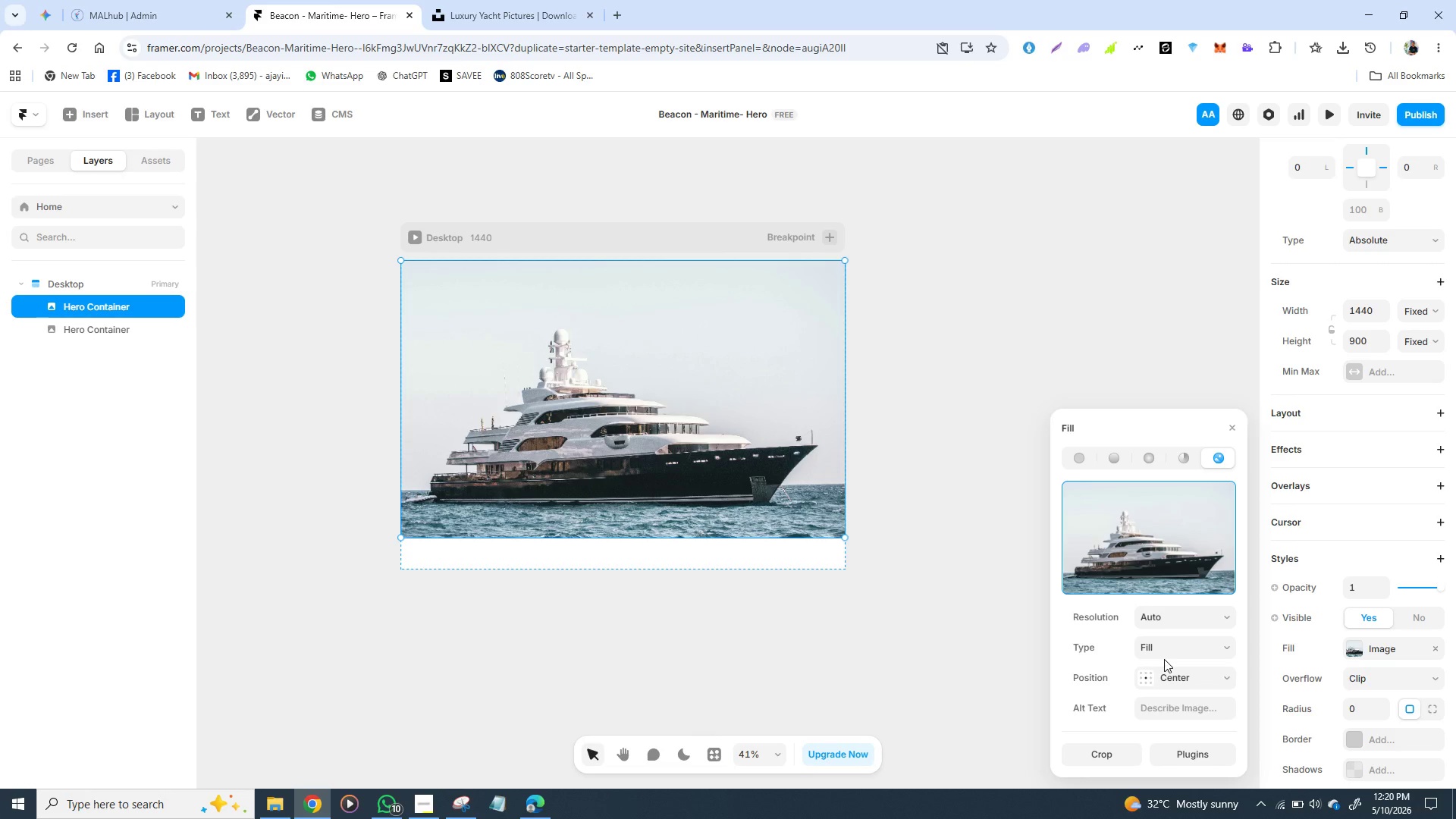 
left_click([1178, 648])
 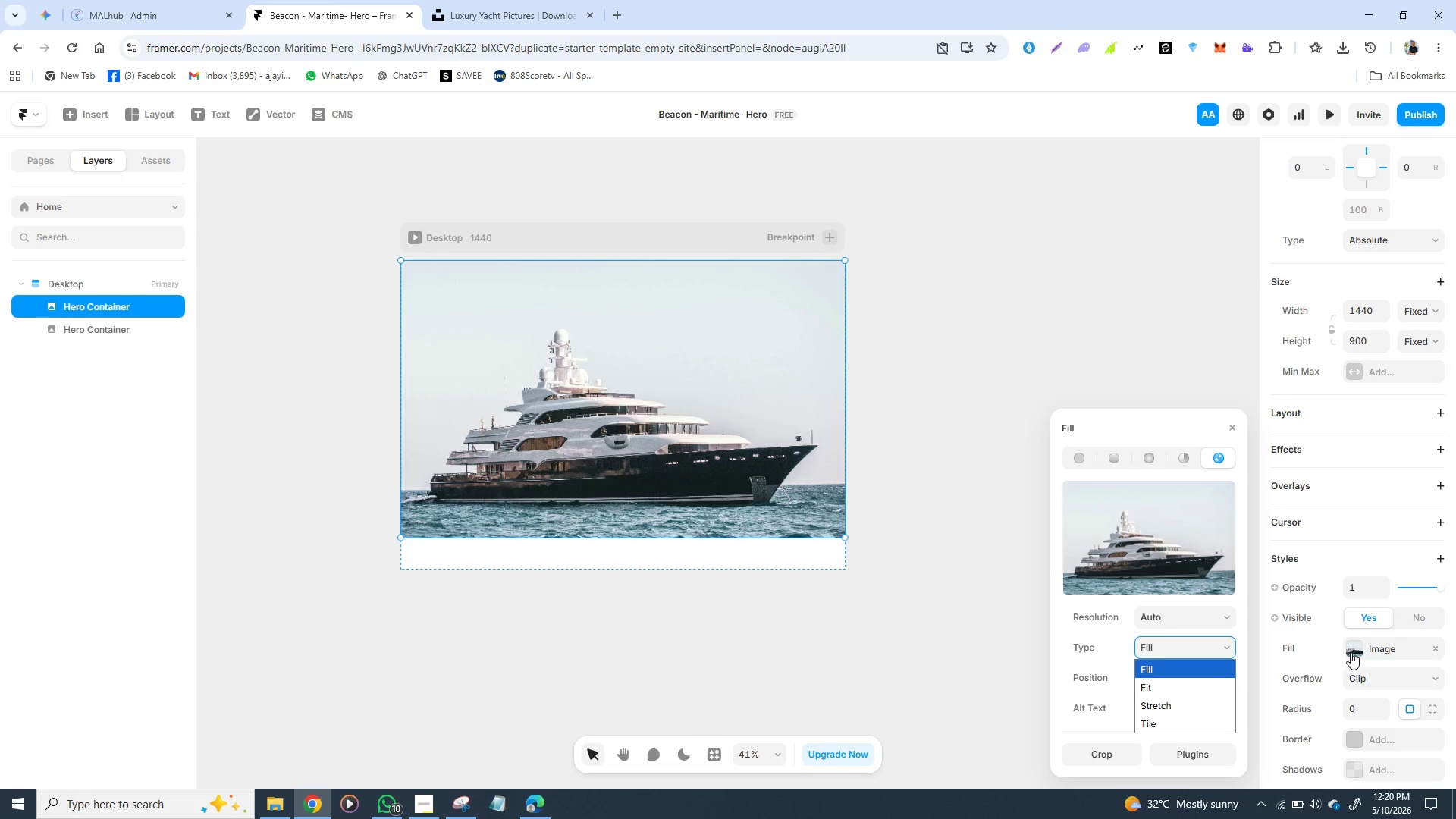 
left_click([1354, 652])
 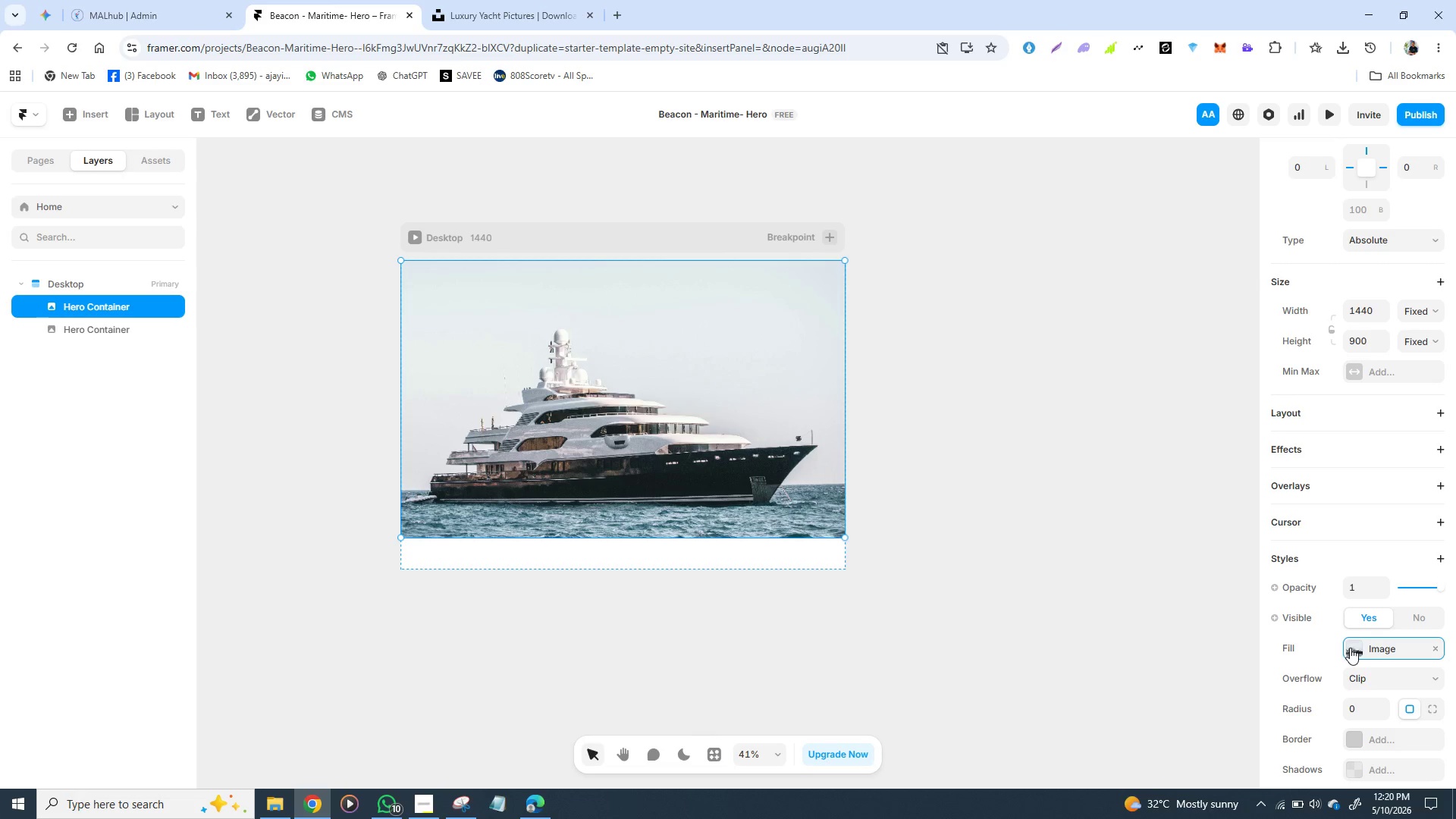 
left_click([1350, 647])
 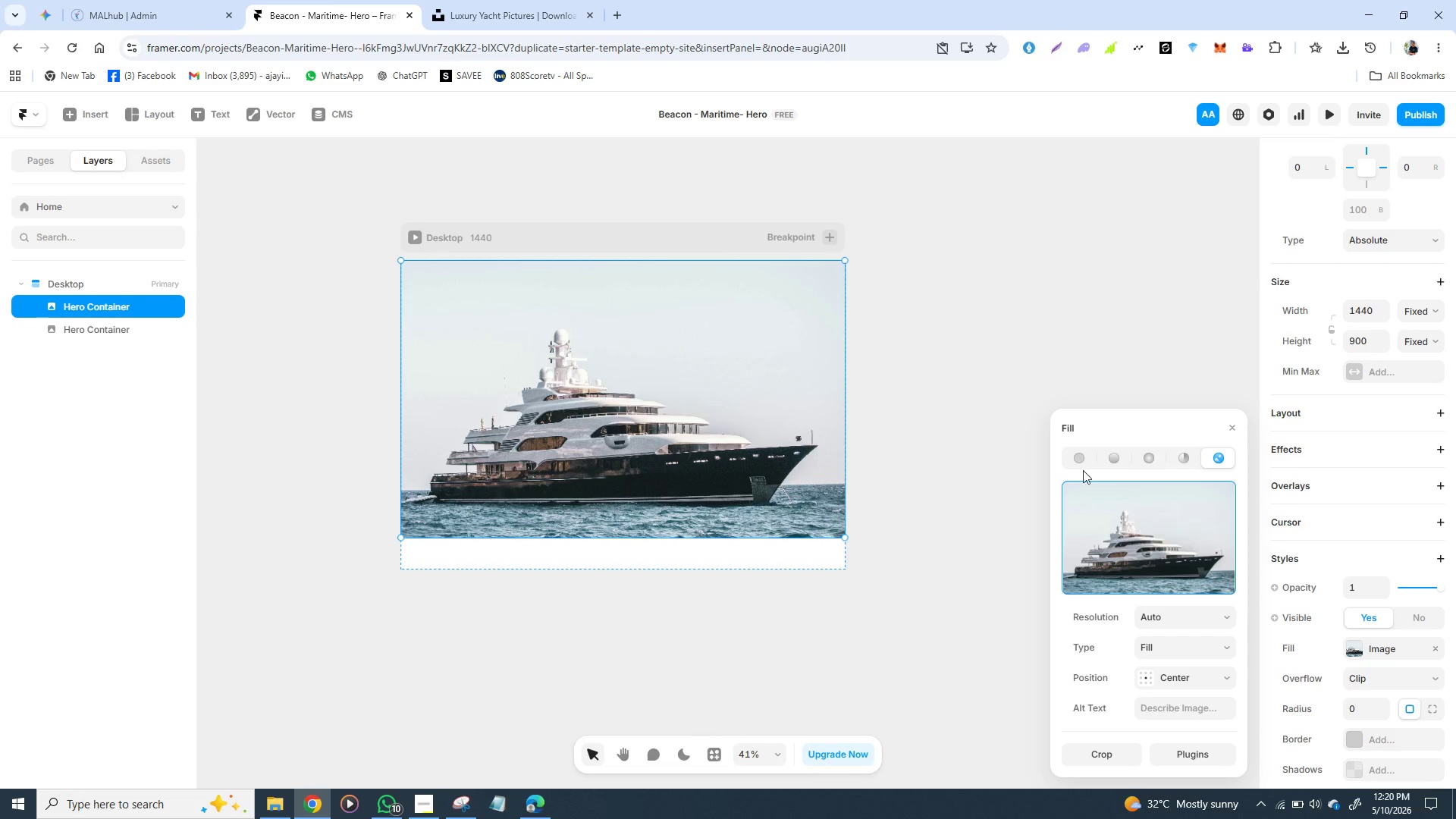 
left_click([1081, 463])
 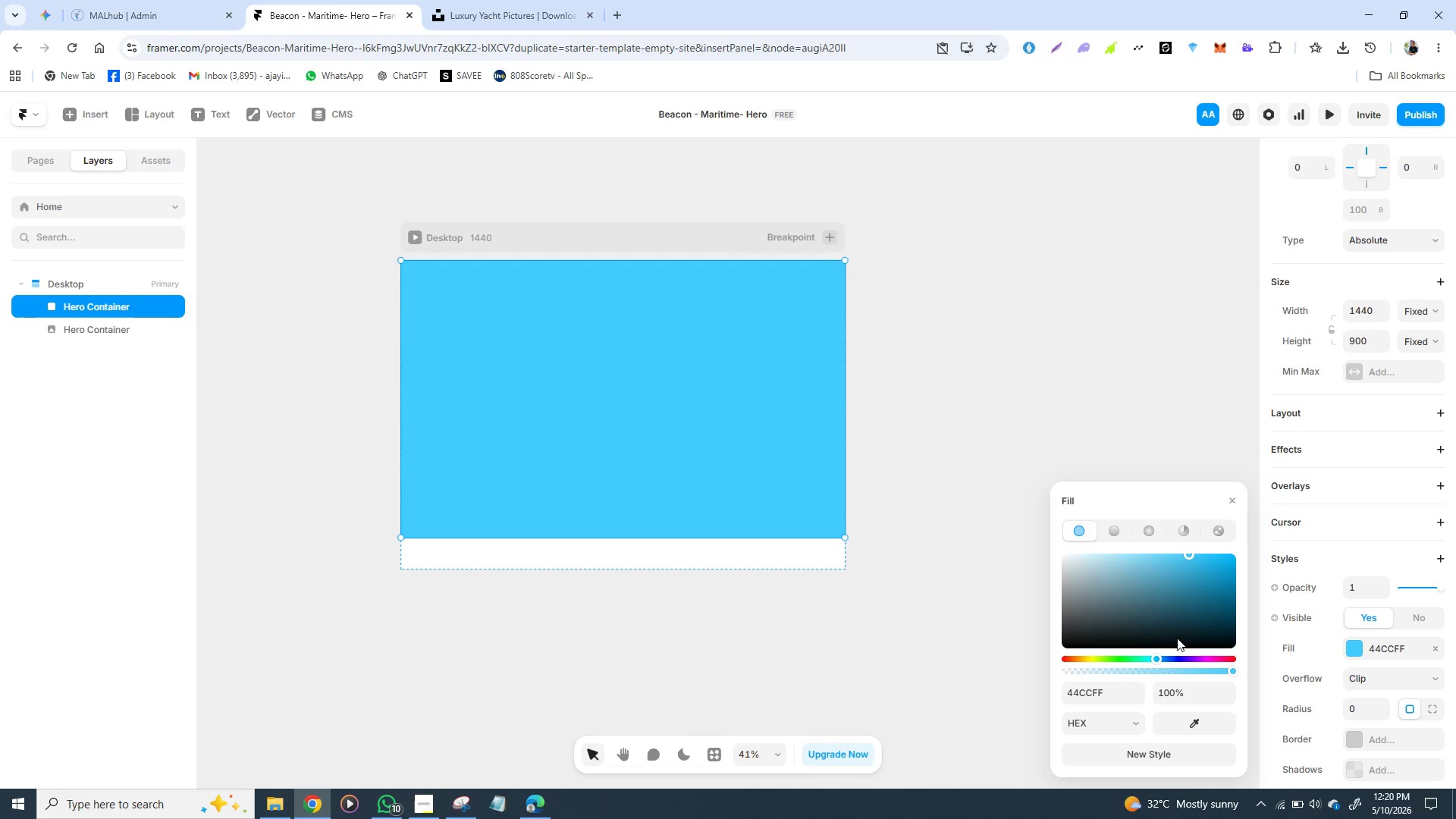 
wait(7.44)
 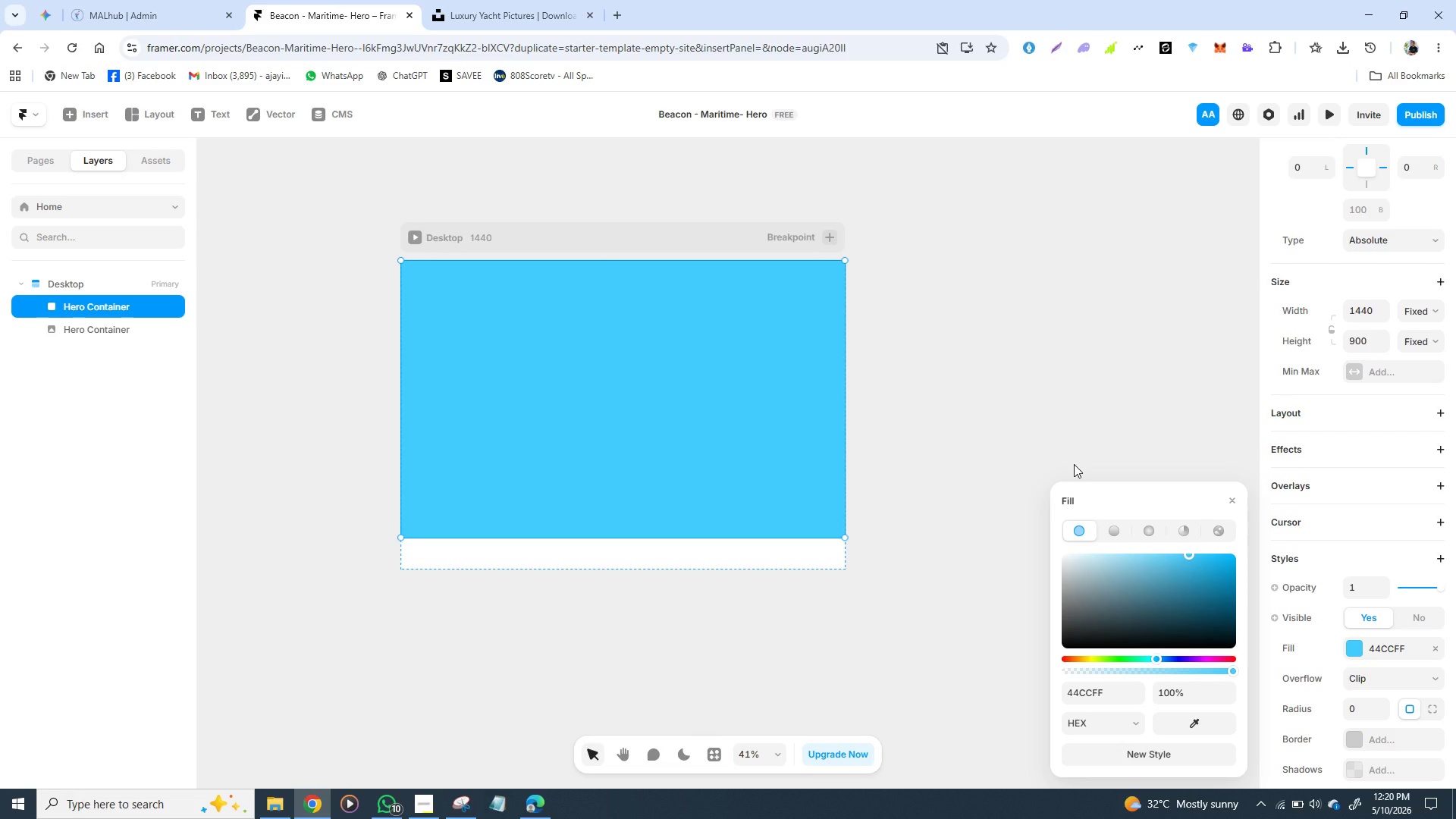 
left_click([1097, 695])
 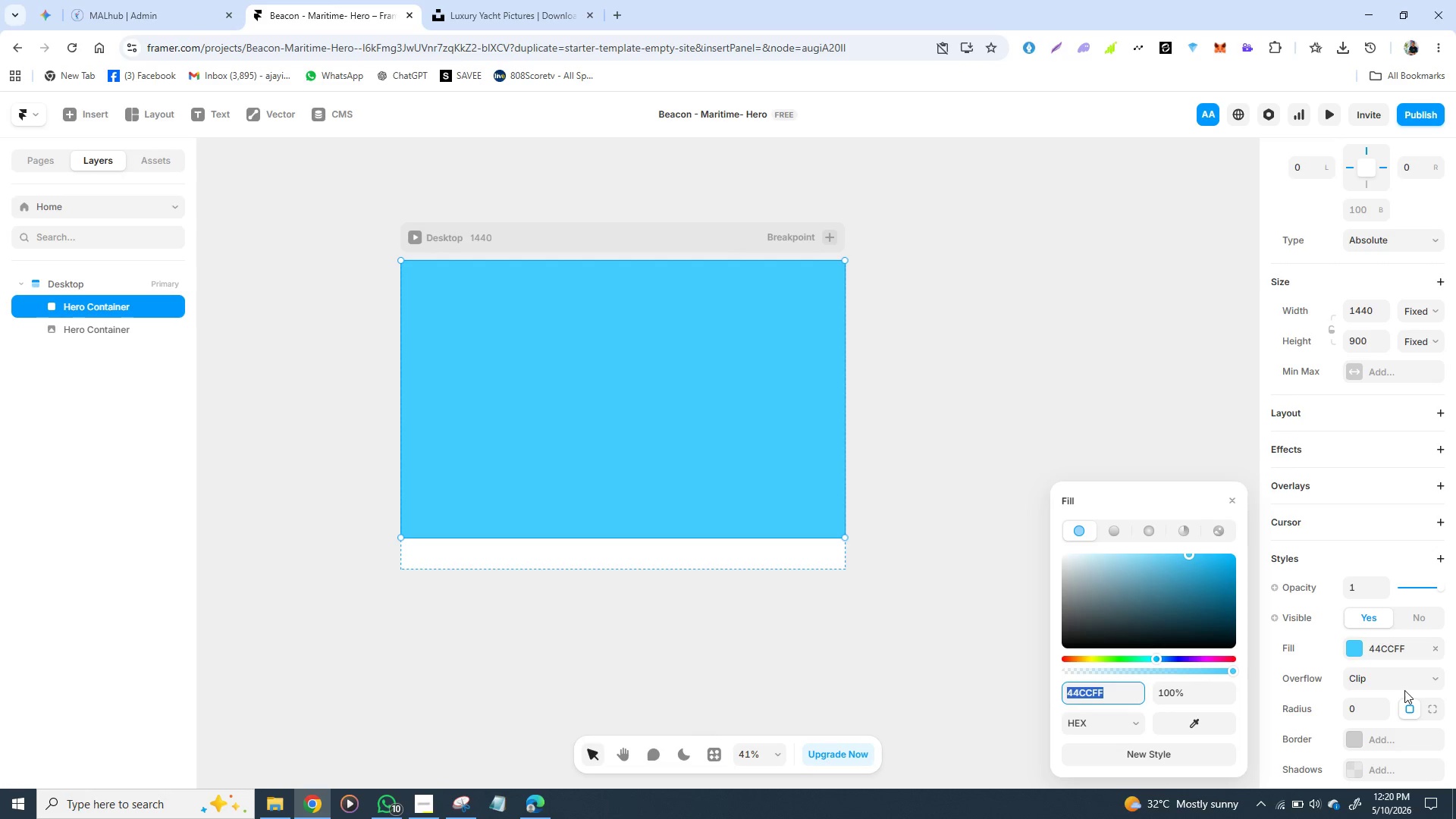 
type(00000)
 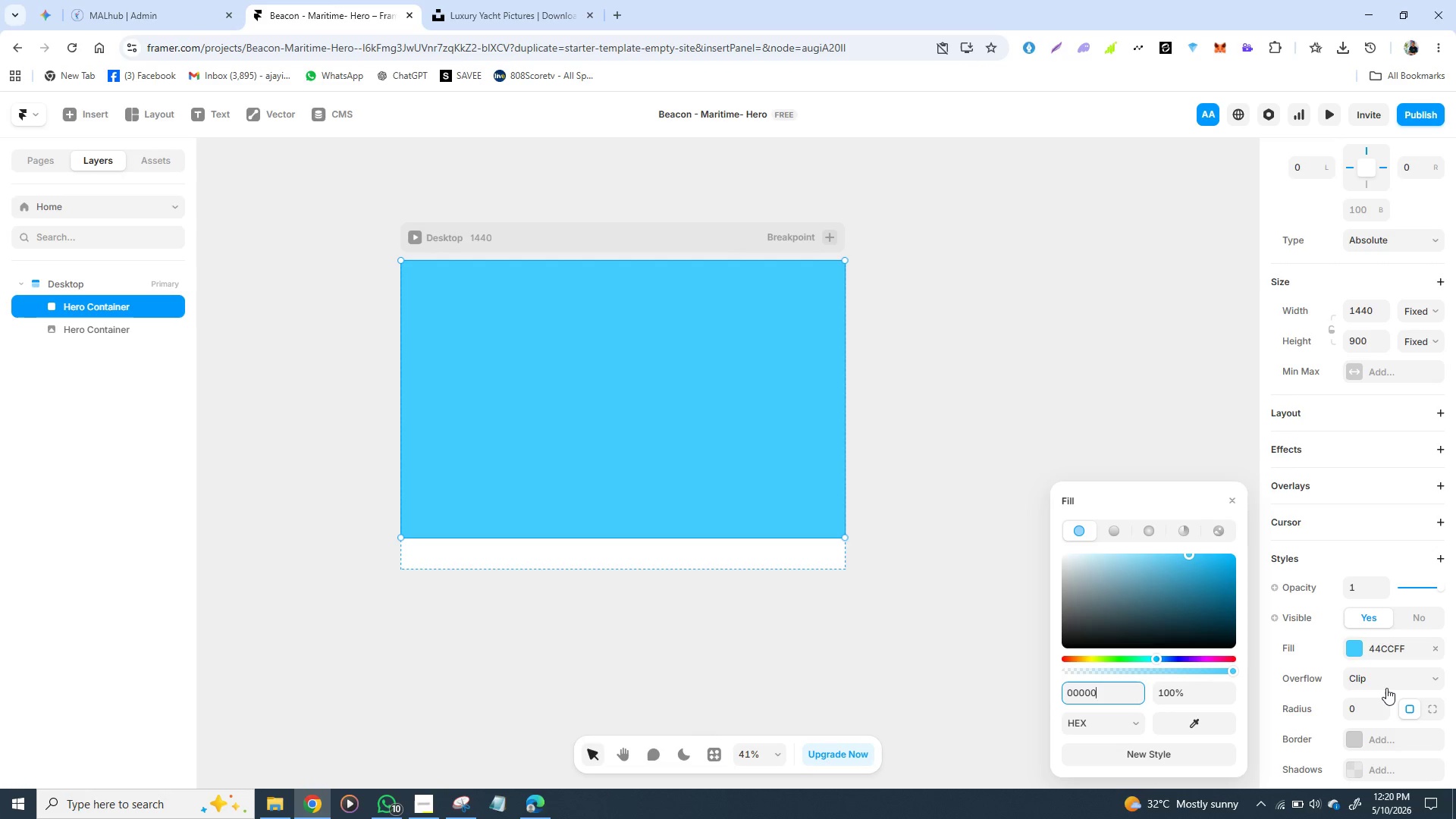 
key(Enter)
 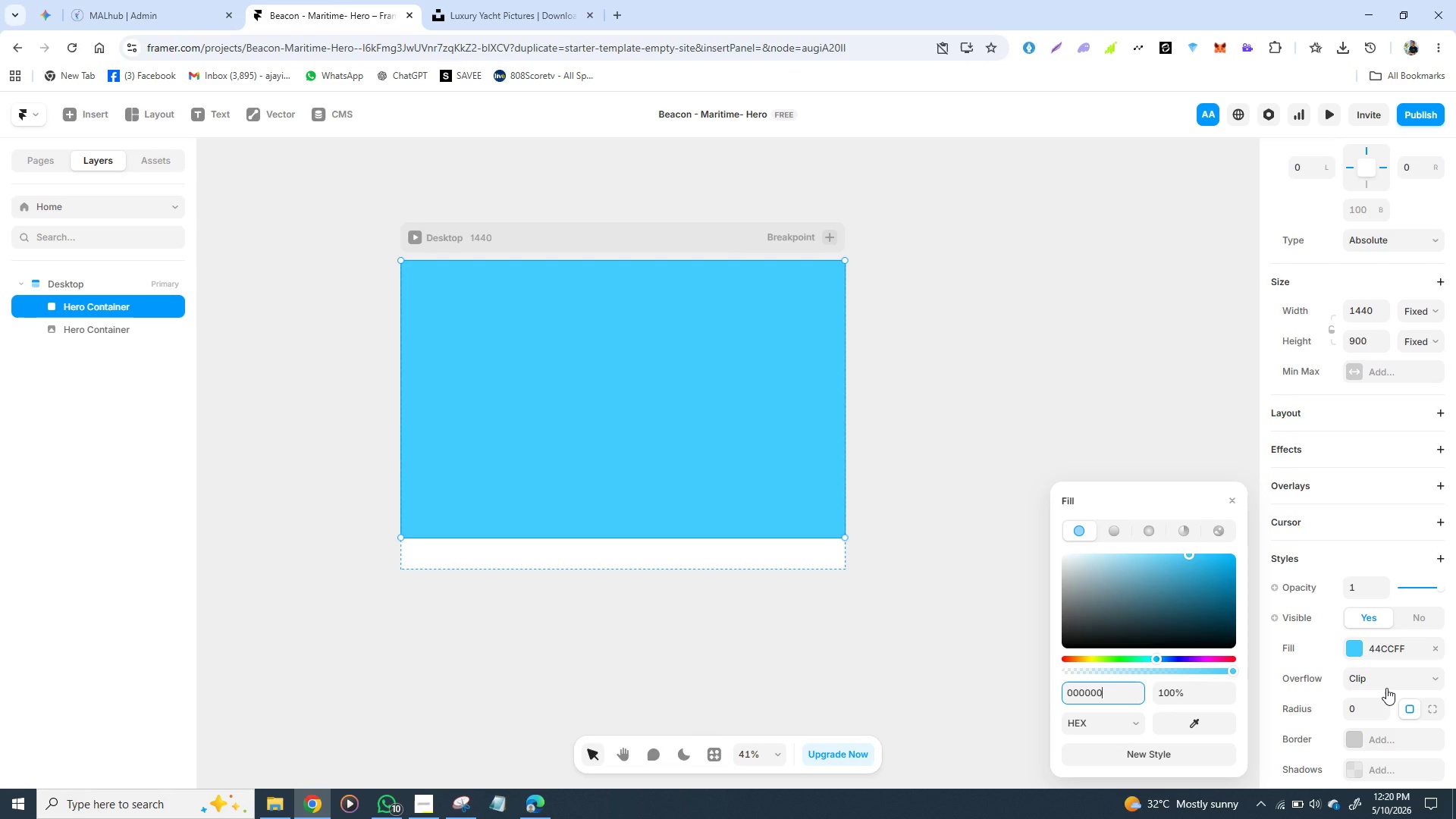 
key(0)
 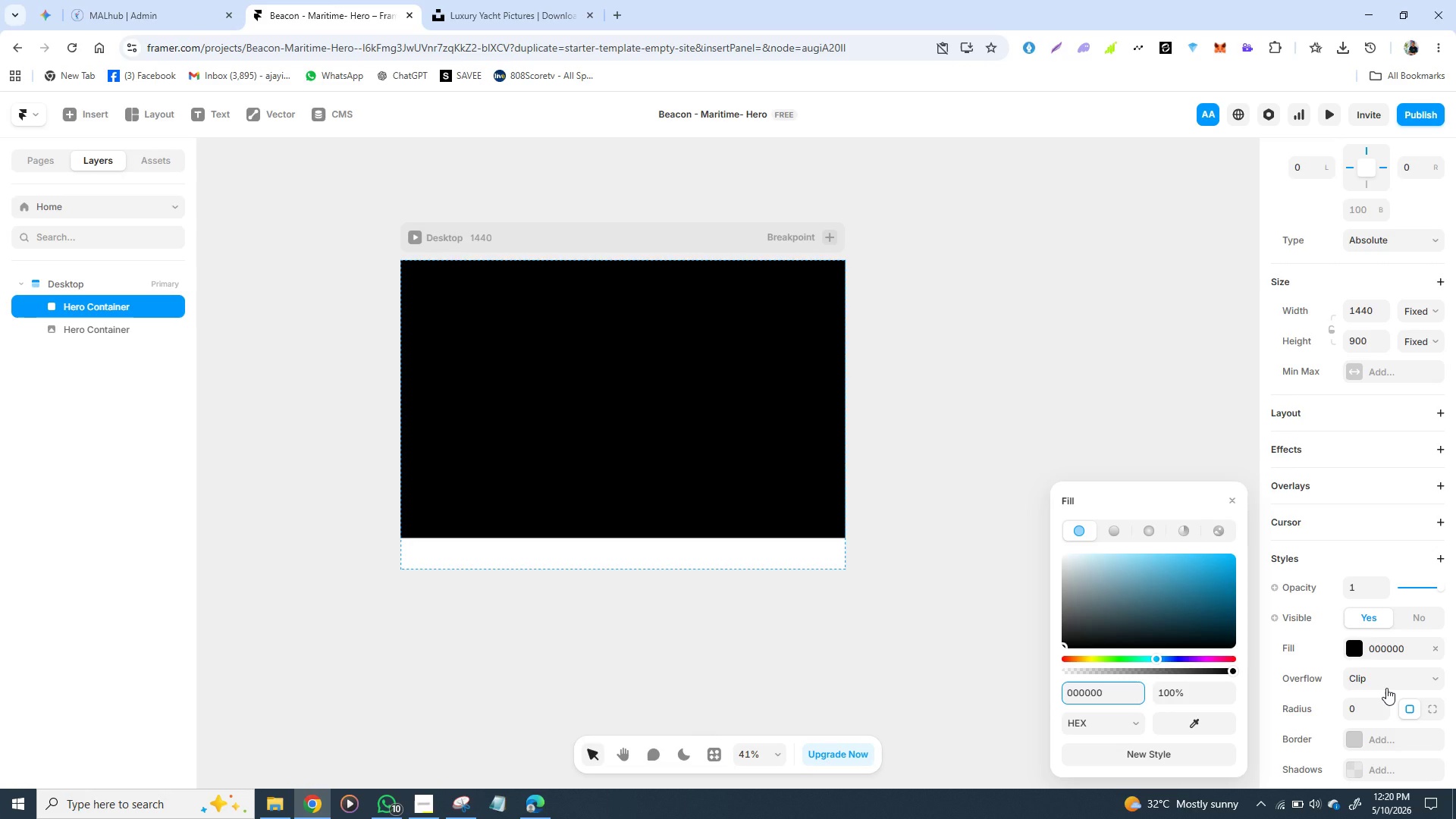 
key(Enter)
 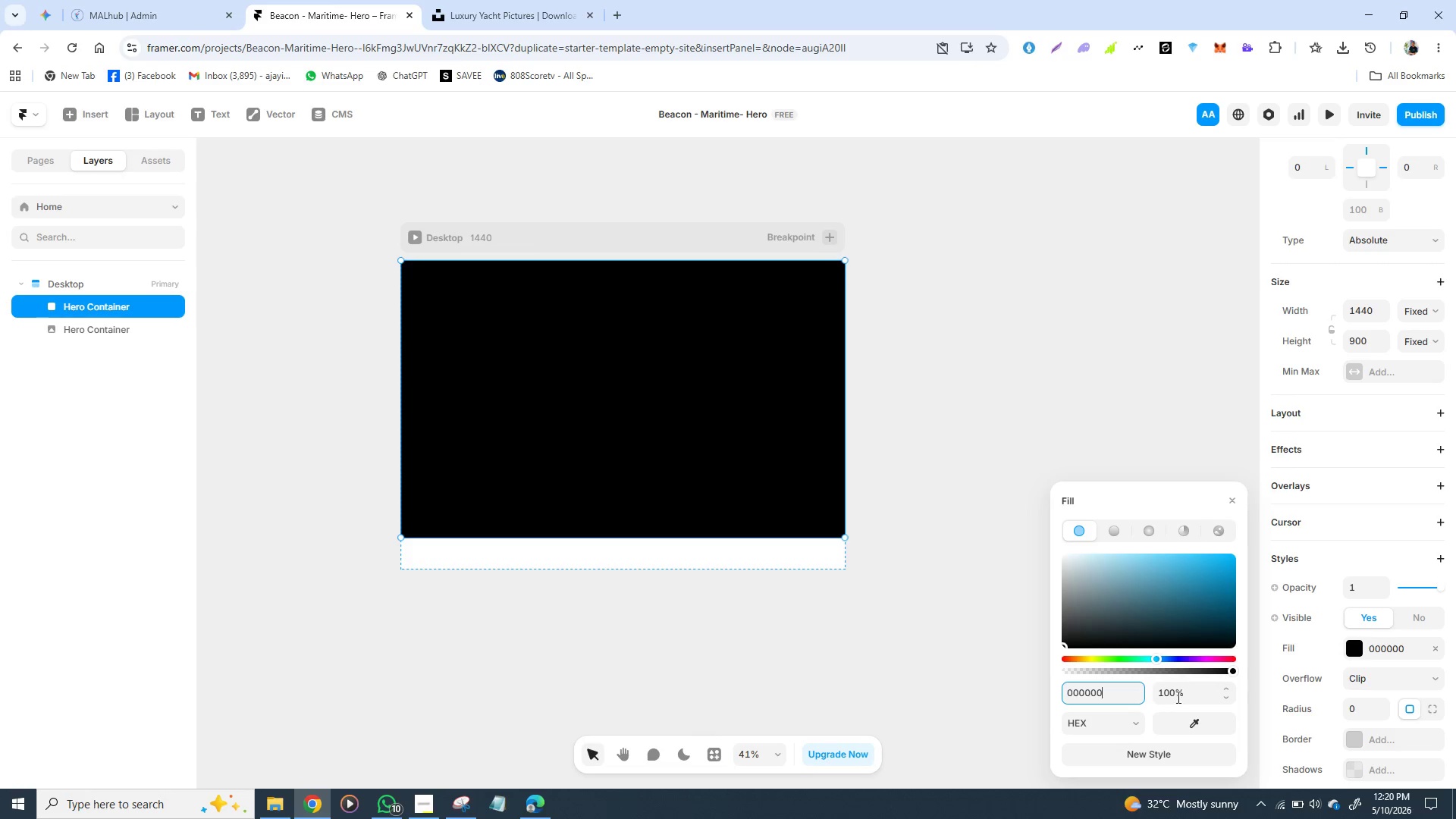 
left_click([1163, 686])
 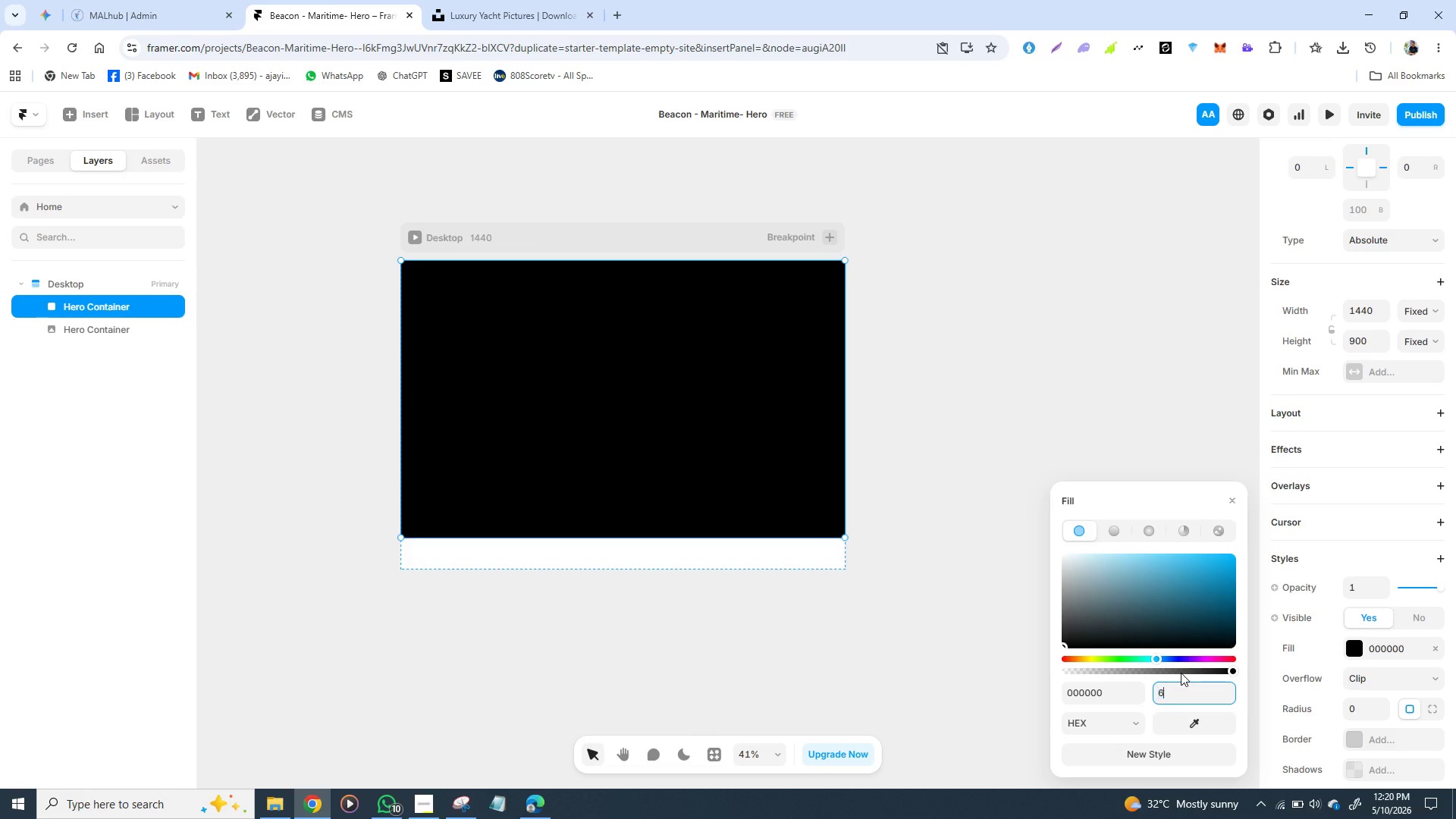 
type(60)
 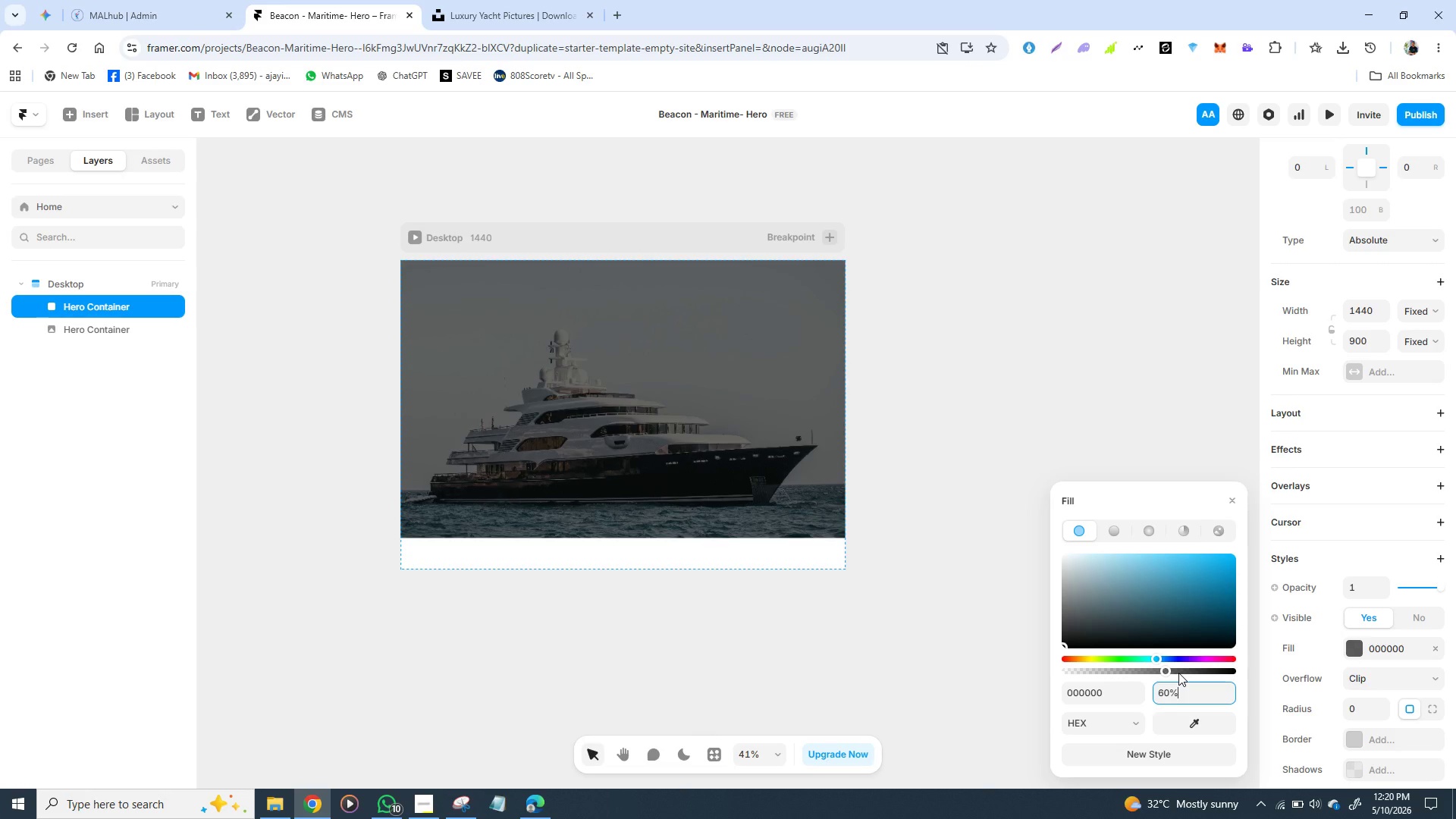 
key(Enter)
 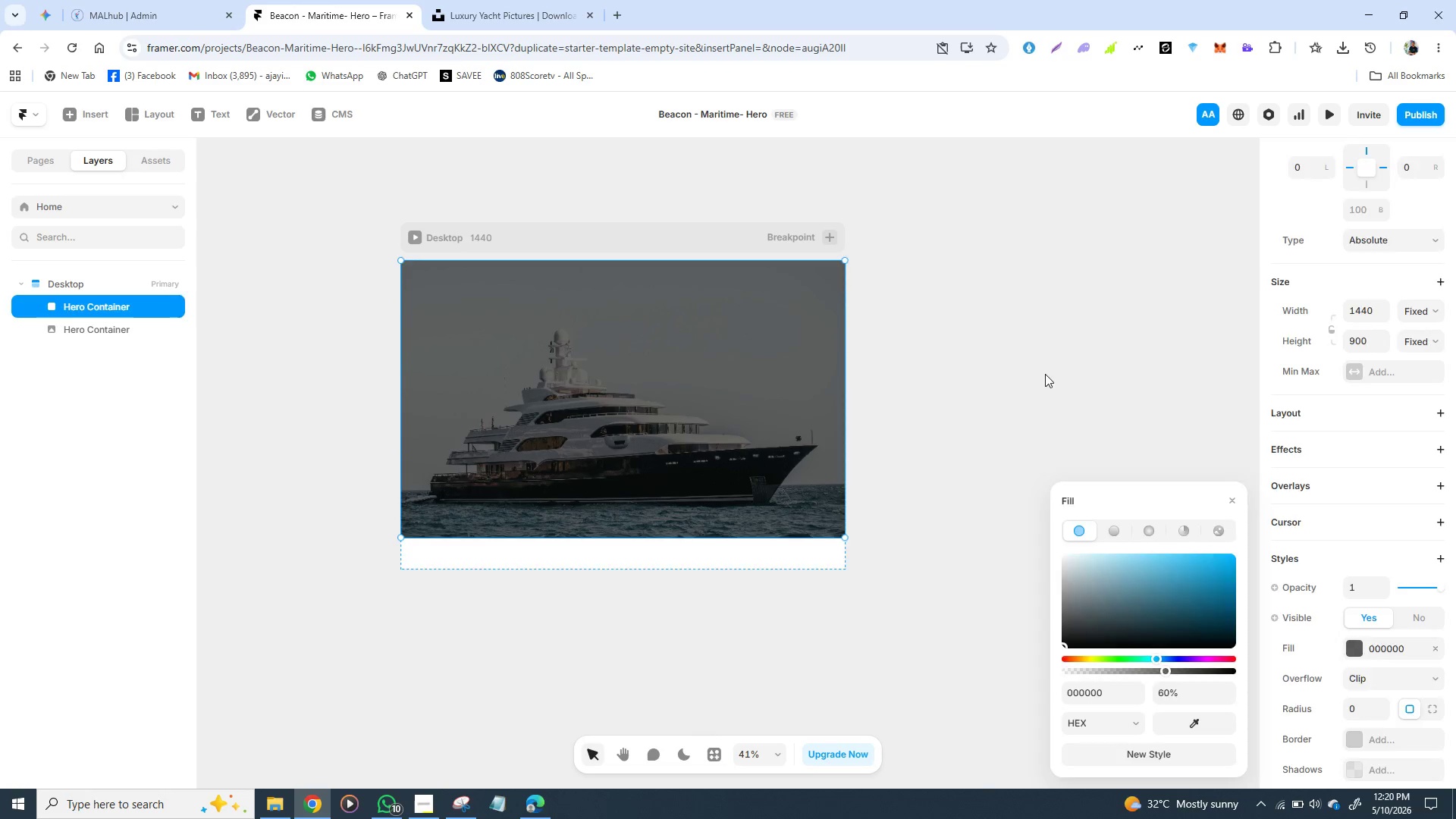 
left_click([1045, 374])
 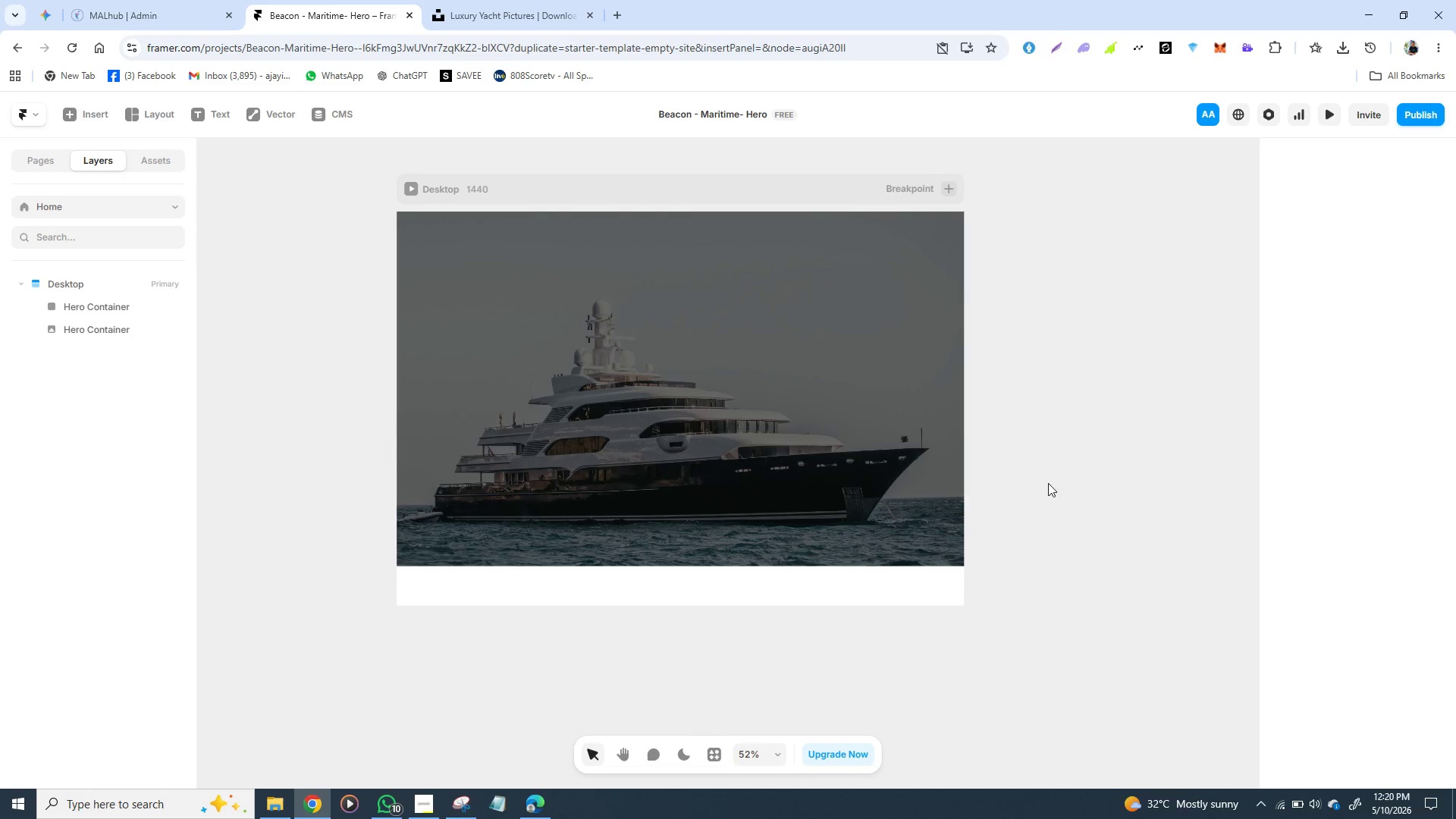 
wait(12.55)
 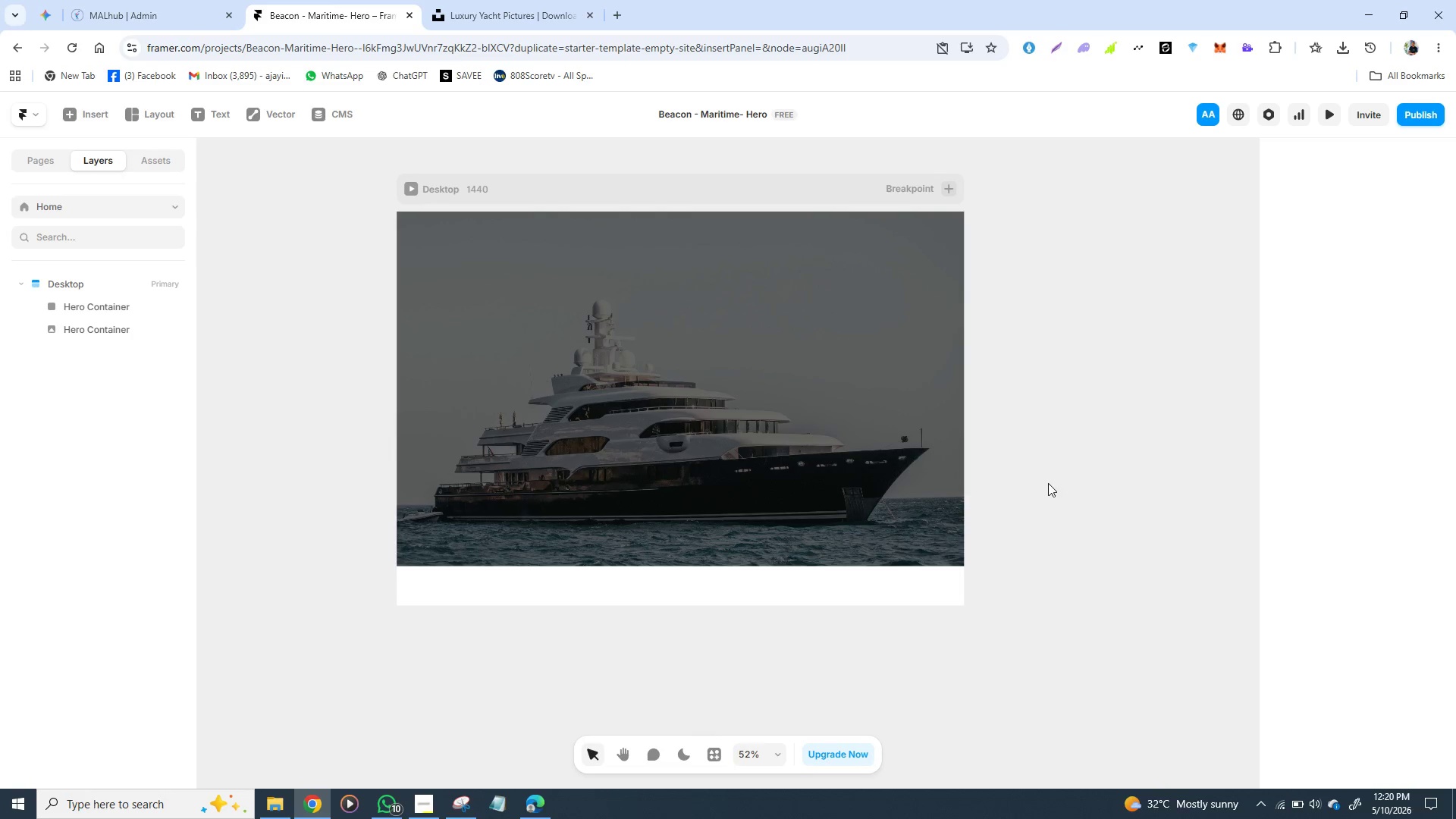 
left_click([873, 435])
 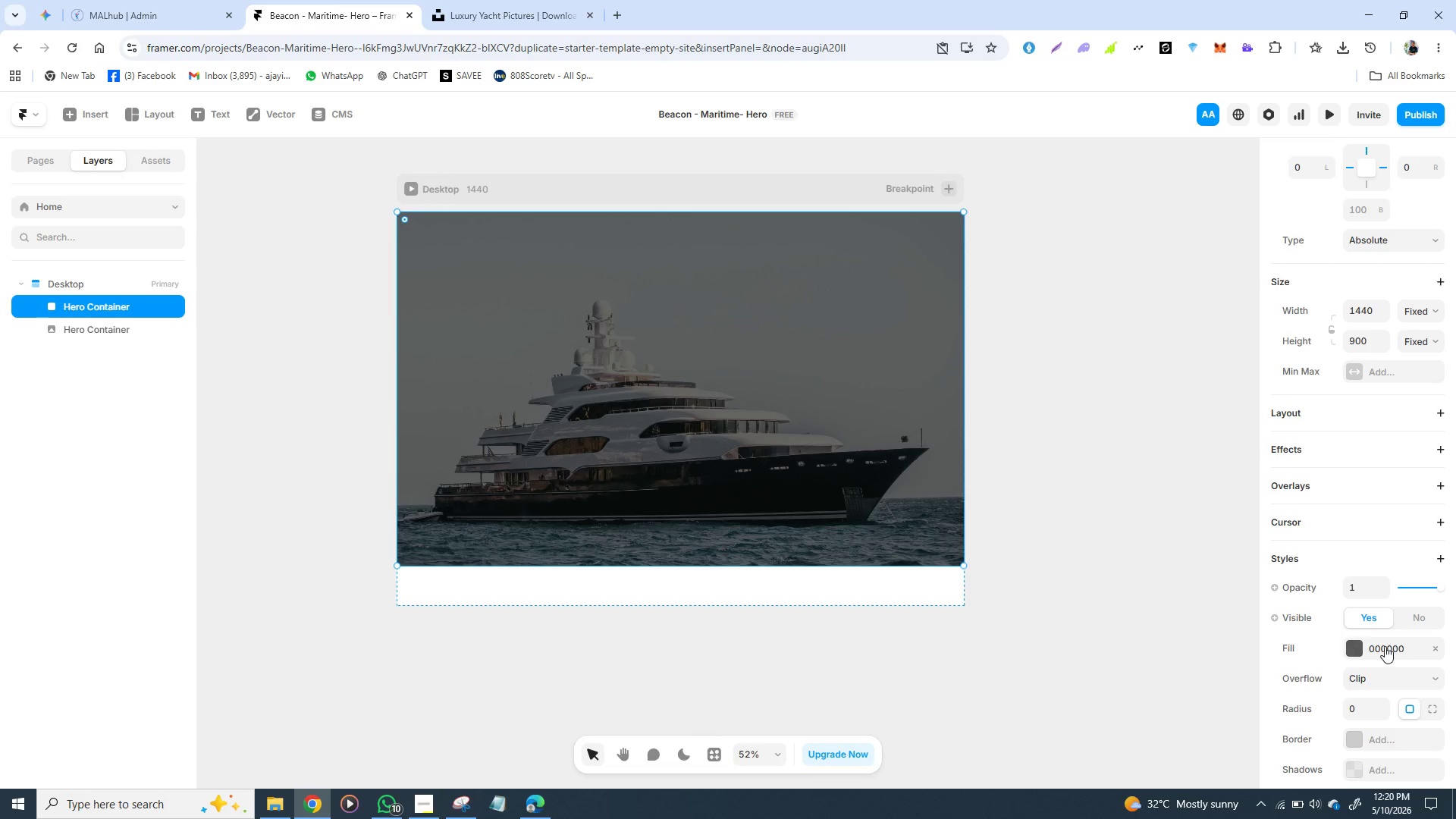 
scroll: coordinate [1379, 637], scroll_direction: down, amount: 1.0
 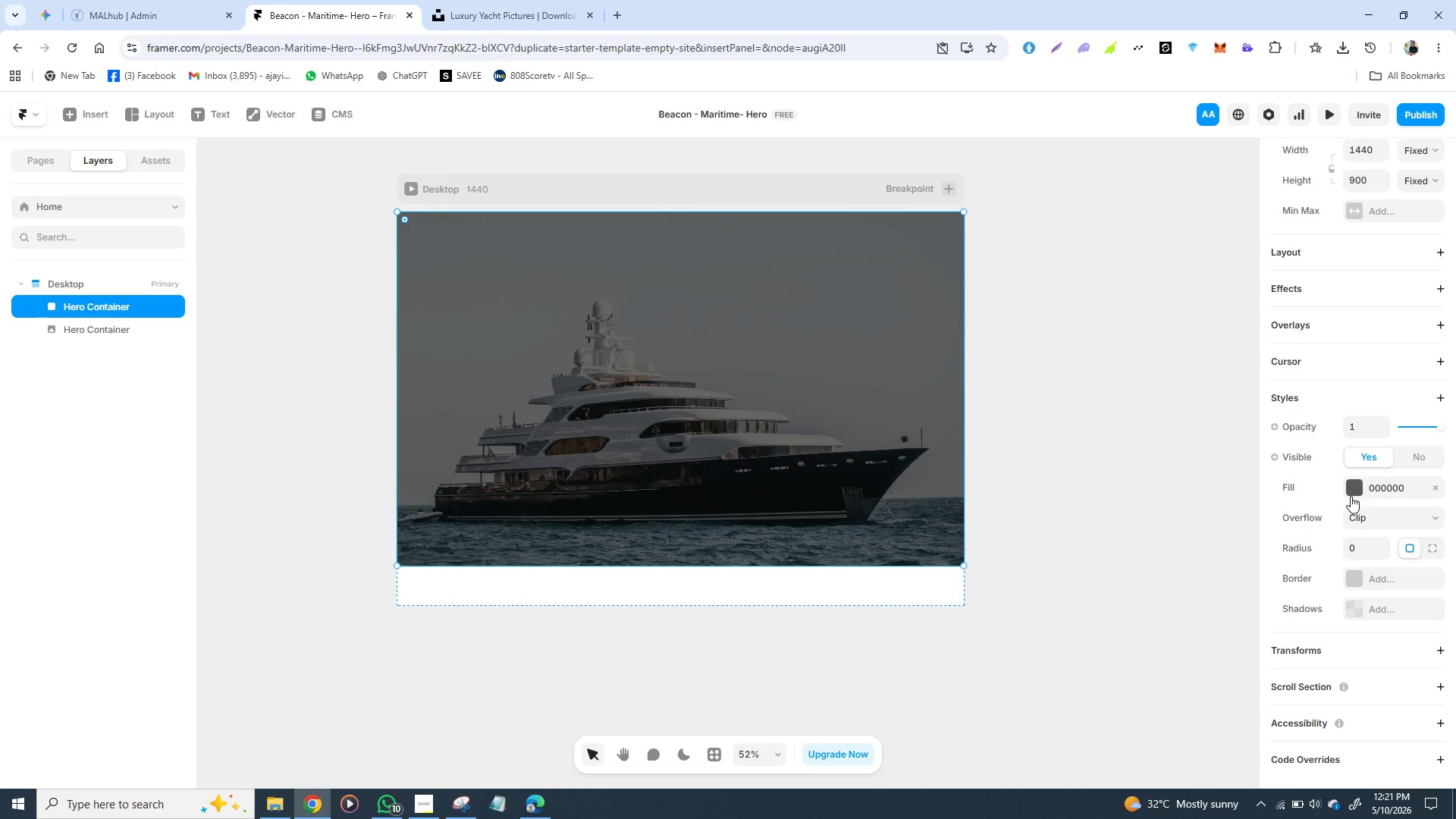 
wait(7.64)
 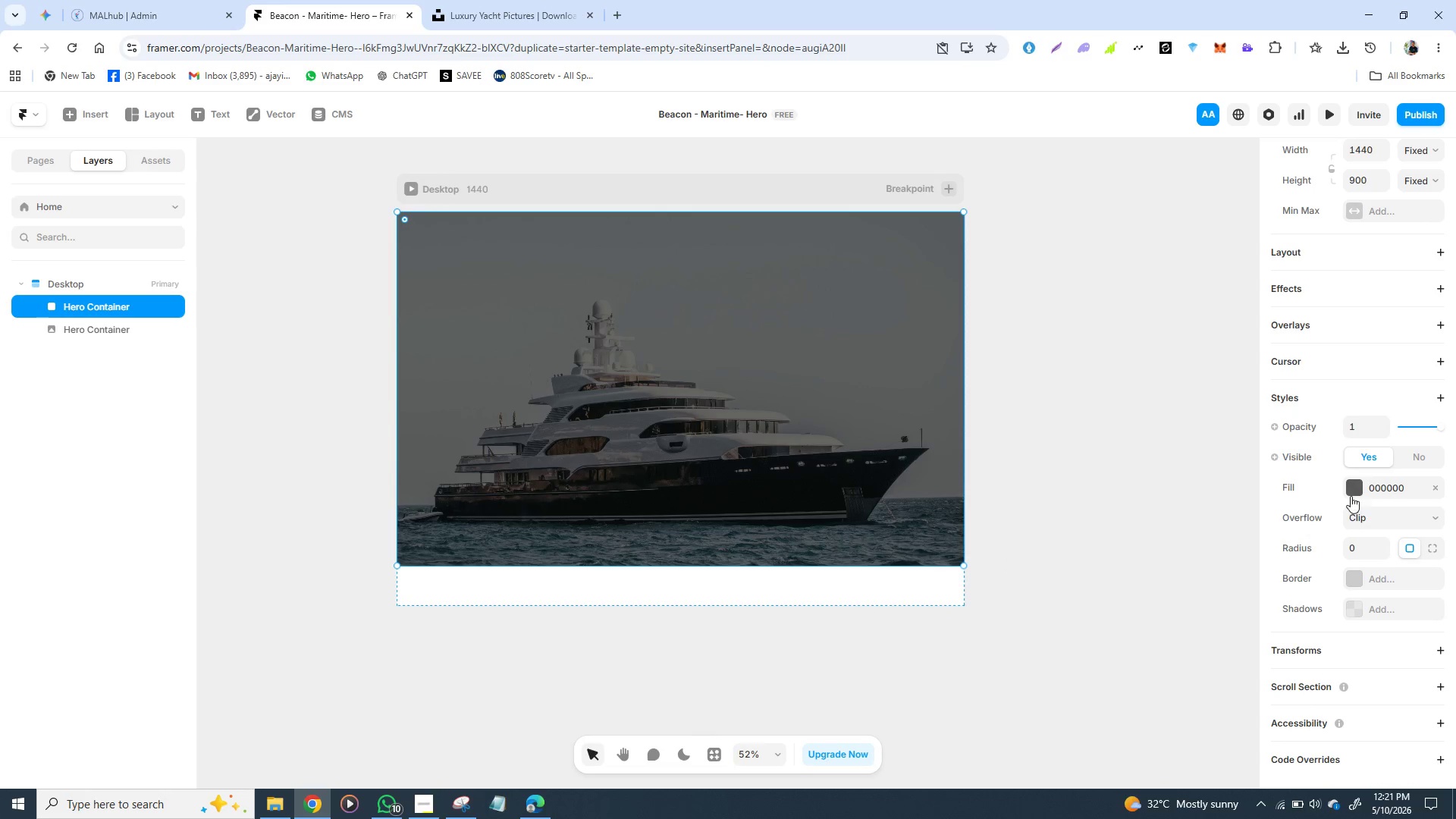 
left_click([100, 334])
 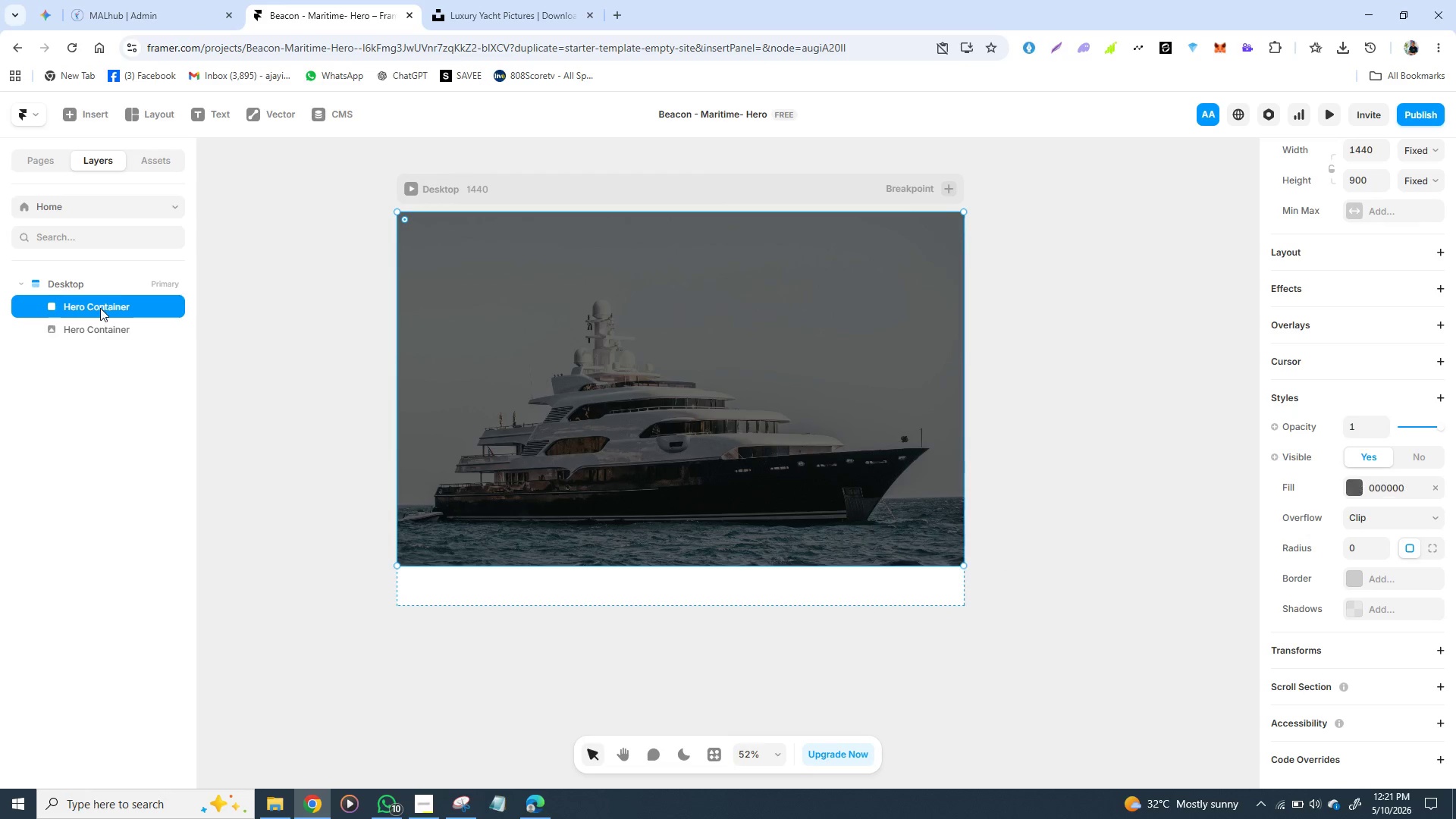 
left_click([100, 308])
 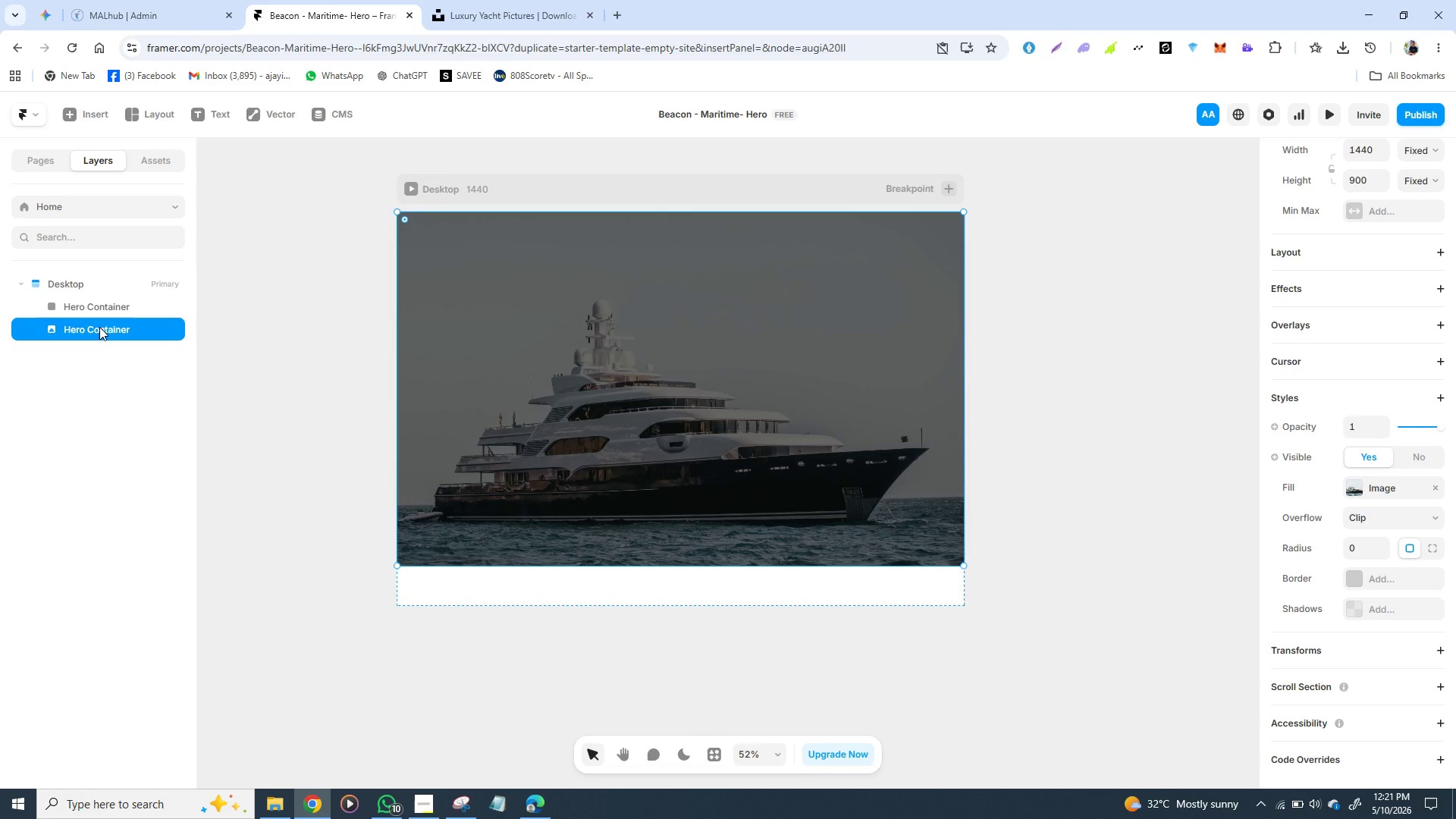 
left_click([99, 327])
 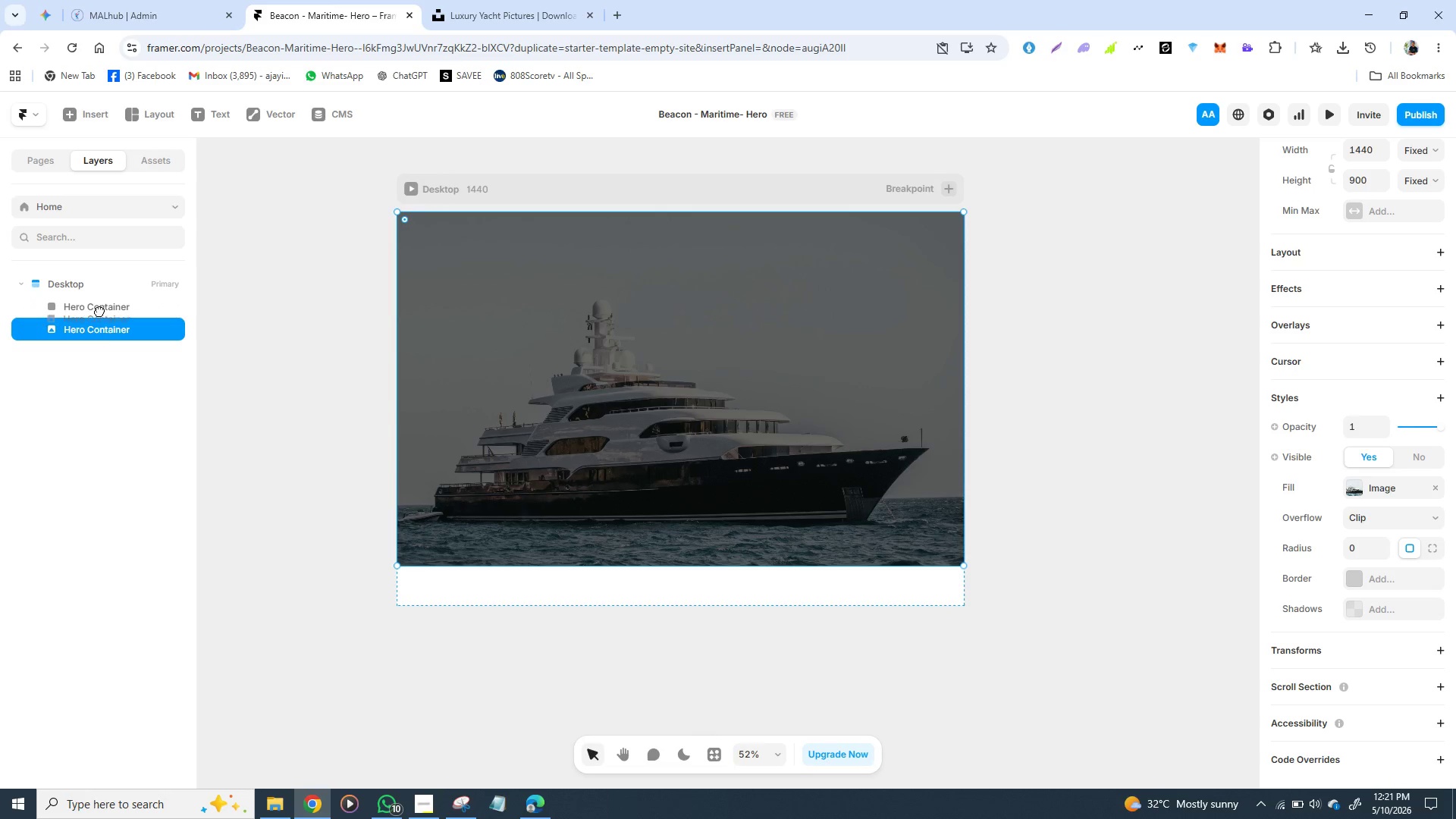 
left_click_drag(start_coordinate=[99, 327], to_coordinate=[99, 289])
 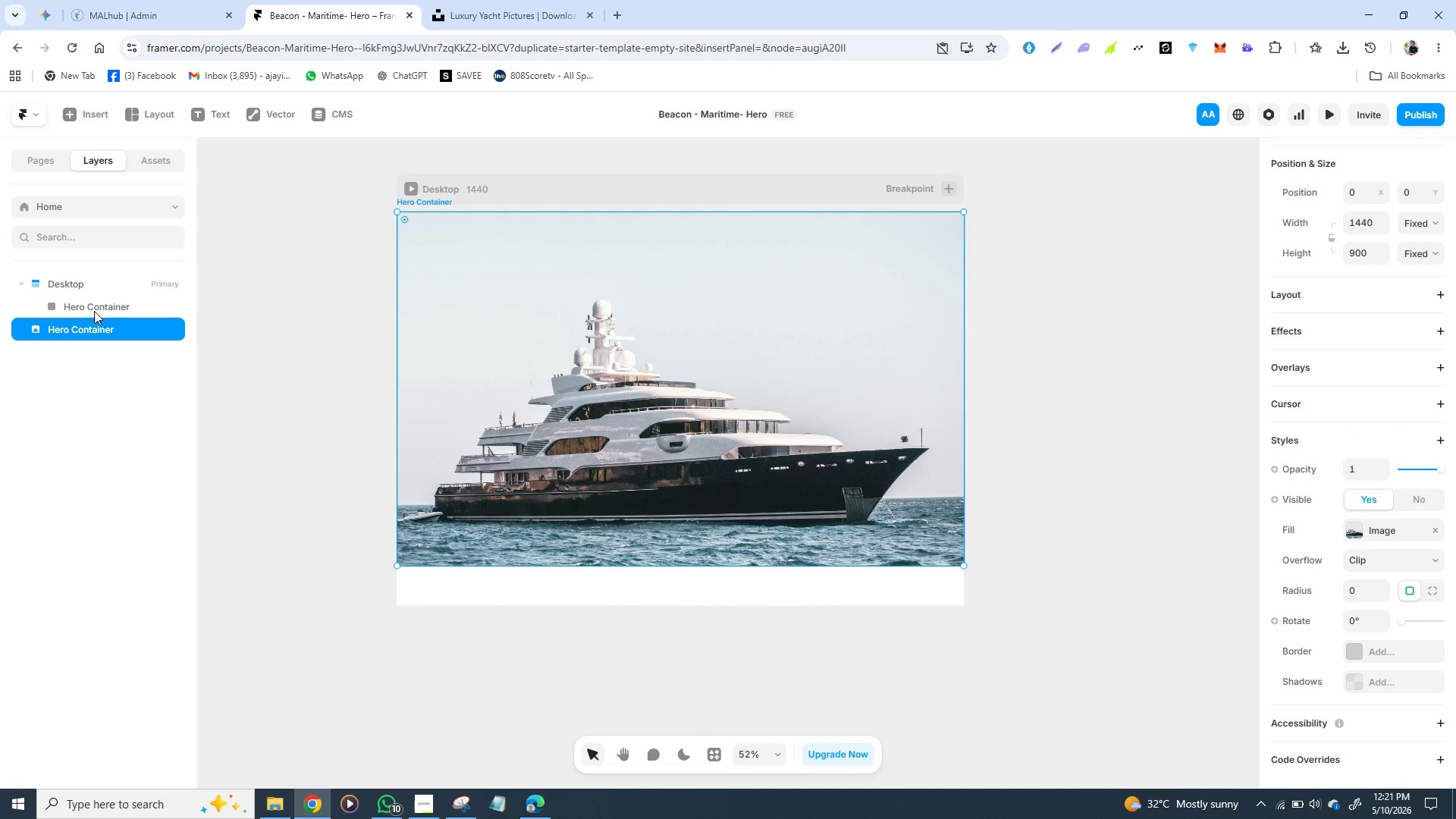 
left_click_drag(start_coordinate=[96, 303], to_coordinate=[95, 340])
 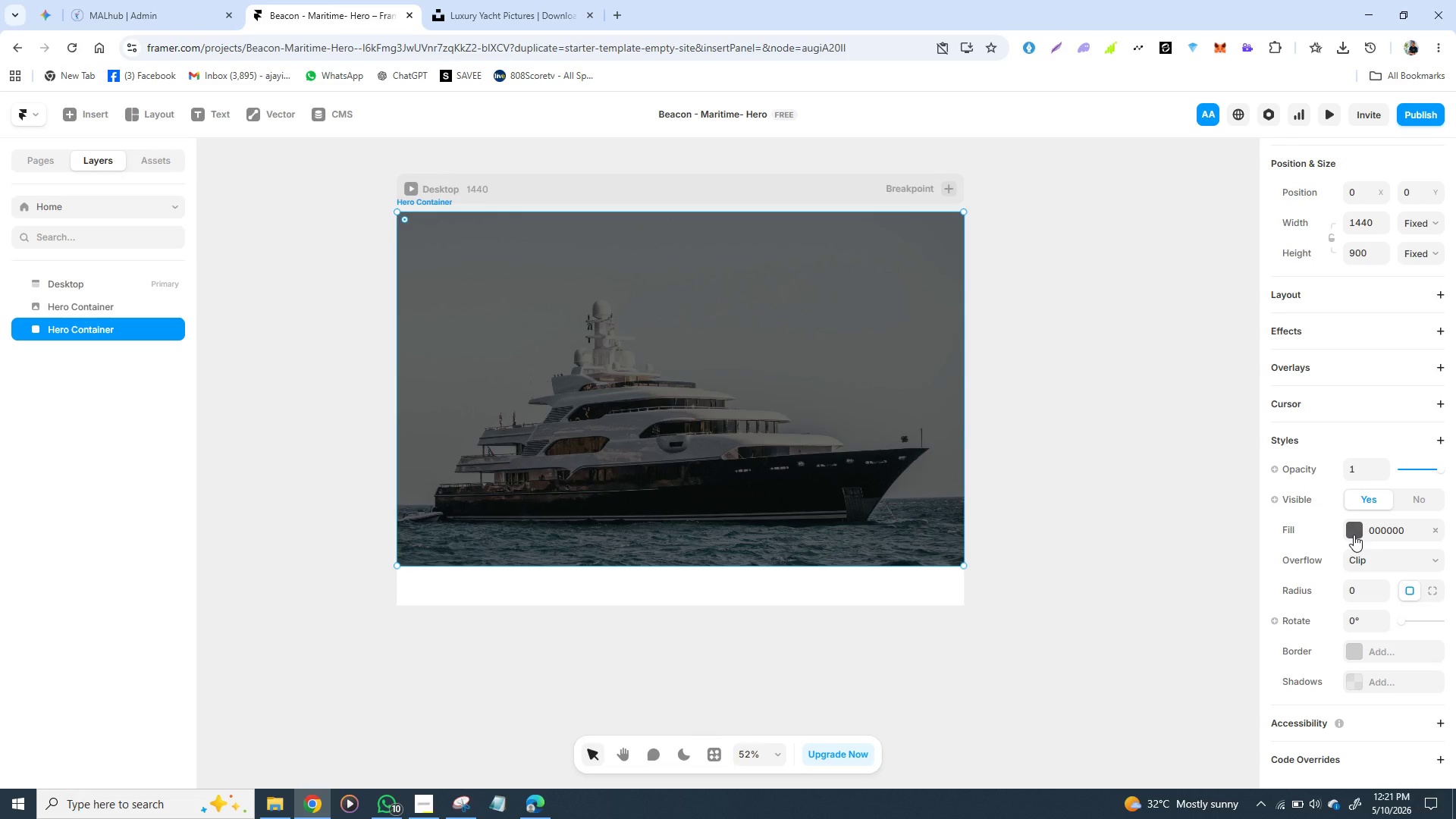 
wait(6.61)
 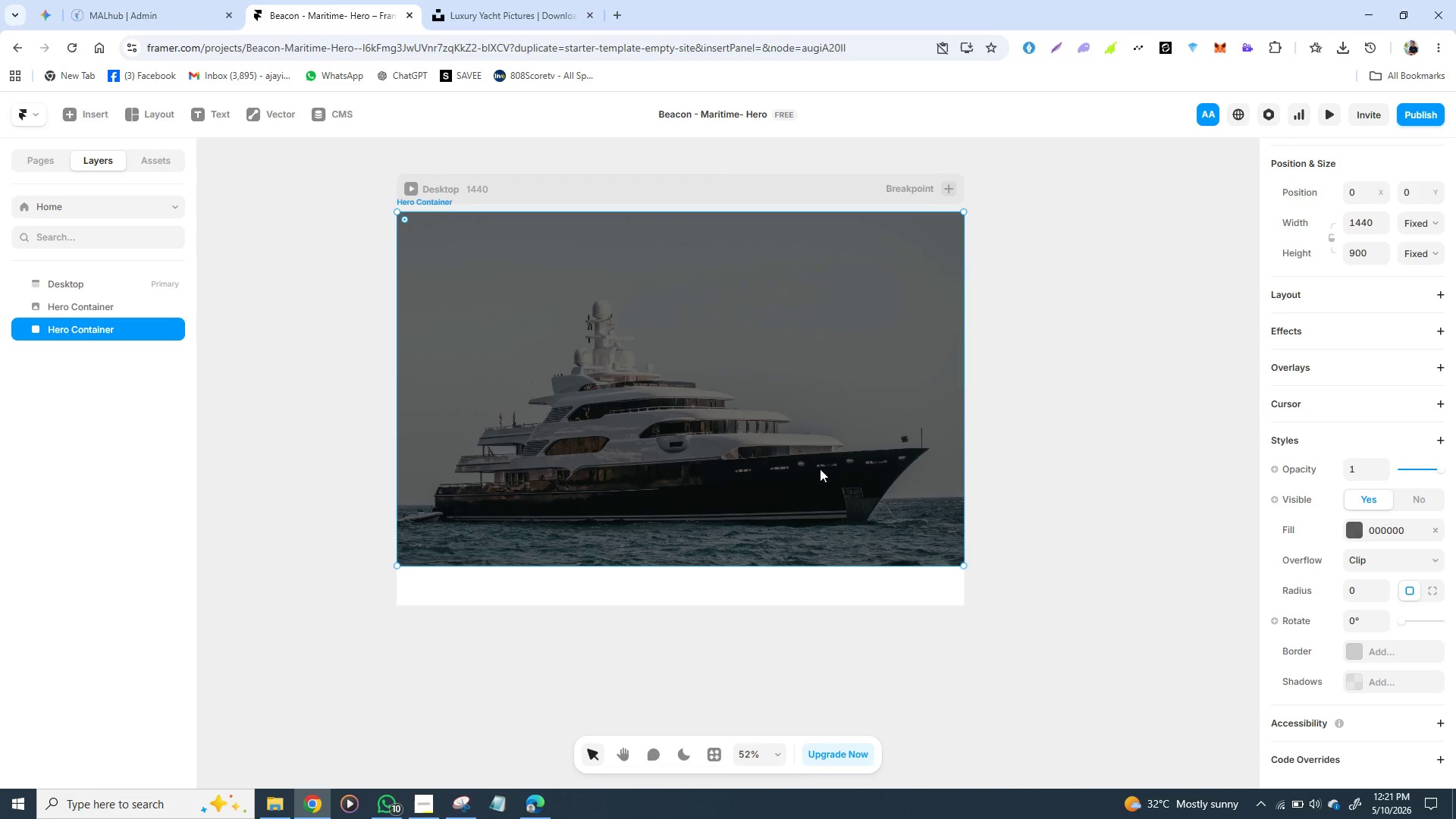 
left_click([1354, 535])
 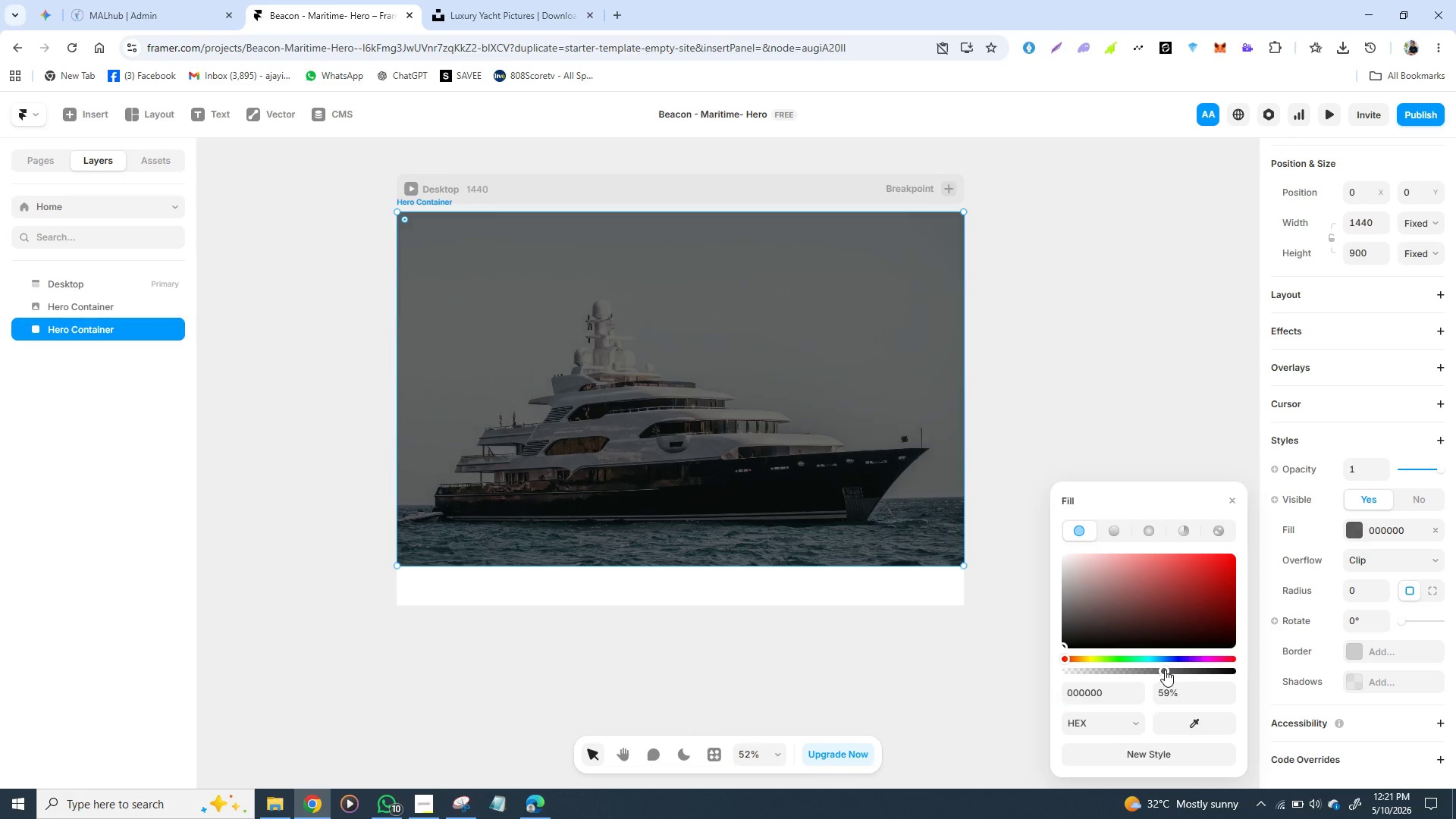 
left_click_drag(start_coordinate=[1165, 670], to_coordinate=[1150, 677])
 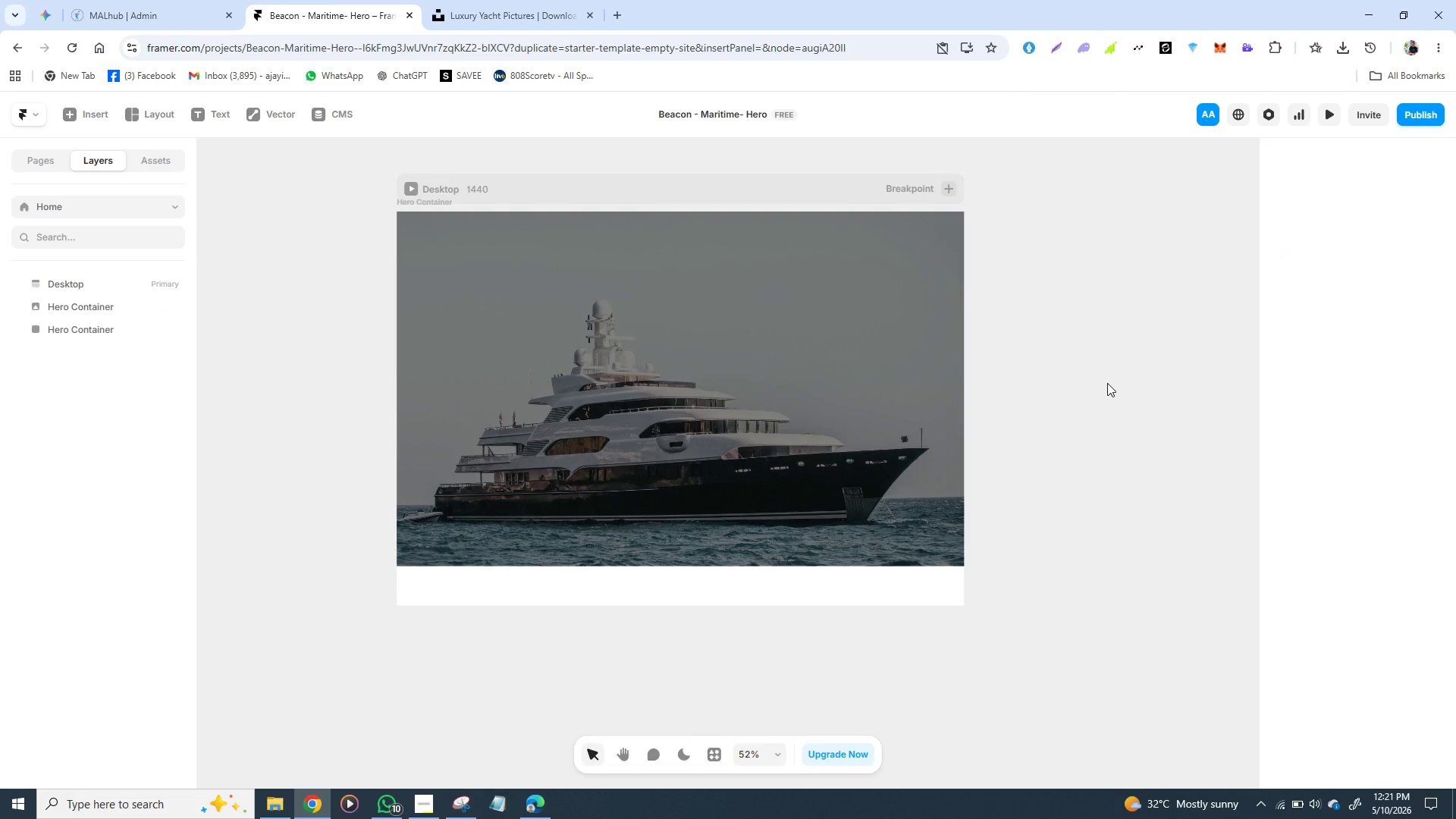 
left_click([1107, 384])
 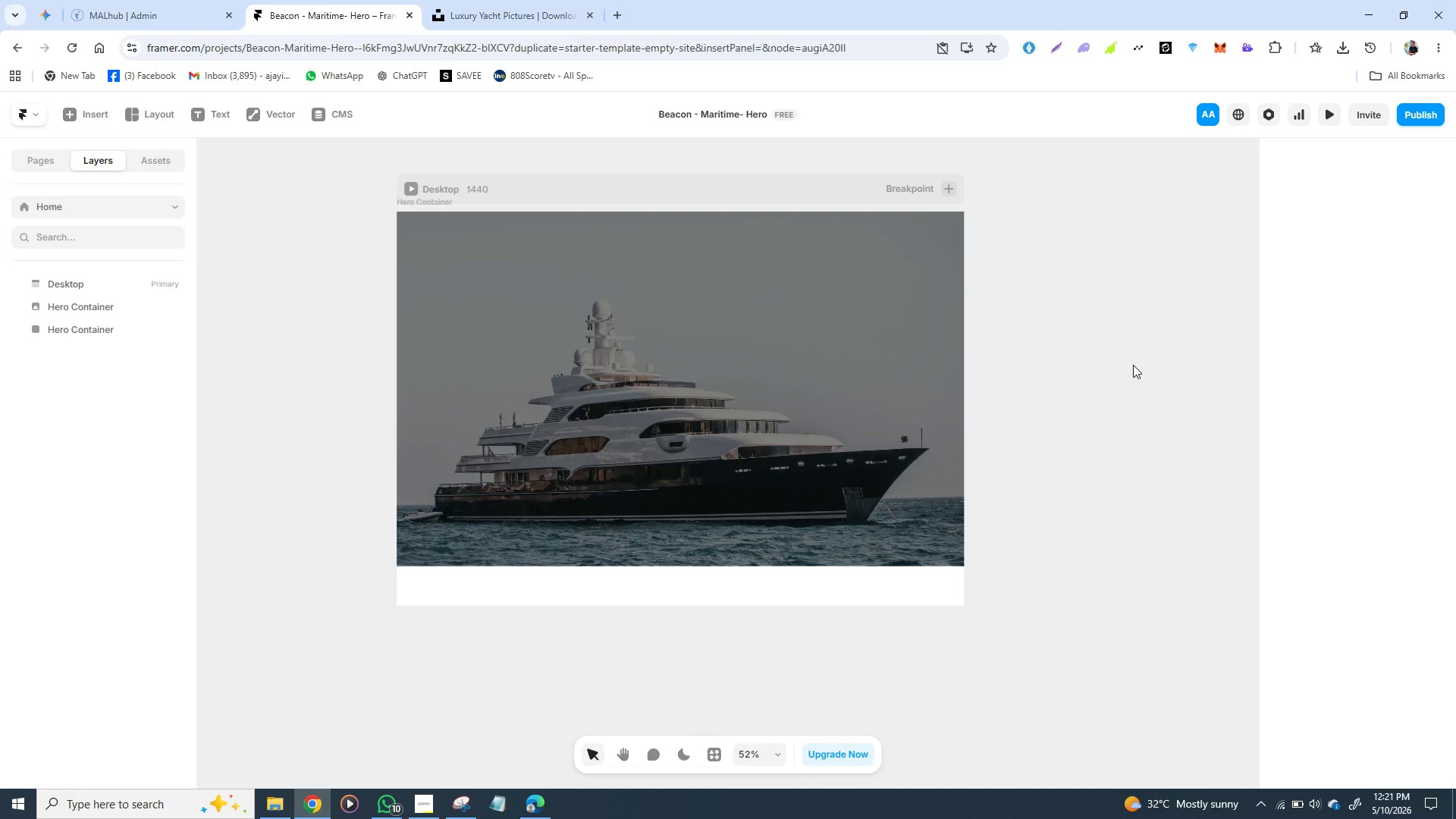 
wait(14.5)
 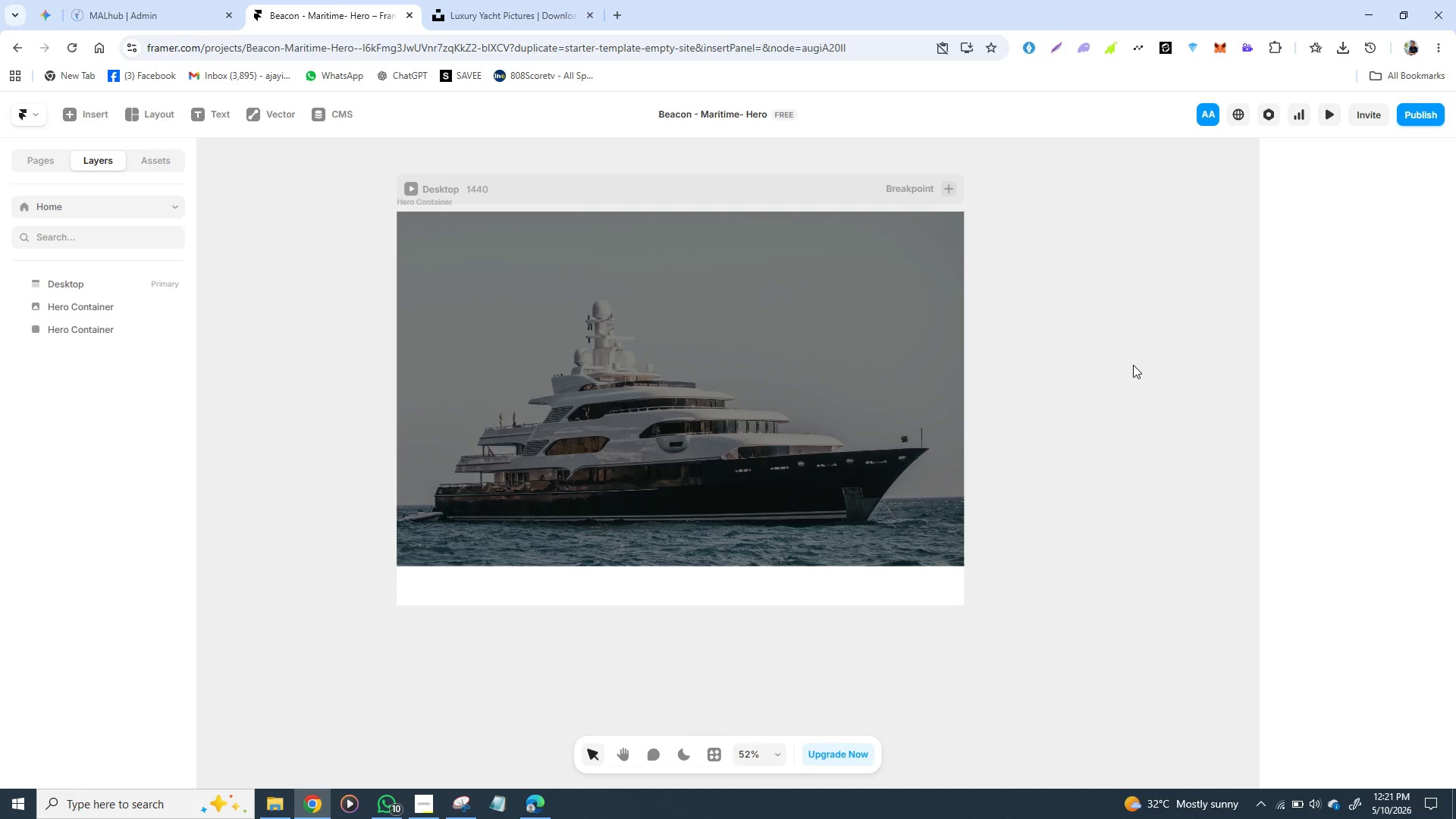 
key(F)
 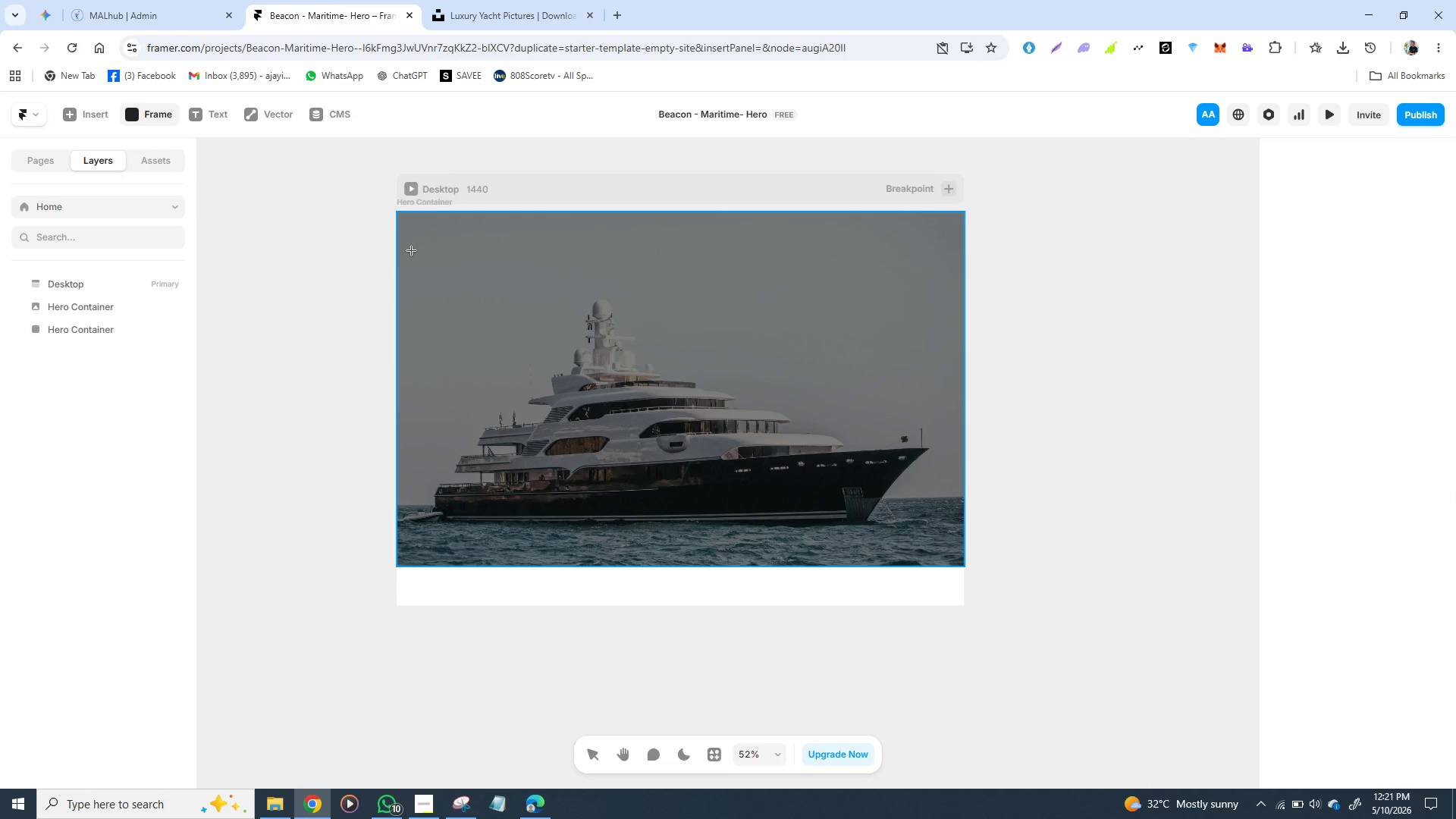 
left_click_drag(start_coordinate=[411, 250], to_coordinate=[933, 307])
 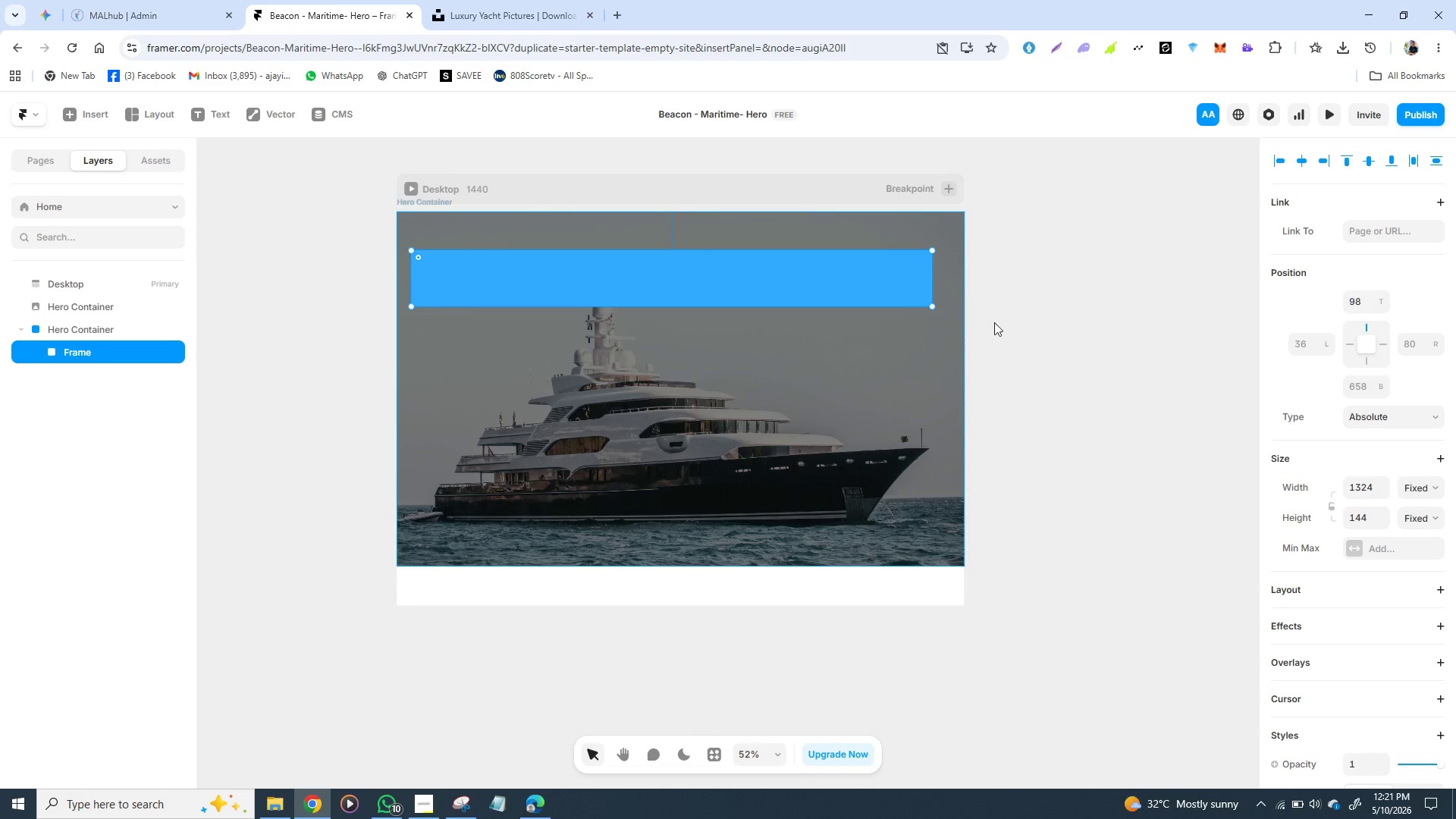 
wait(6.64)
 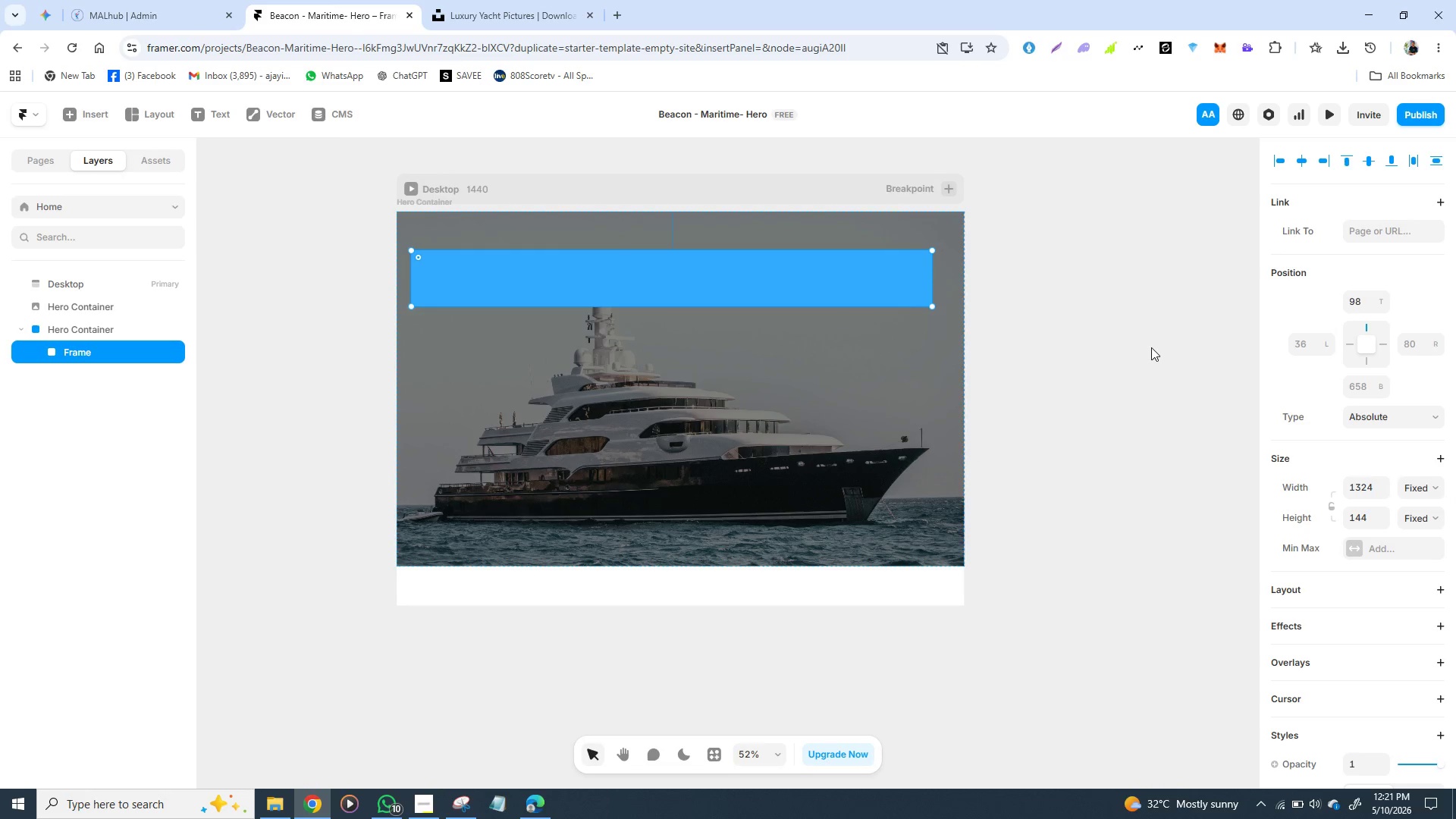 
scroll: coordinate [1333, 514], scroll_direction: down, amount: 1.0
 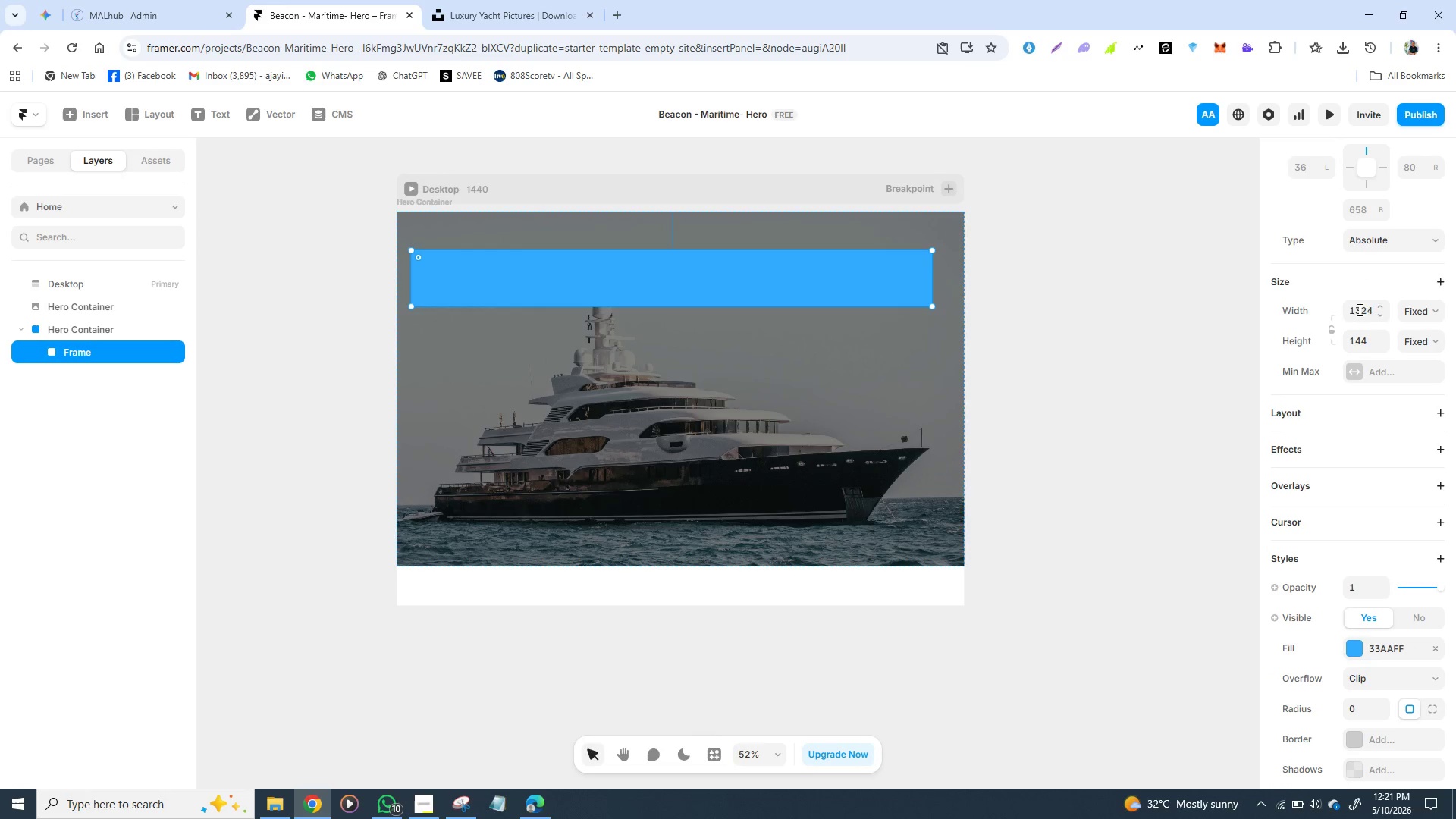 
left_click([1358, 309])
 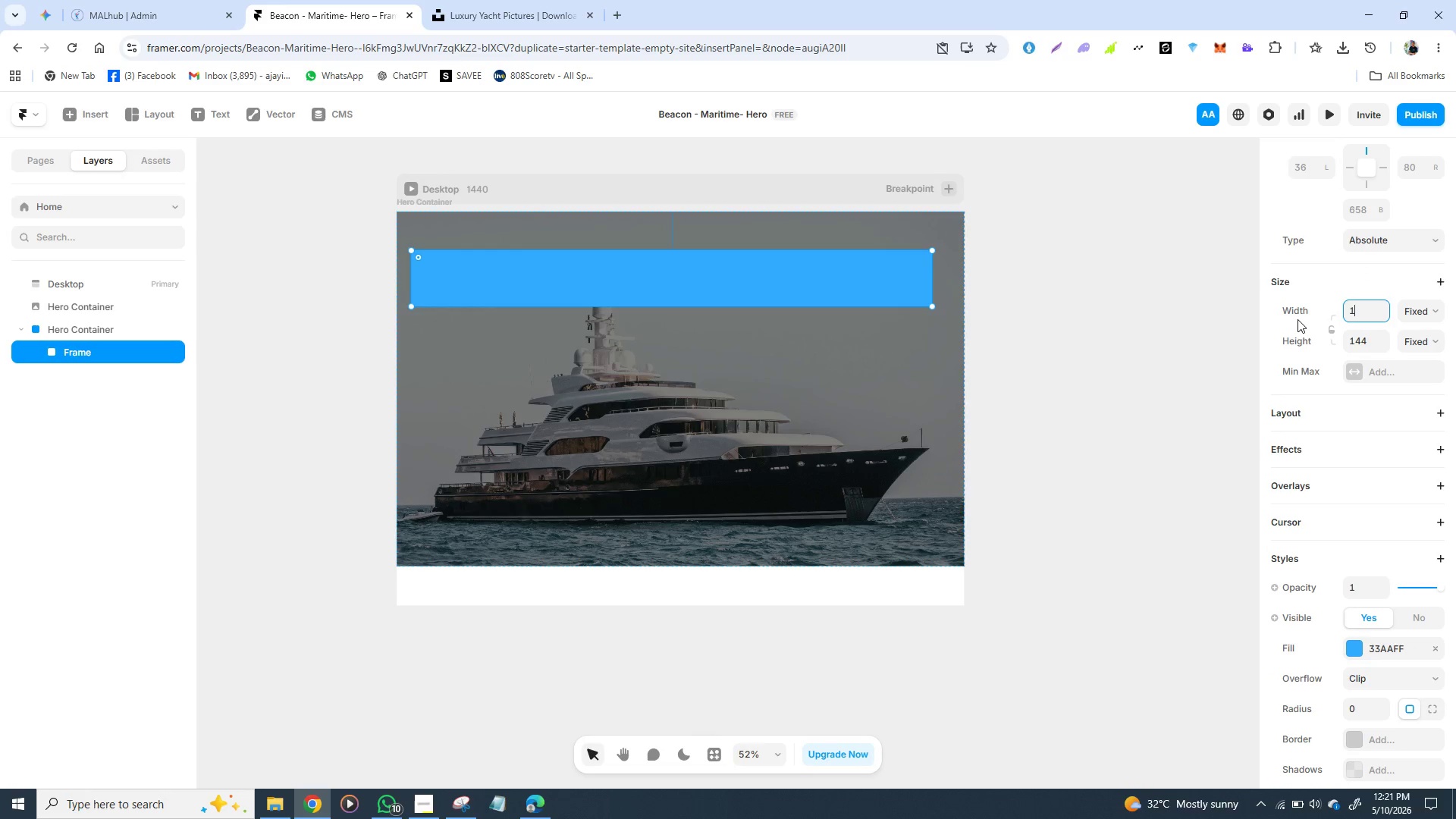 
type(1440)
 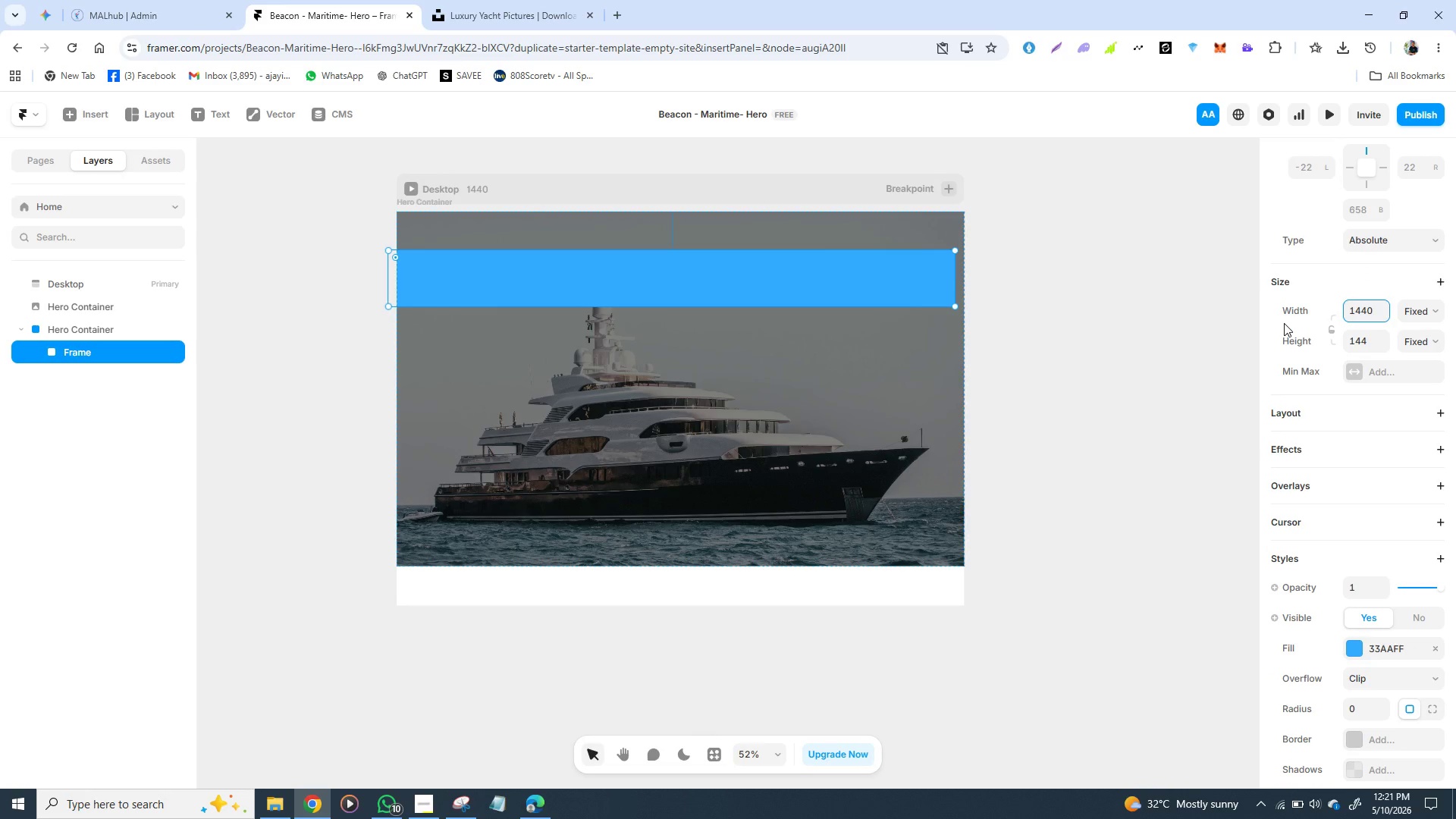 
key(Enter)
 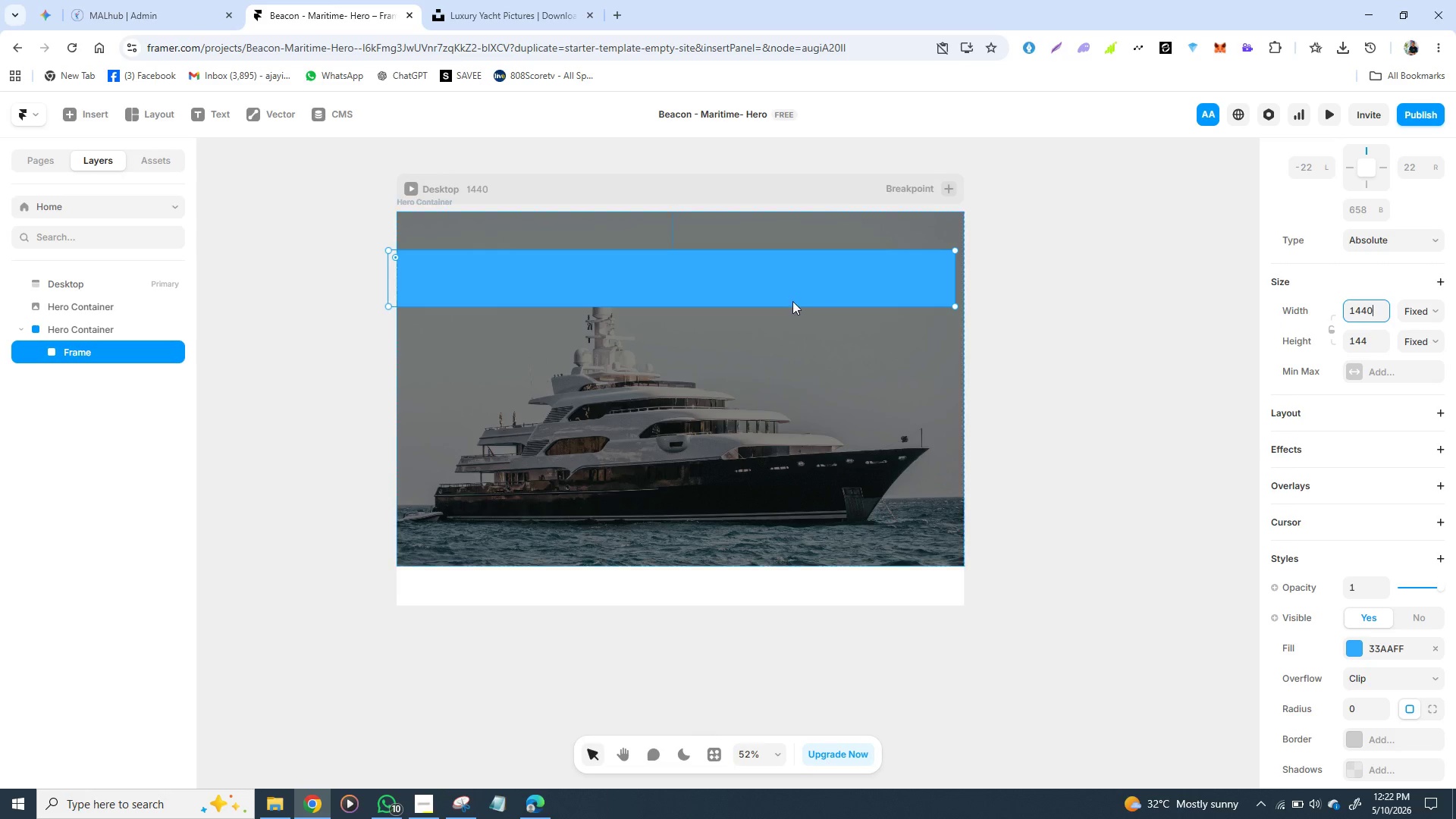 
left_click_drag(start_coordinate=[763, 292], to_coordinate=[771, 255])
 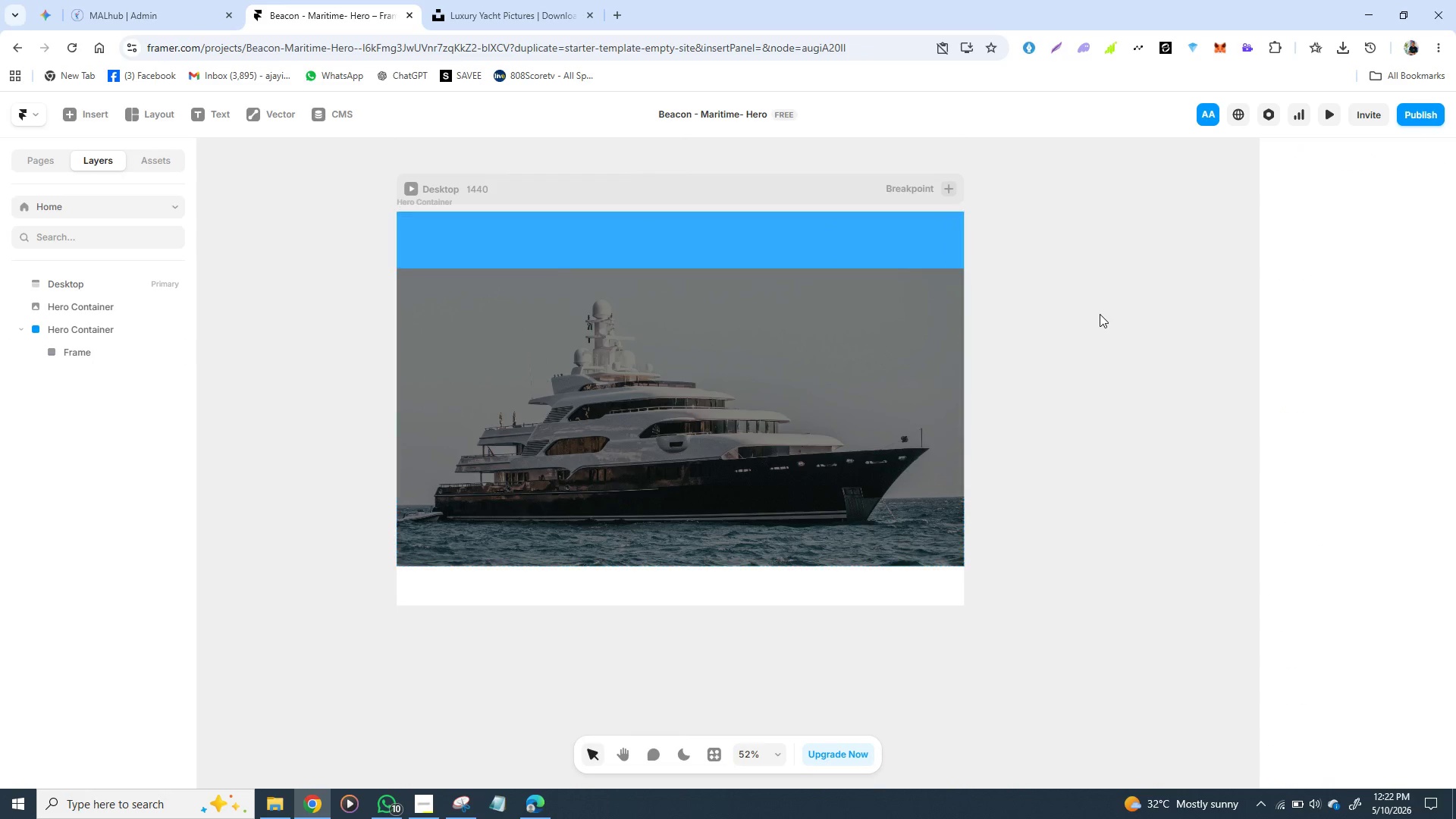 
left_click([1100, 314])
 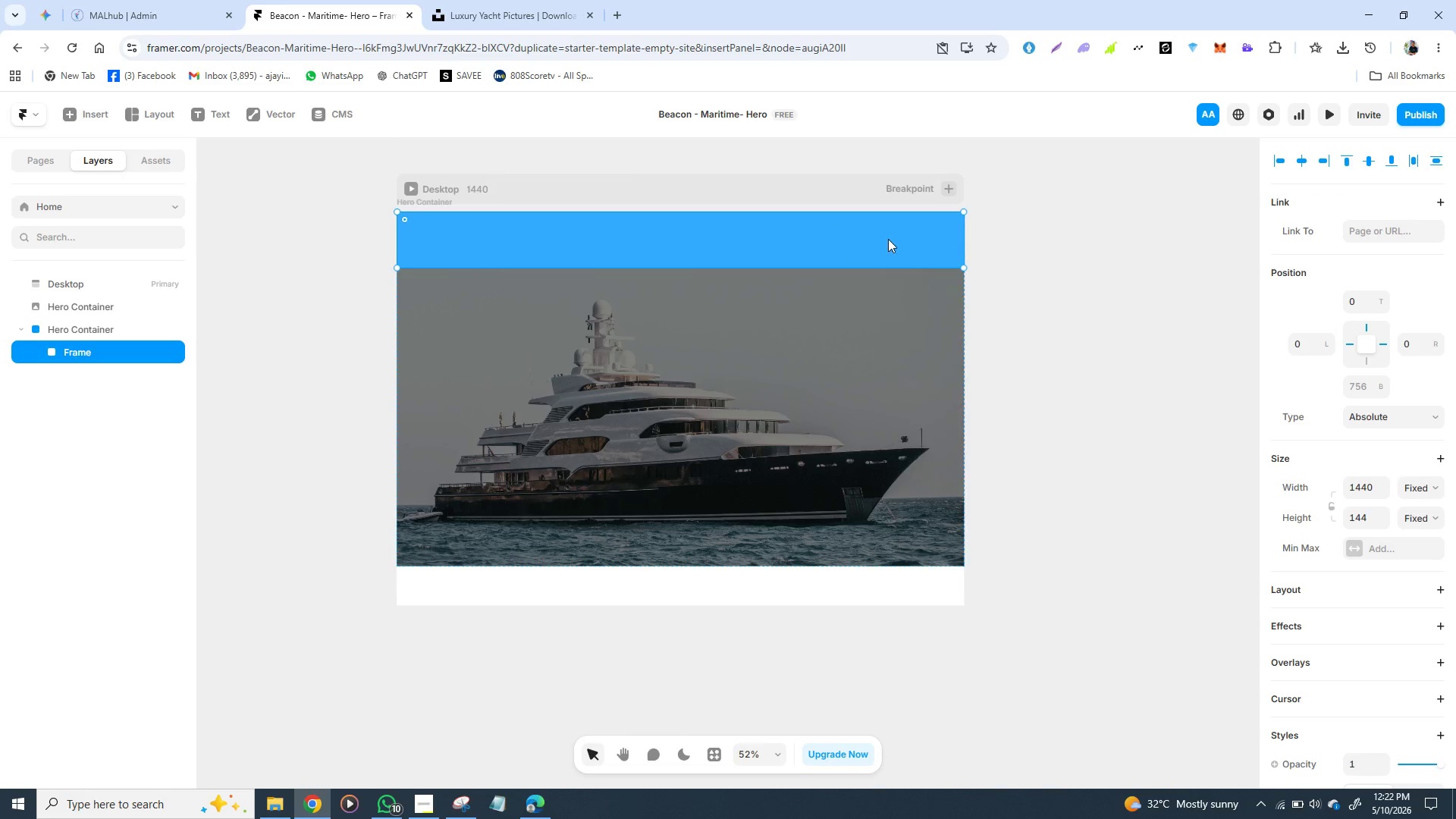 
left_click([880, 245])
 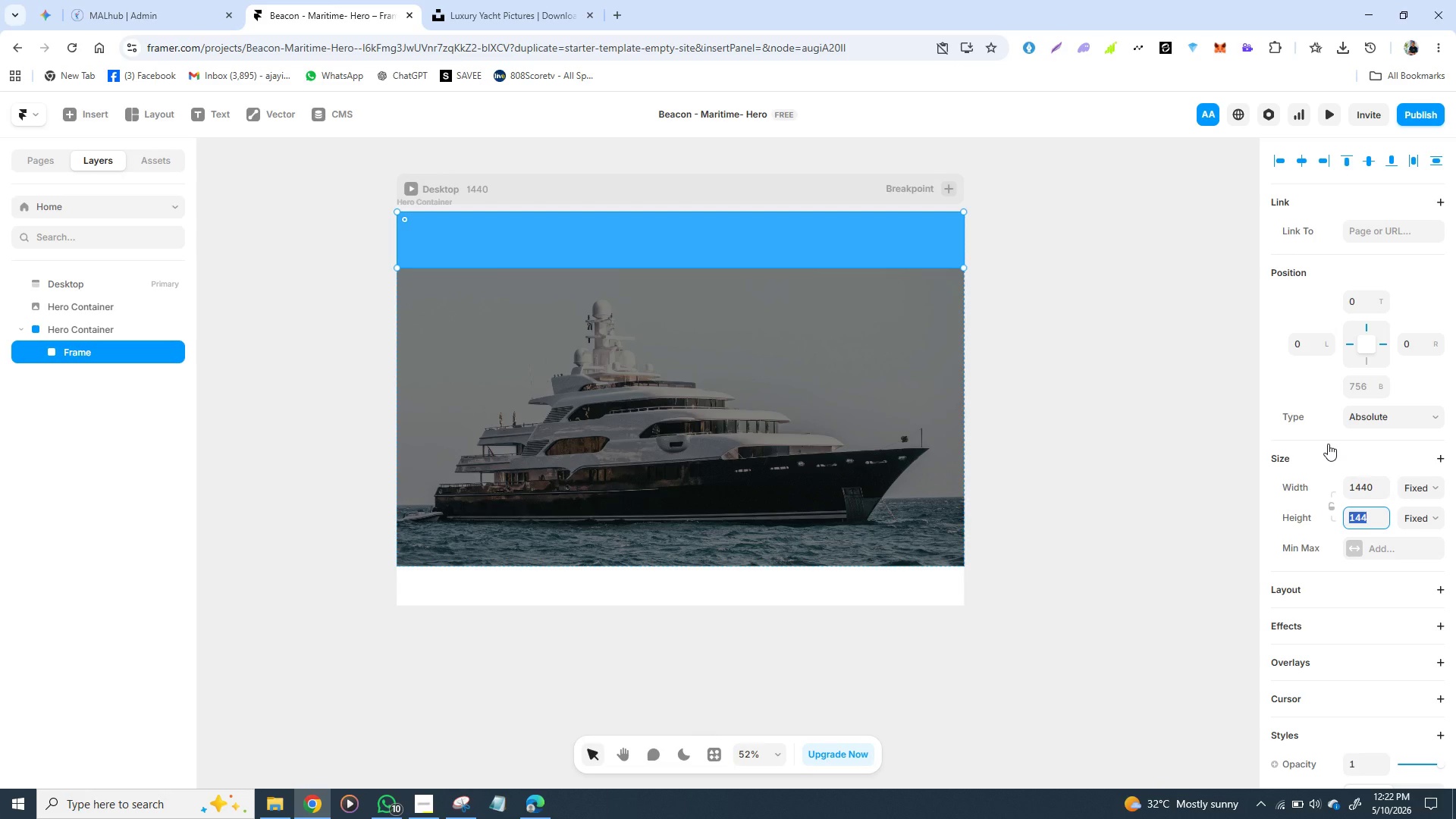 
wait(6.2)
 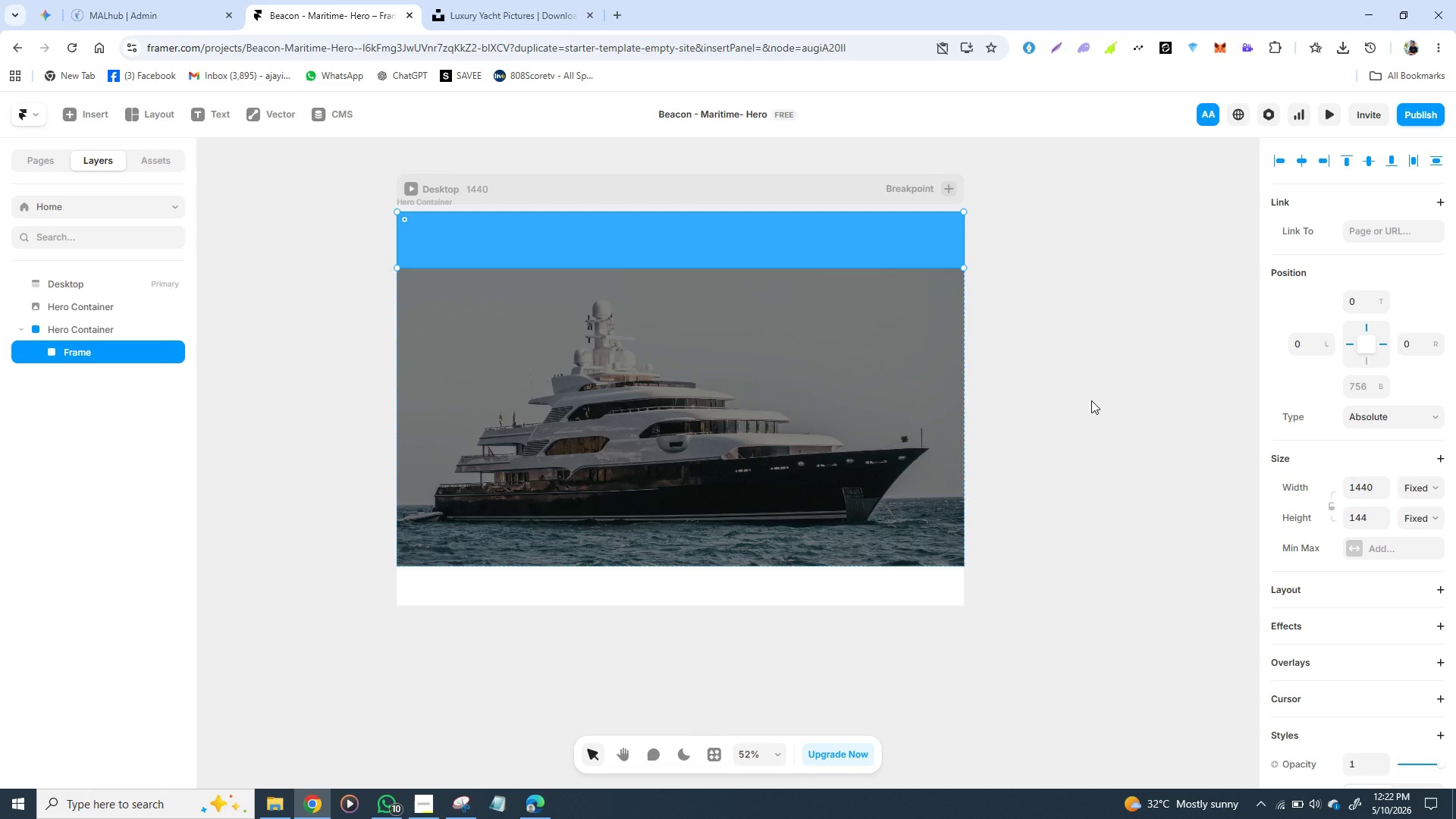 
type(88)
 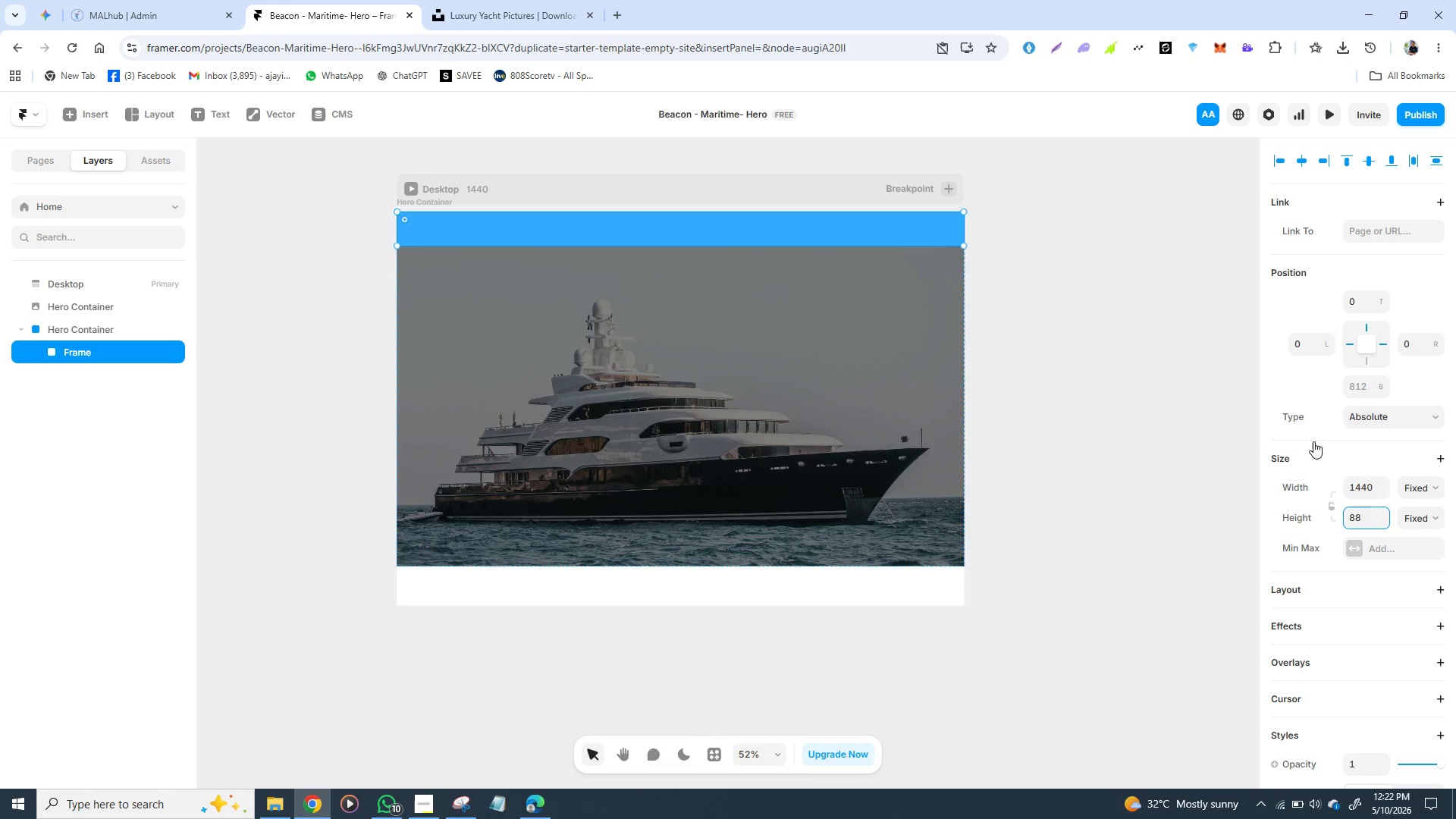 
key(Enter)
 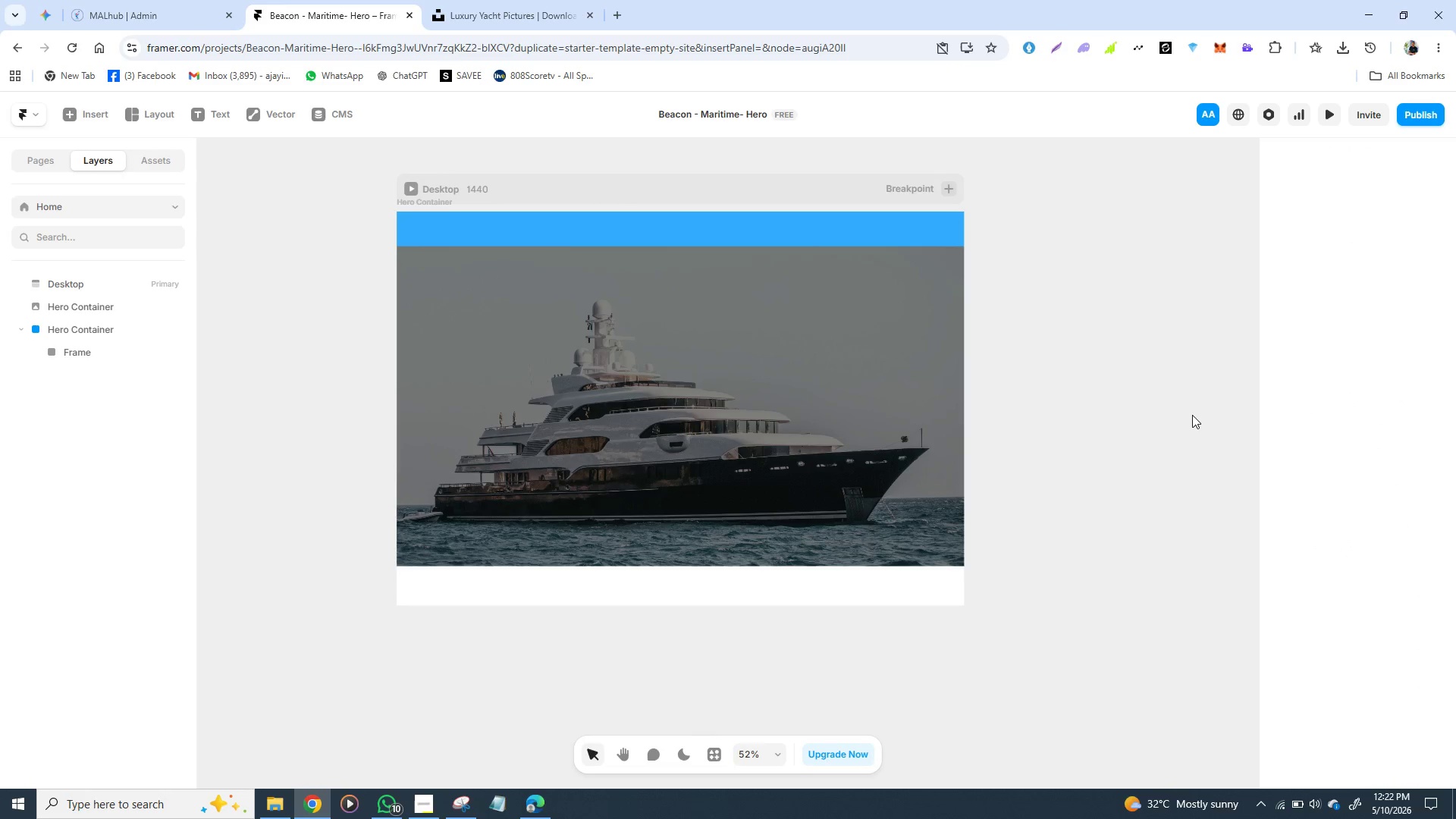 
left_click([1192, 415])
 